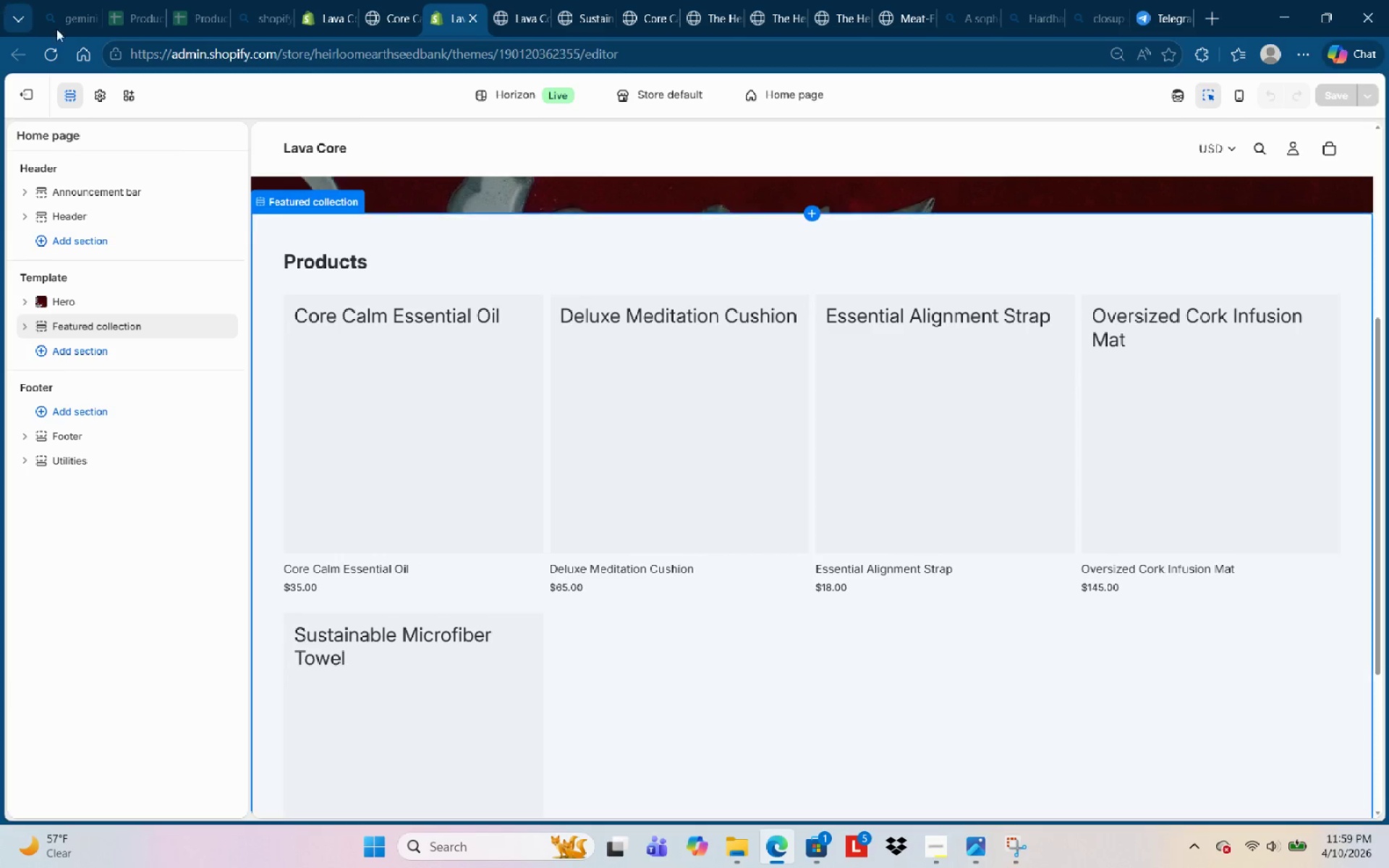 
wait(5.51)
 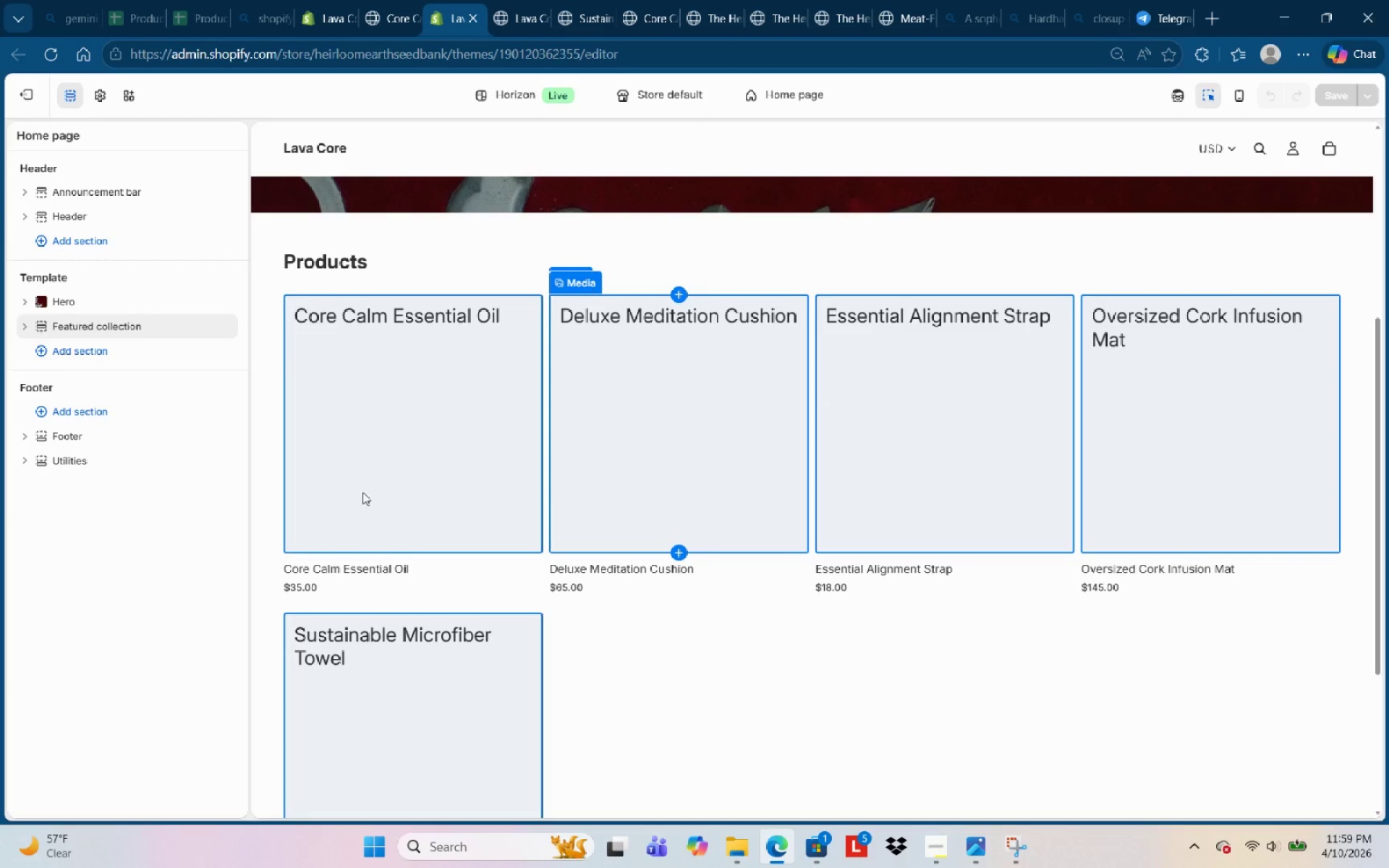 
left_click([35, 88])
 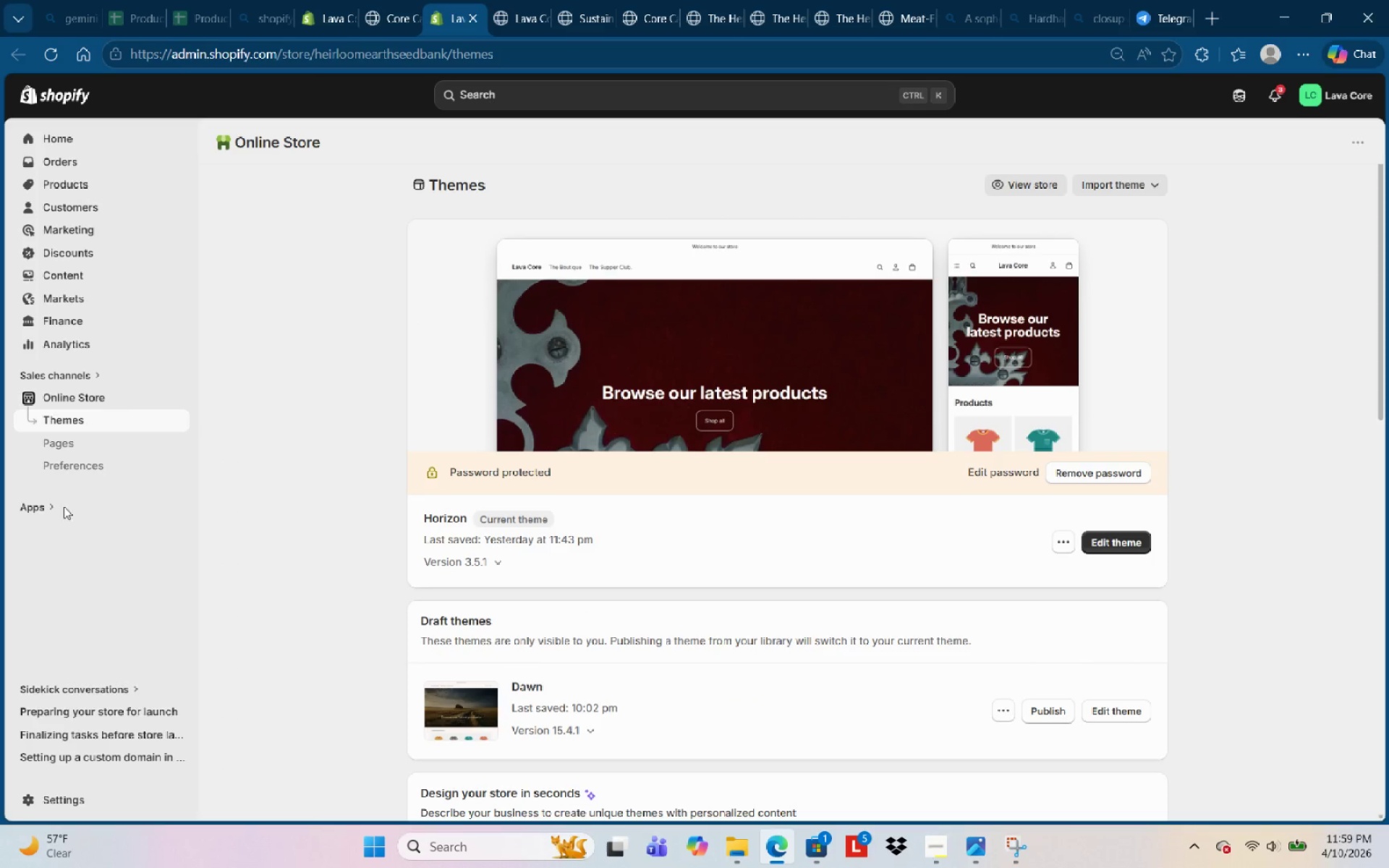 
left_click([88, 194])
 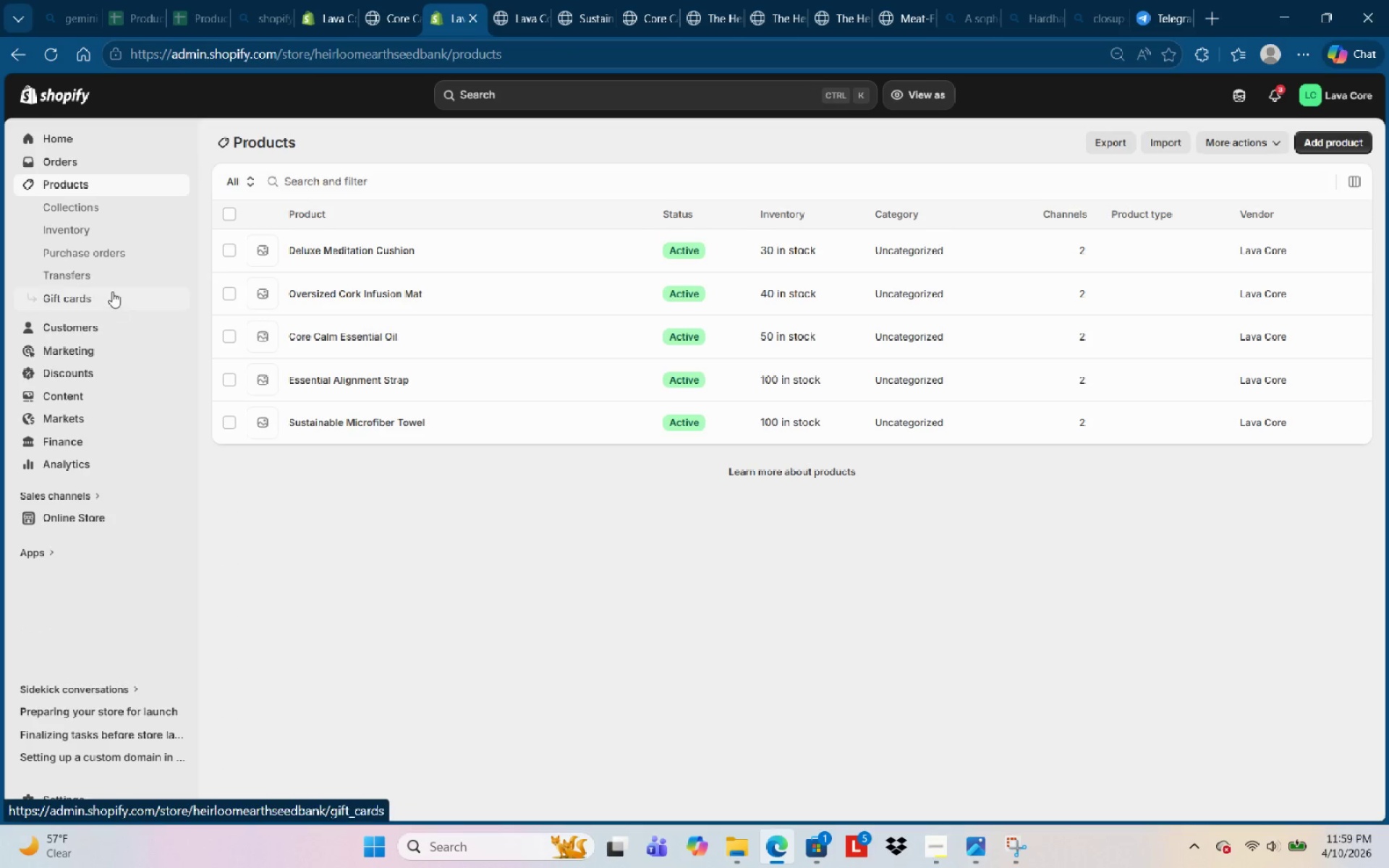 
left_click([117, 240])
 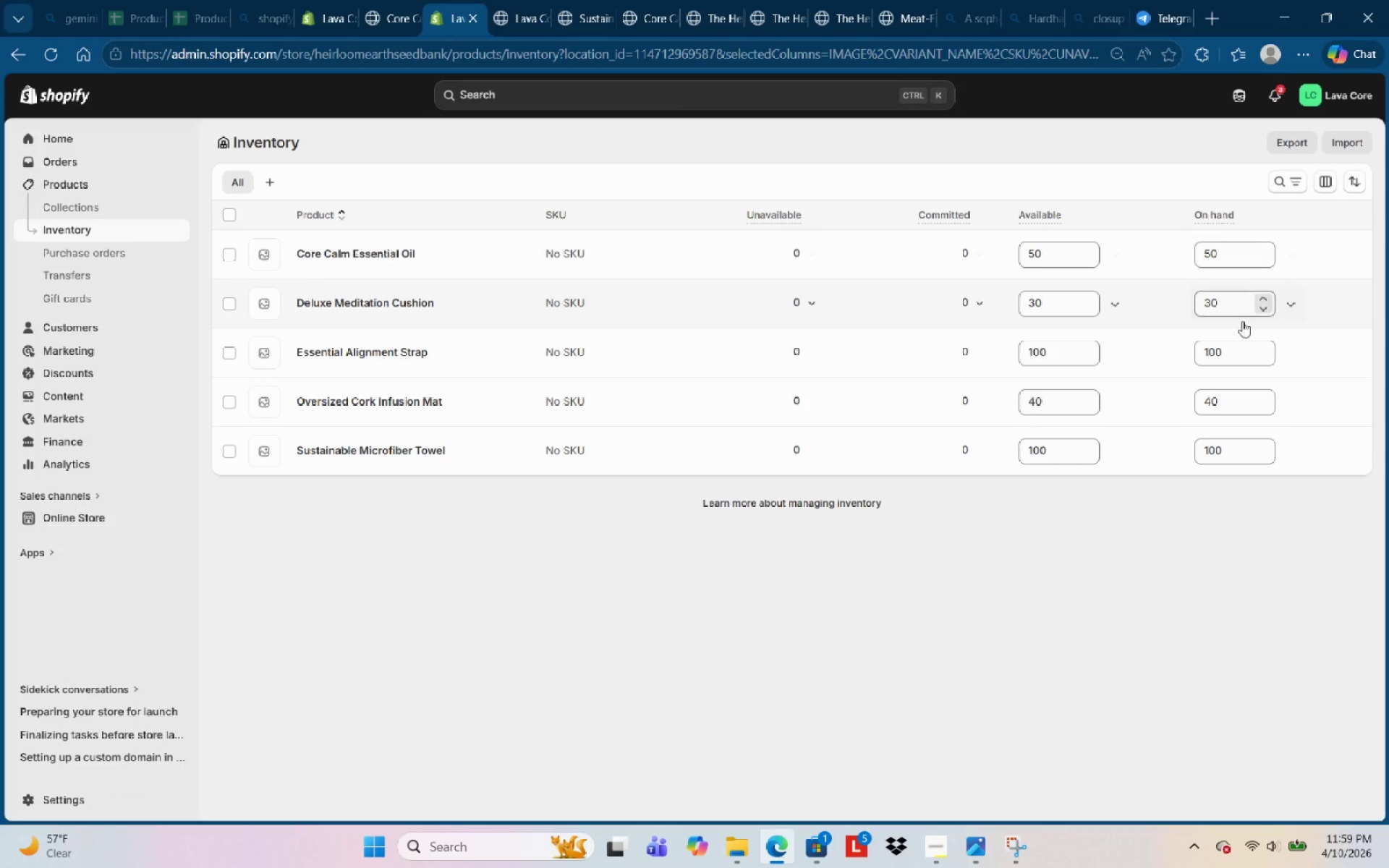 
wait(10.38)
 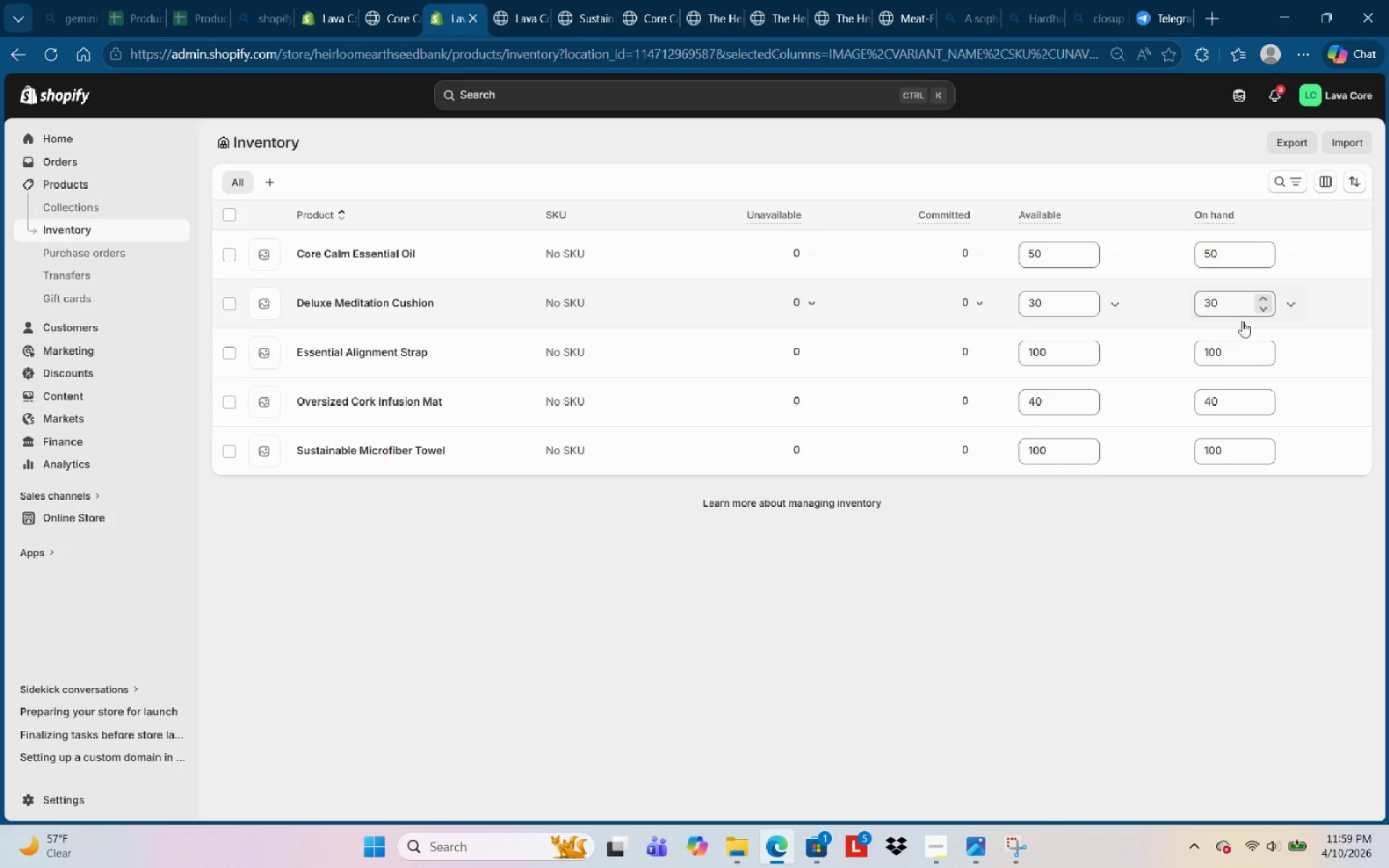 
left_click([229, 211])
 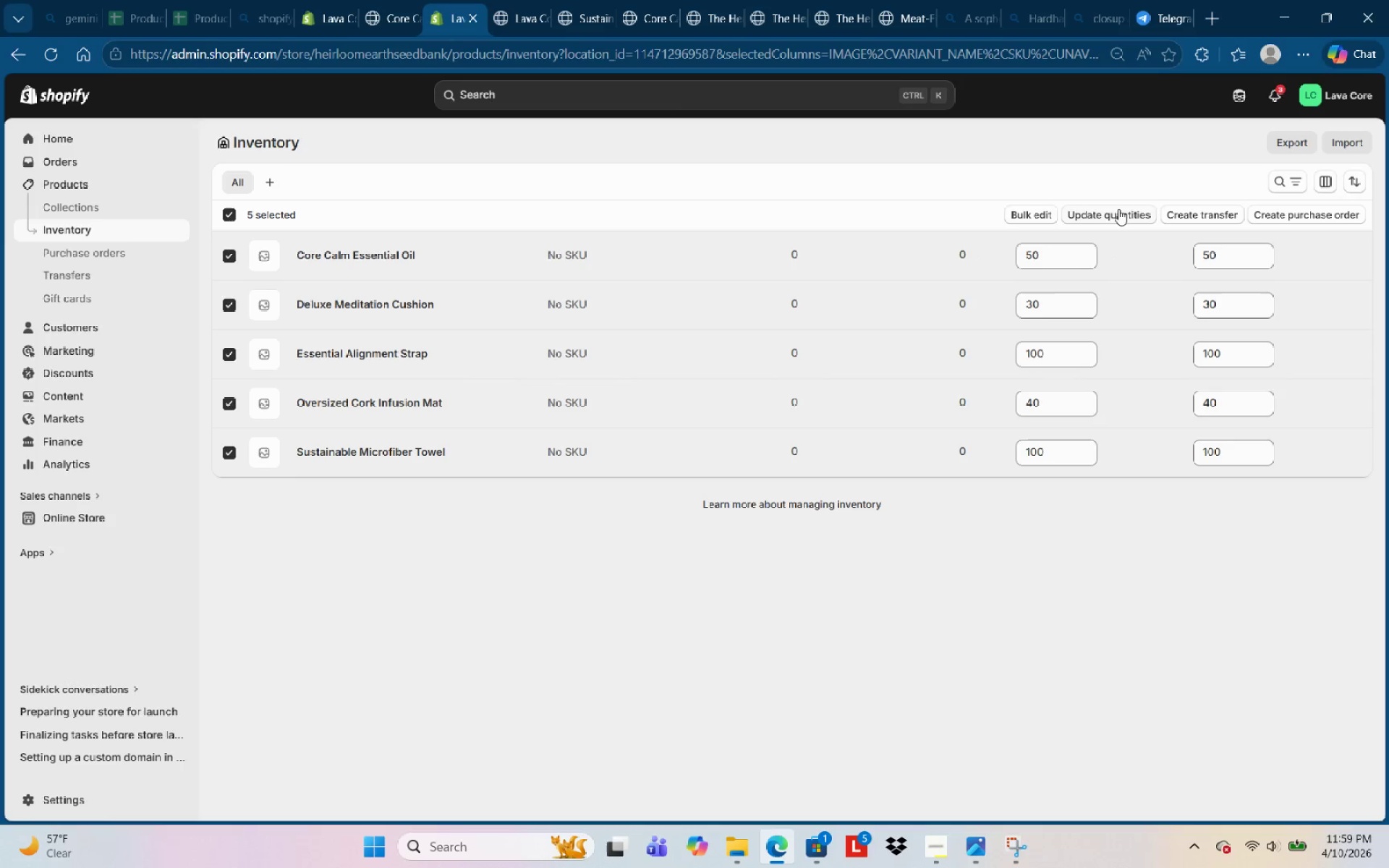 
wait(5.56)
 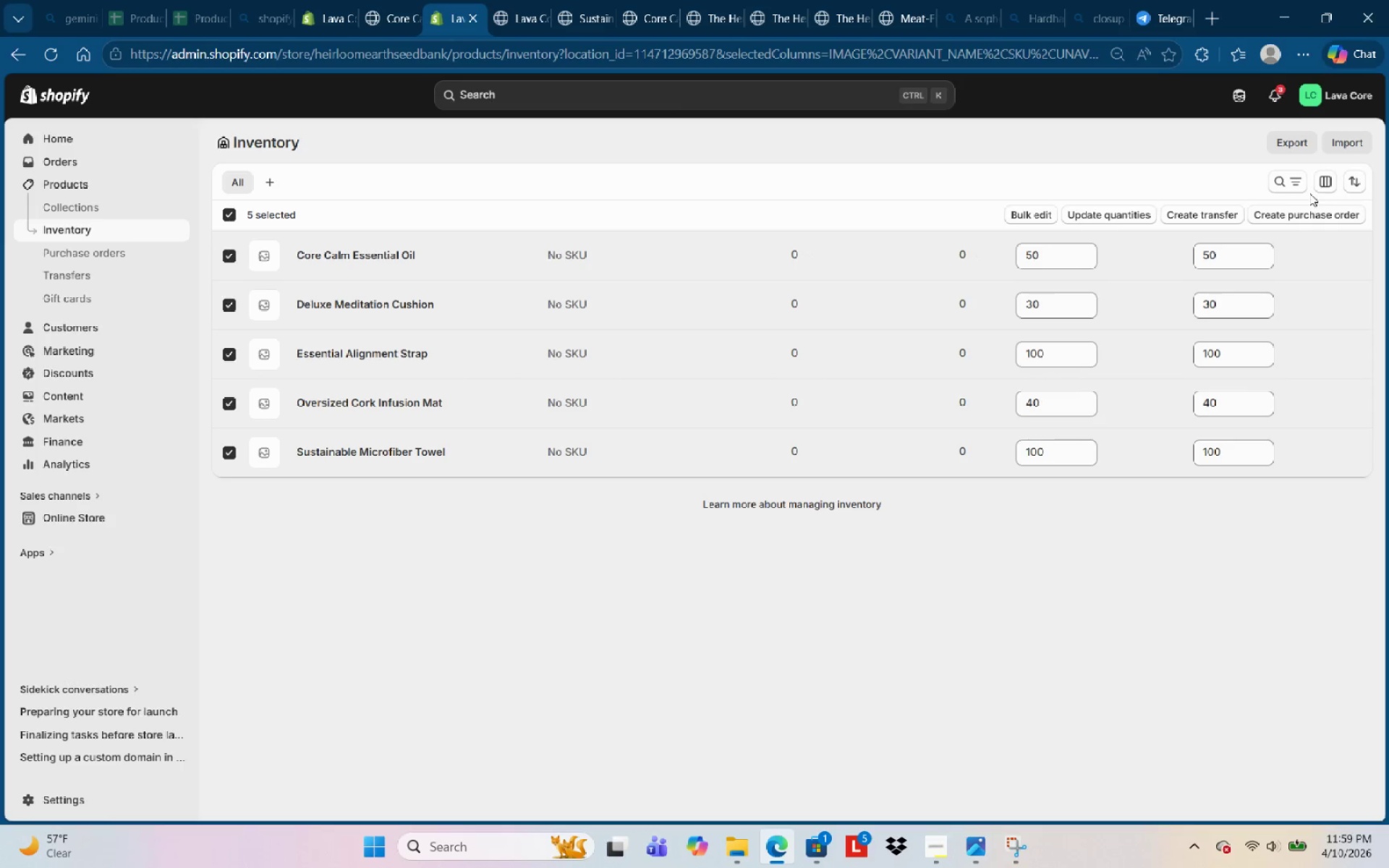 
left_click([1019, 213])
 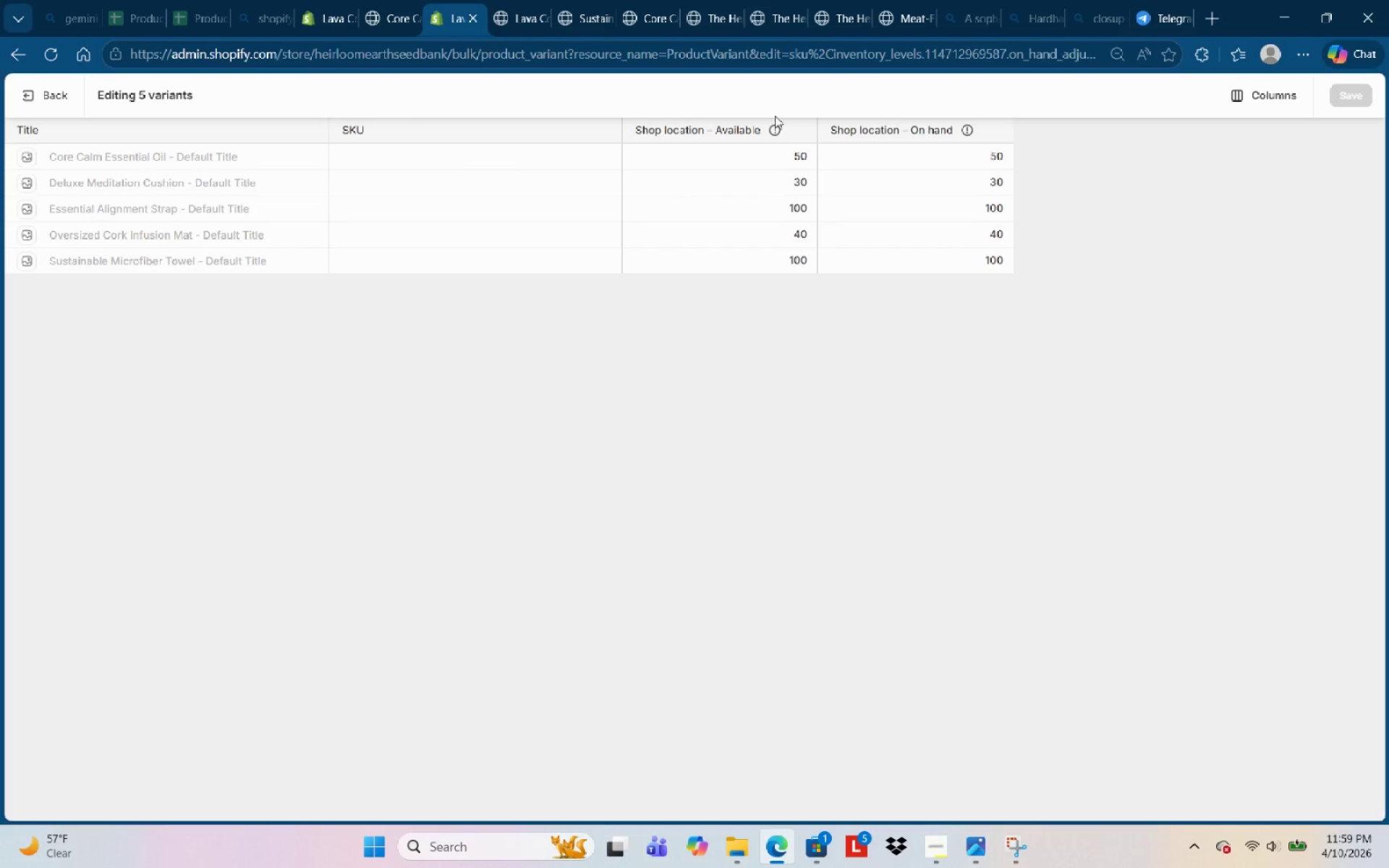 
wait(8.01)
 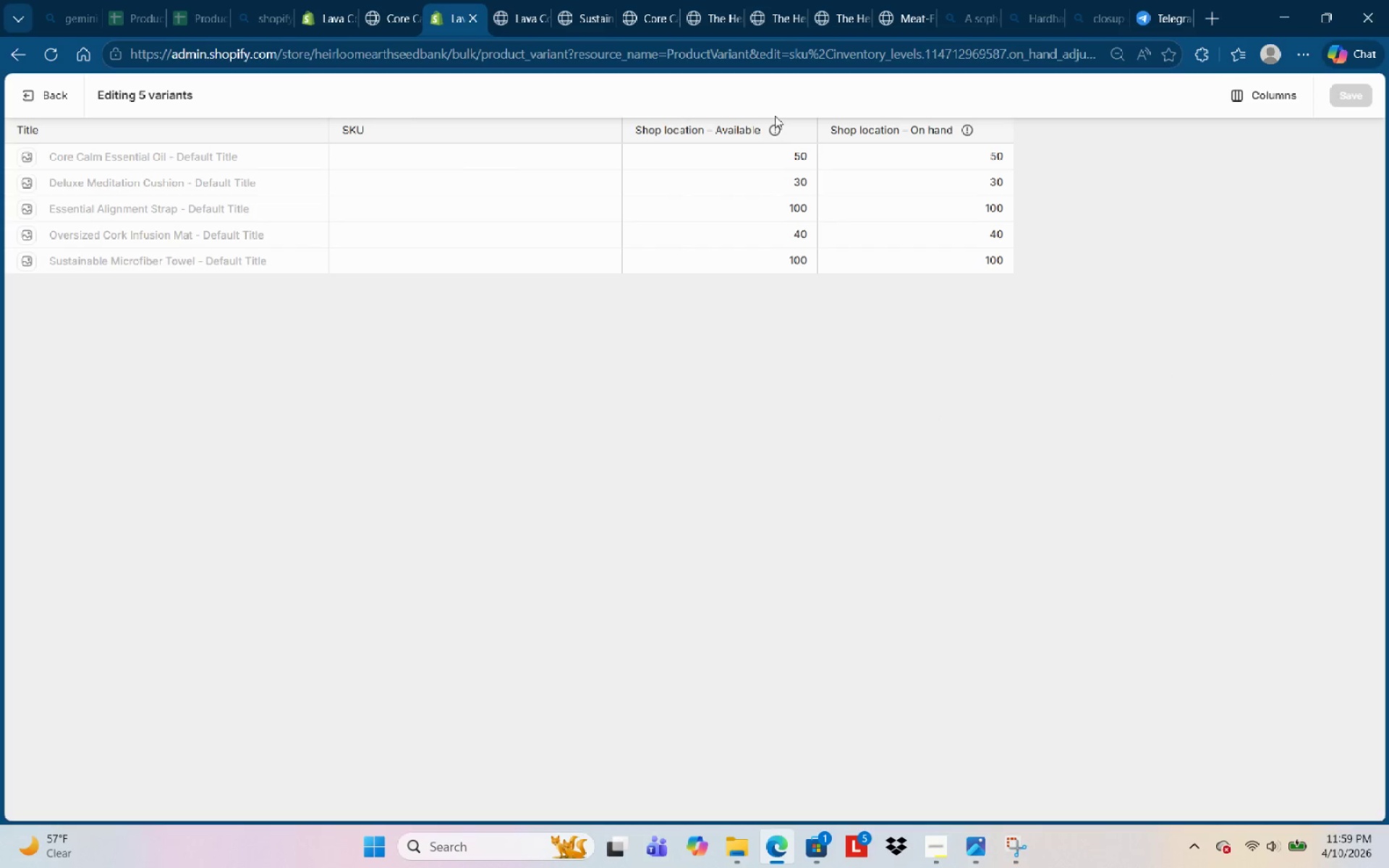 
left_click([21, 96])
 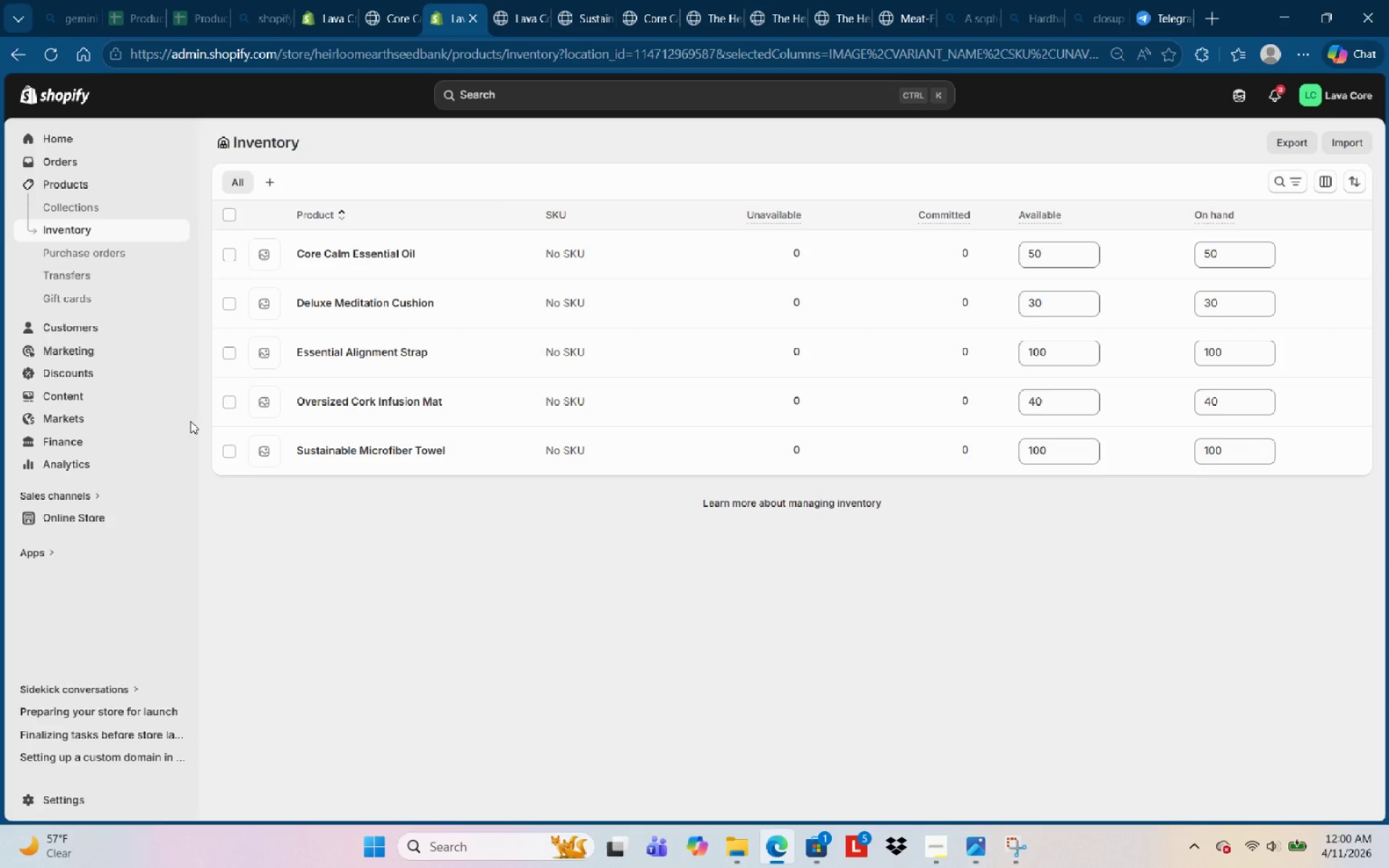 
wait(9.75)
 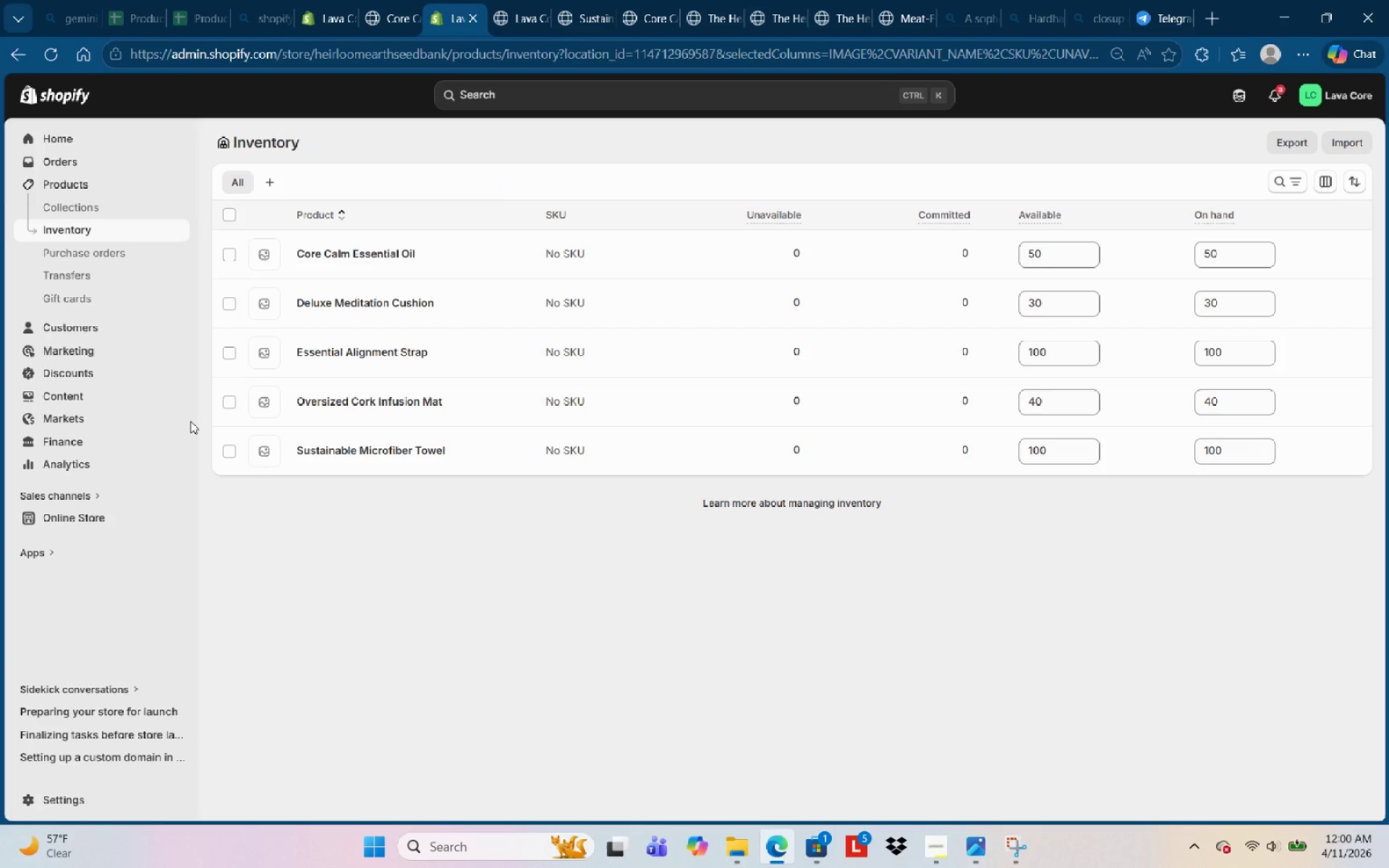 
mouse_move([181, 392])
 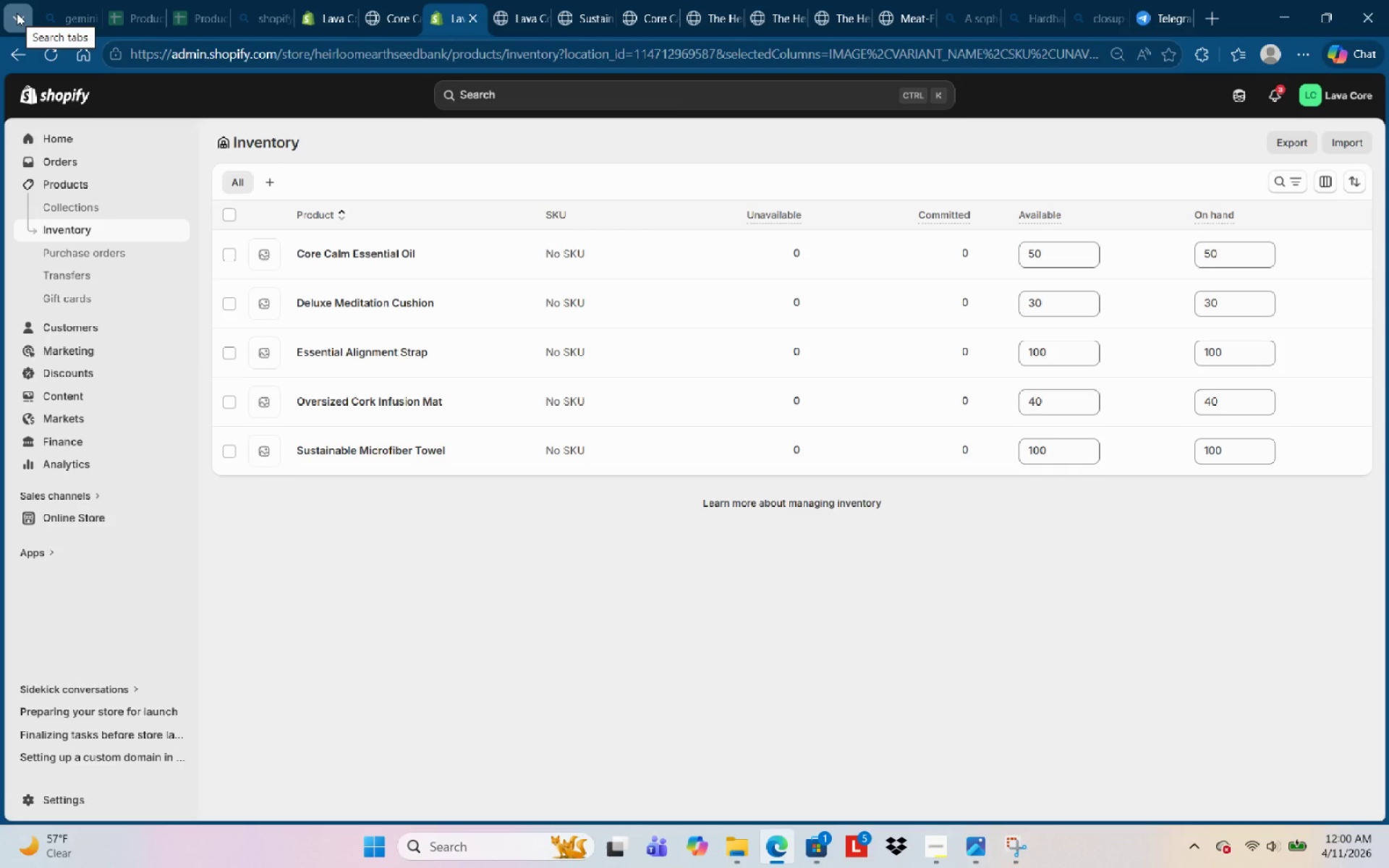 
wait(28.65)
 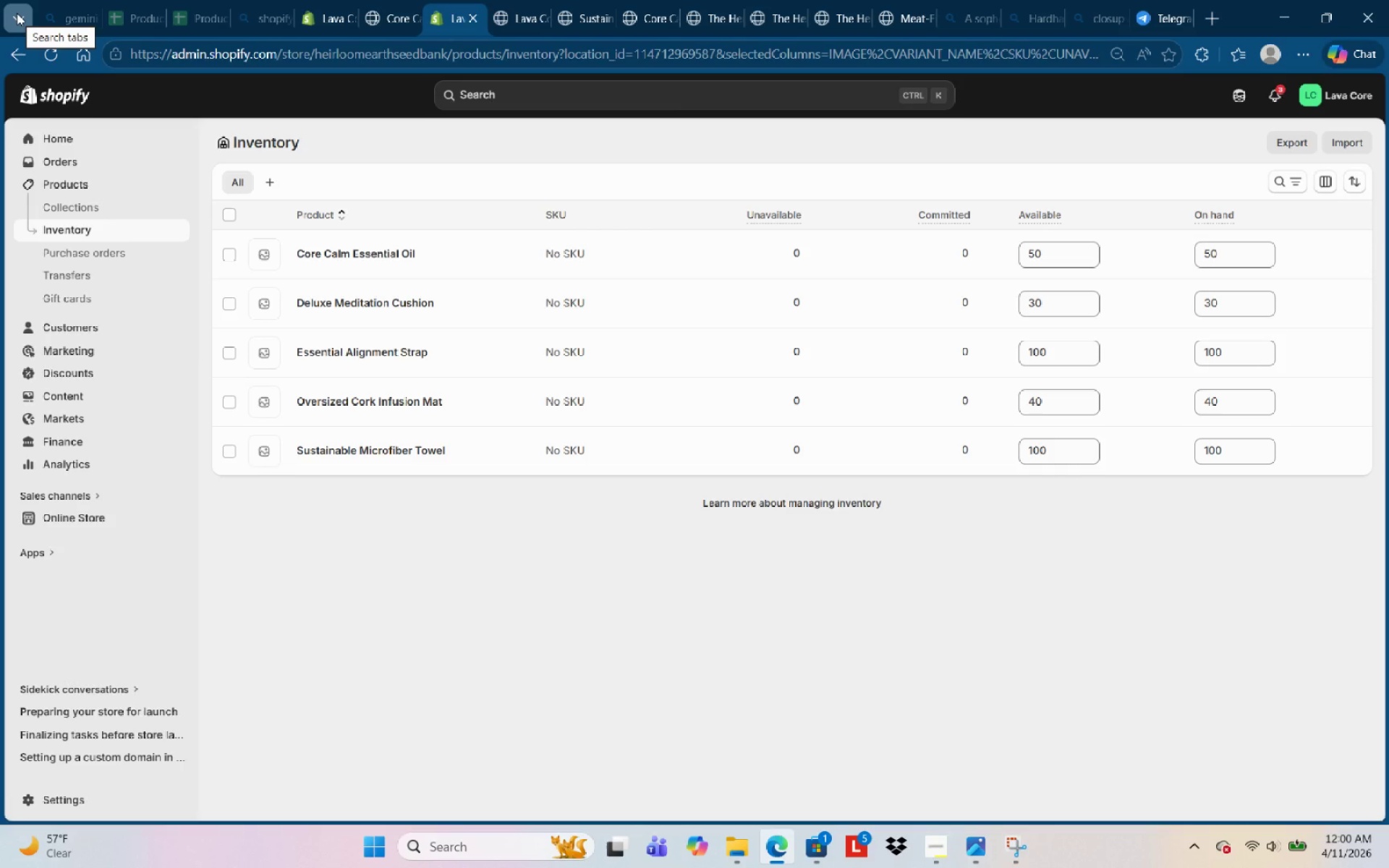 
left_click([501, 10])
 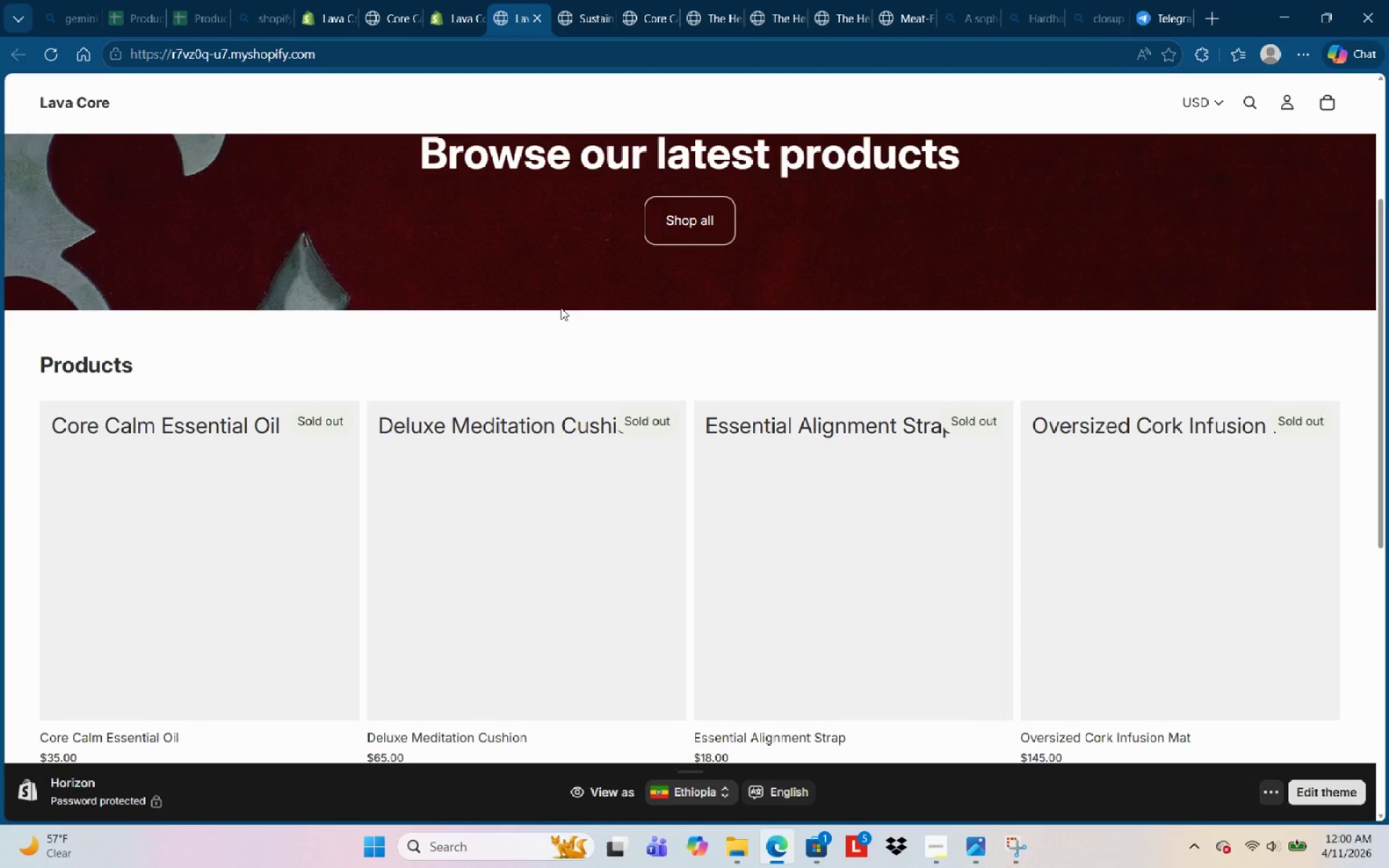 
scroll: coordinate [548, 355], scroll_direction: down, amount: 1.0
 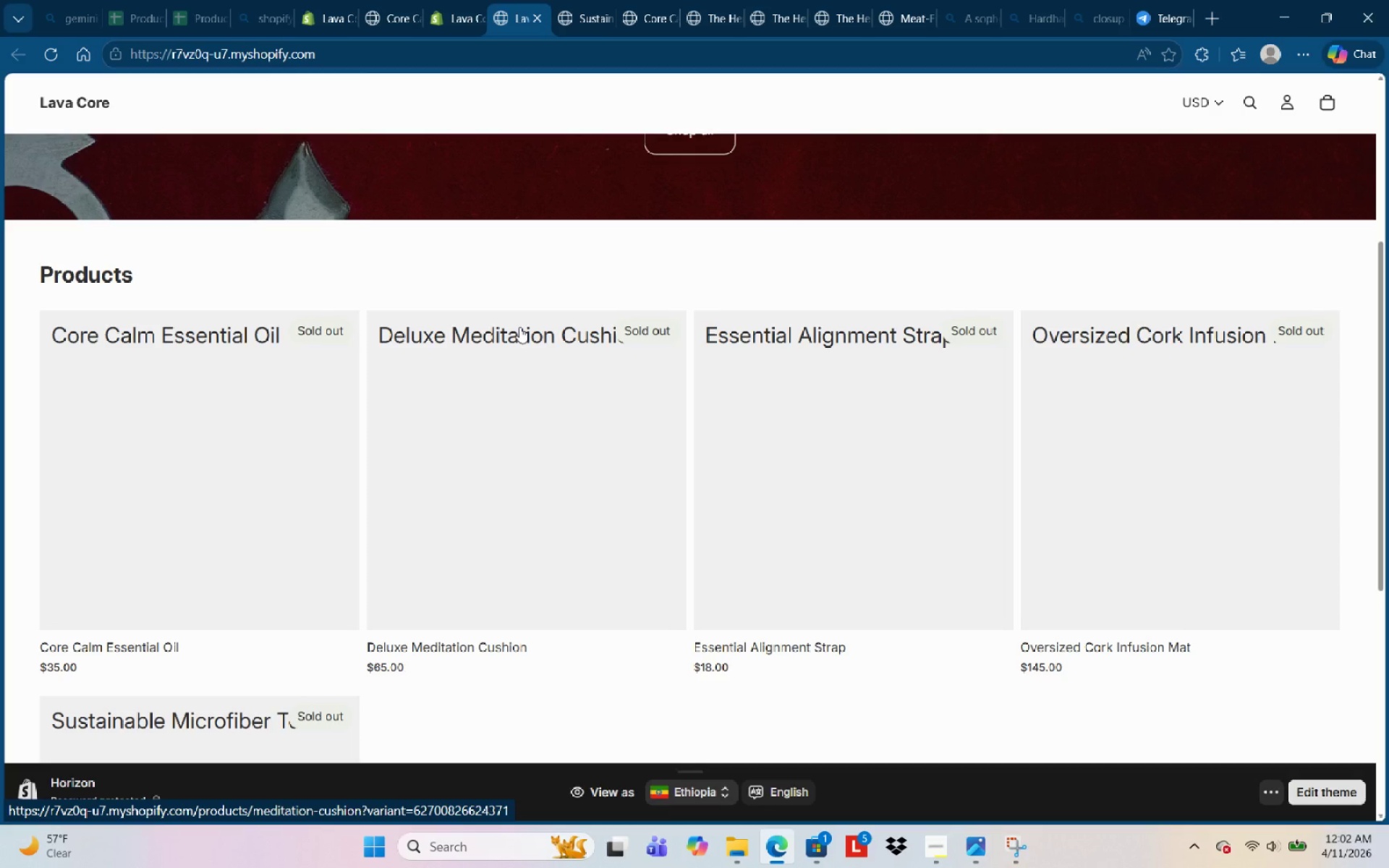 
wait(104.19)
 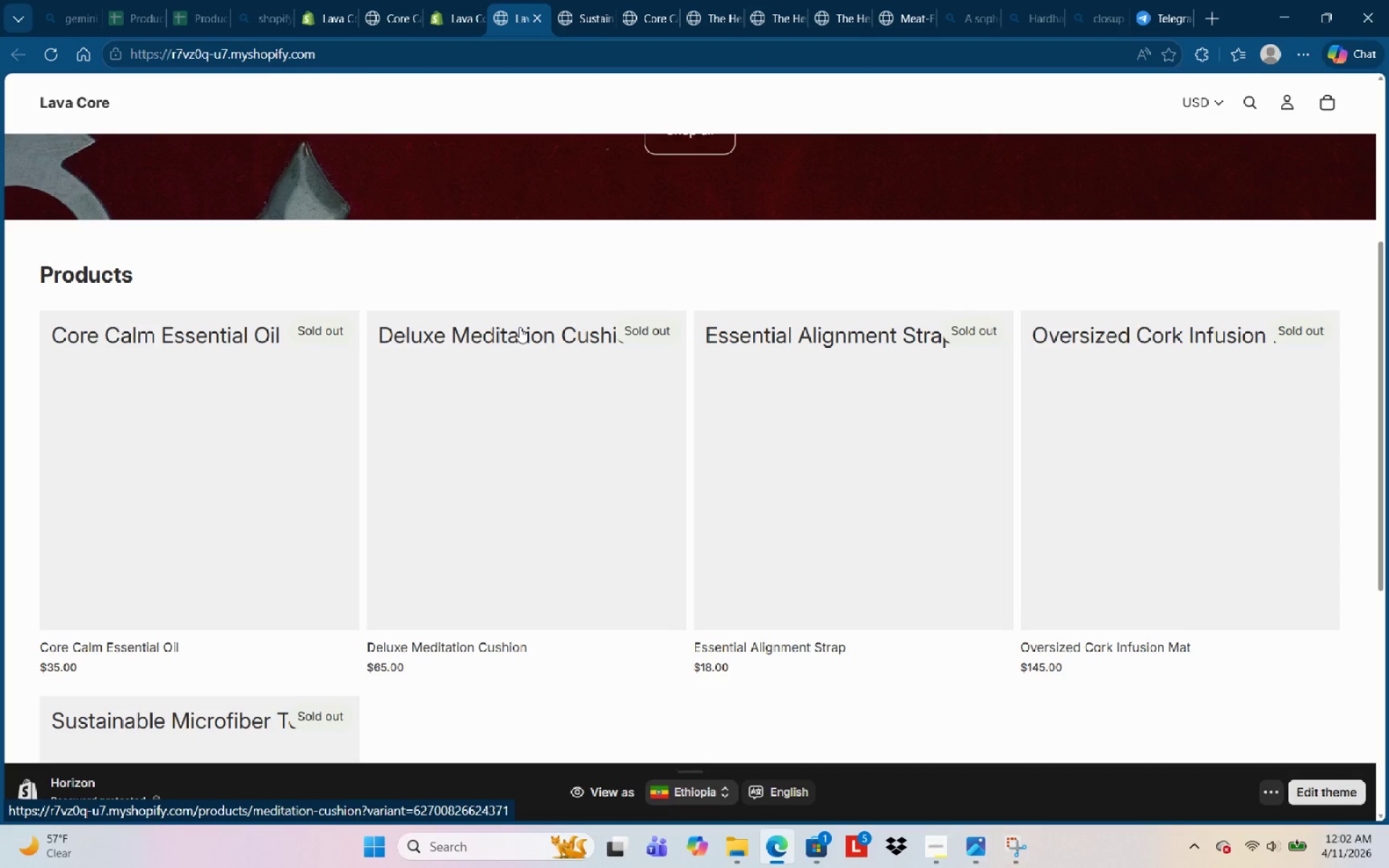 
left_click([472, 28])
 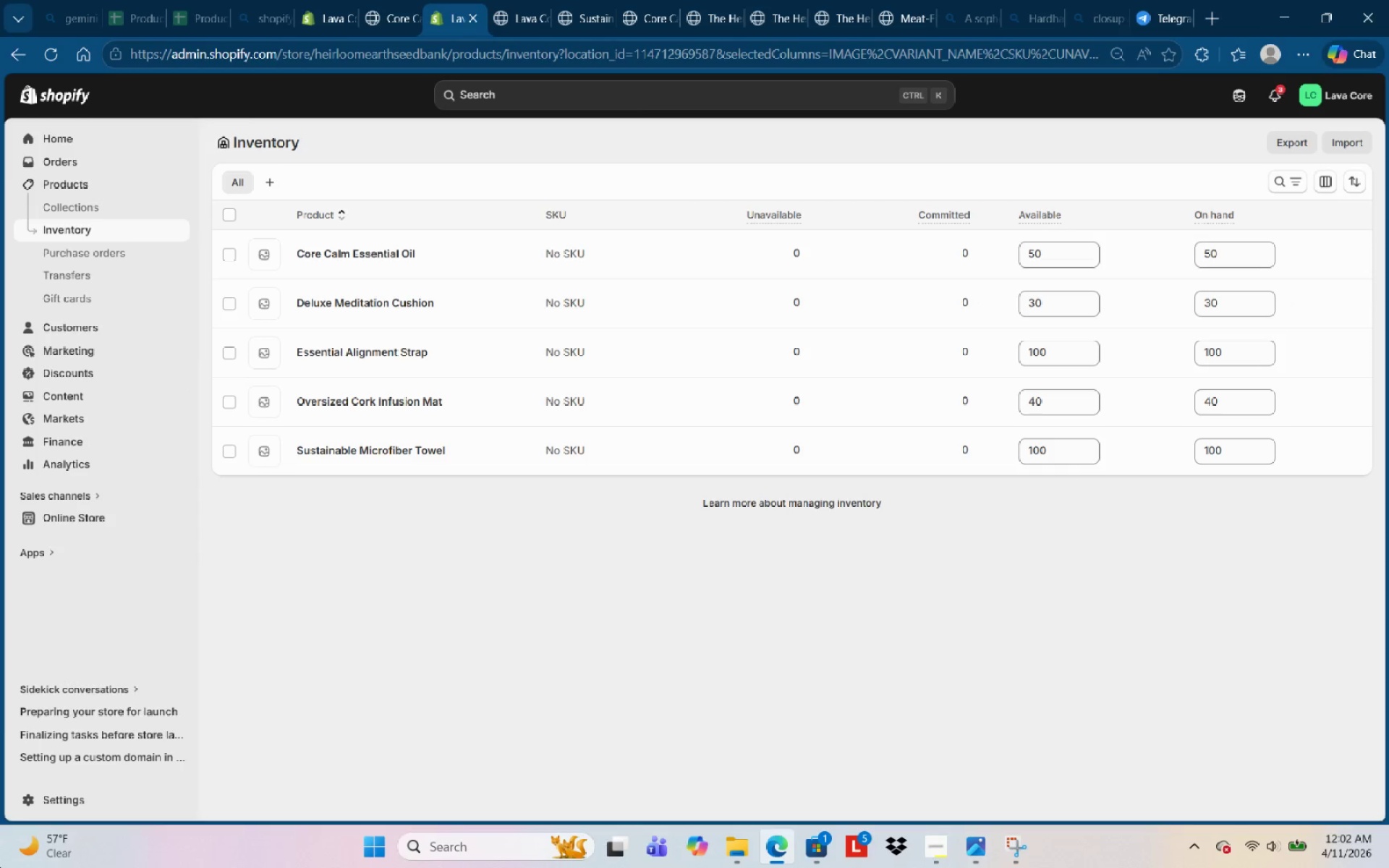 
left_click([75, 794])
 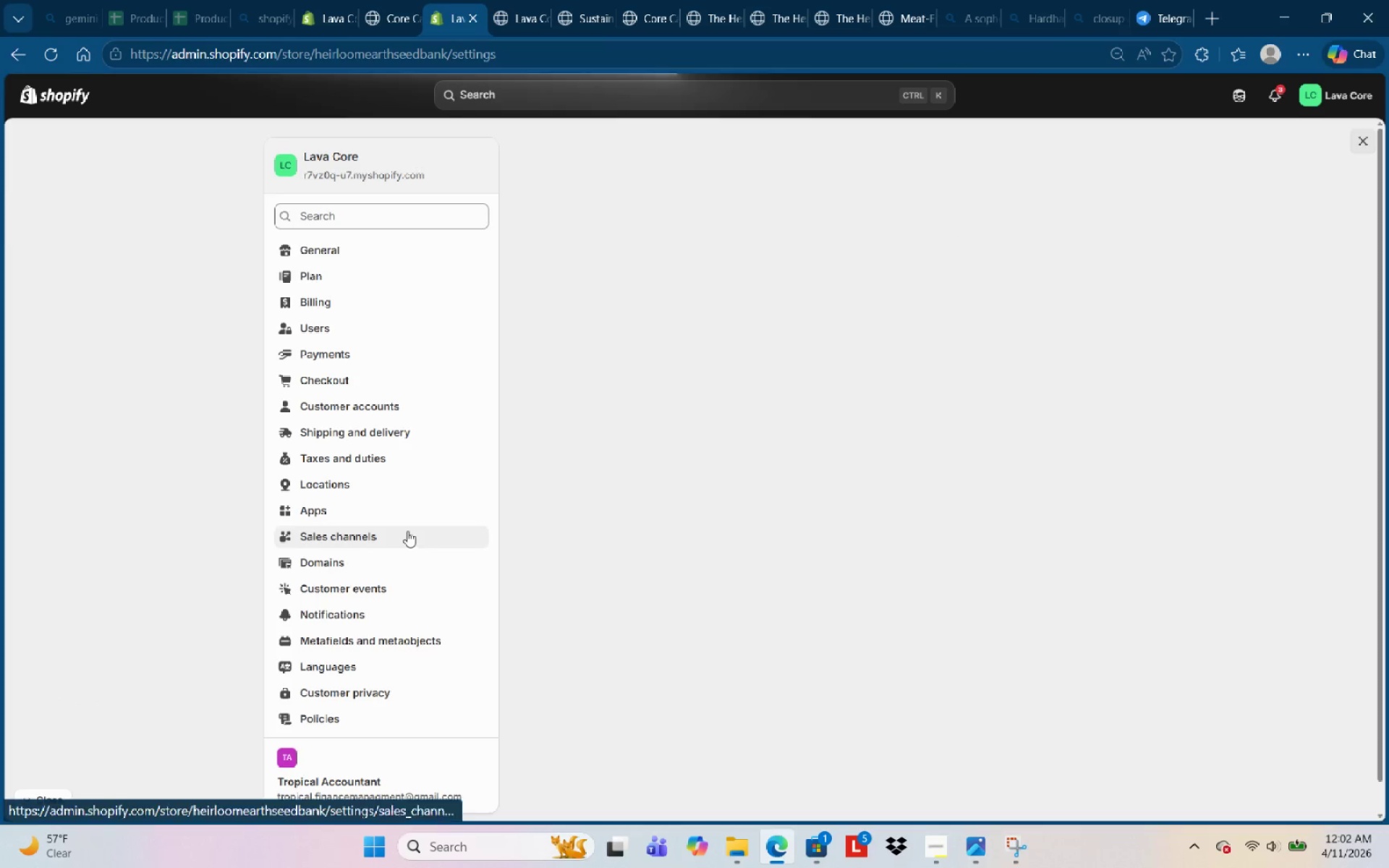 
left_click([409, 436])
 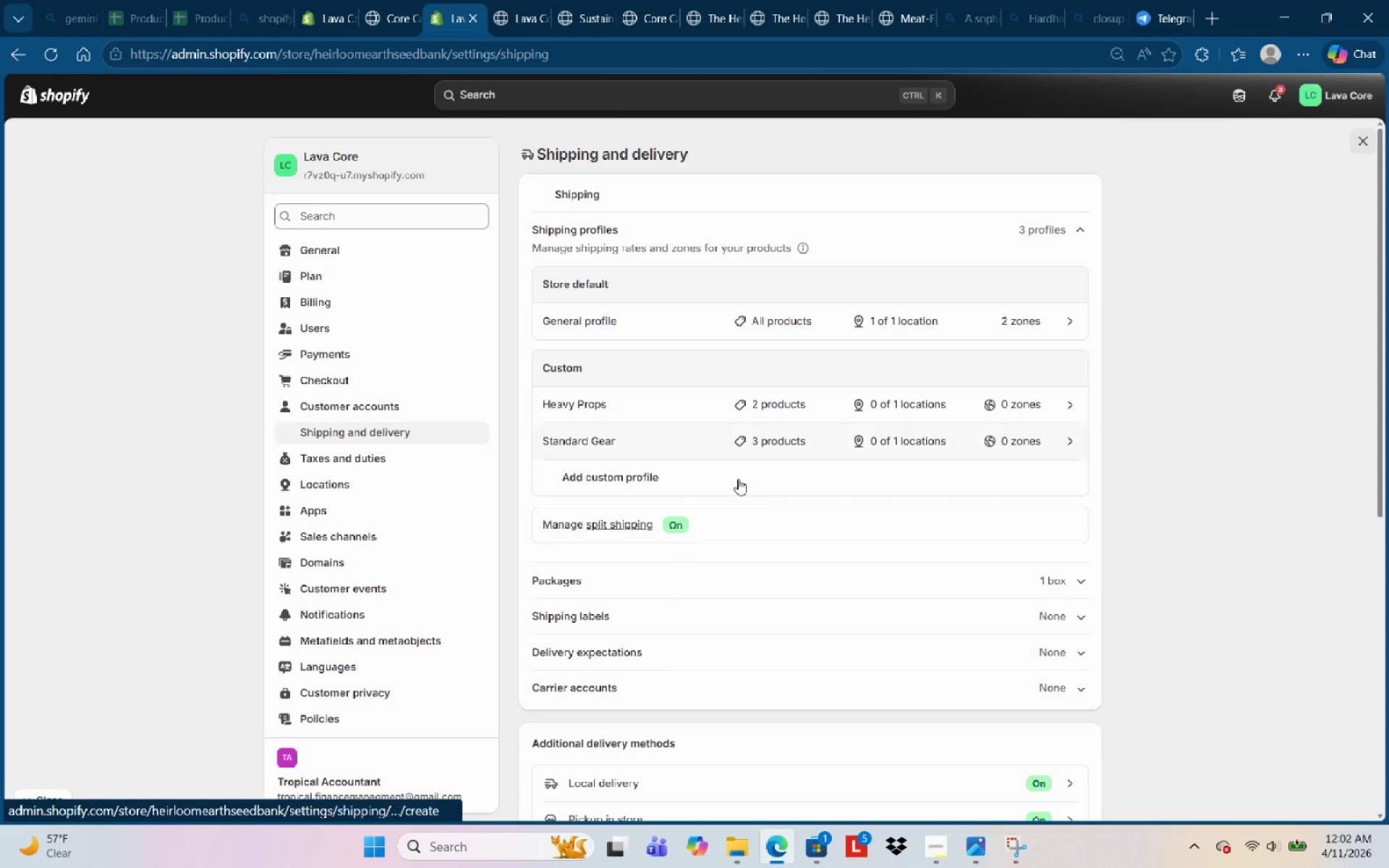 
scroll: coordinate [794, 579], scroll_direction: down, amount: 6.0
 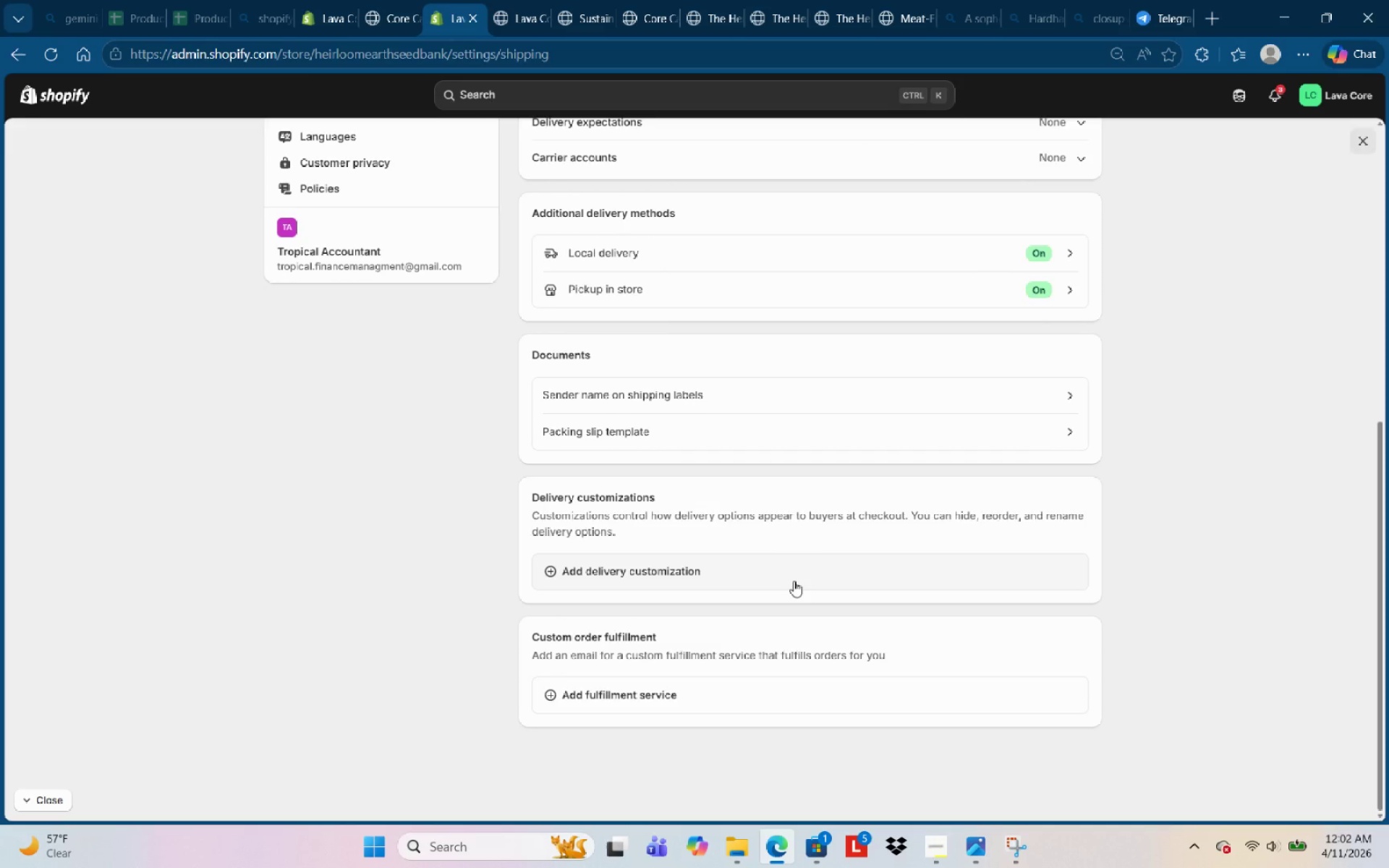 
wait(7.45)
 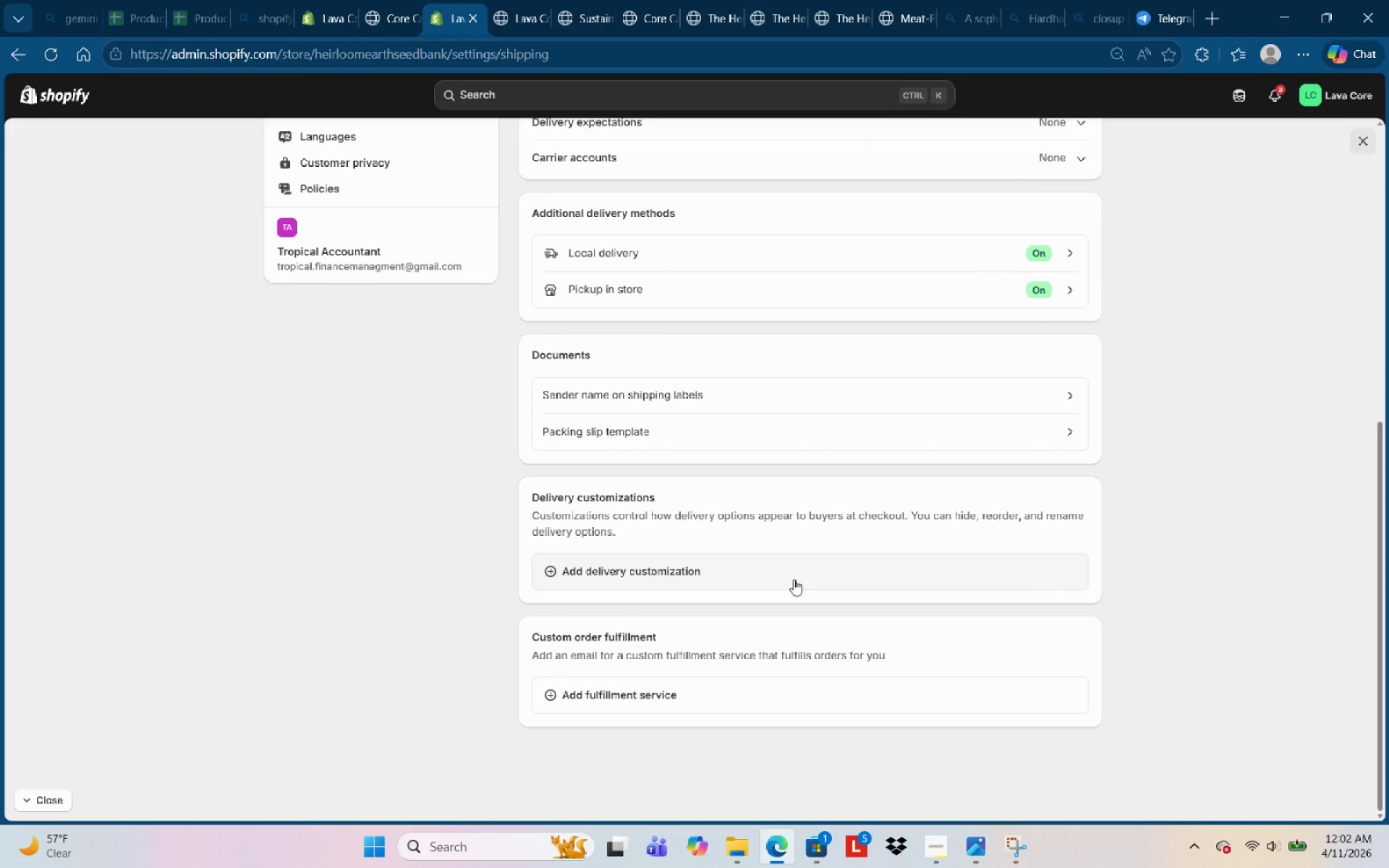 
scroll: coordinate [674, 486], scroll_direction: up, amount: 7.0
 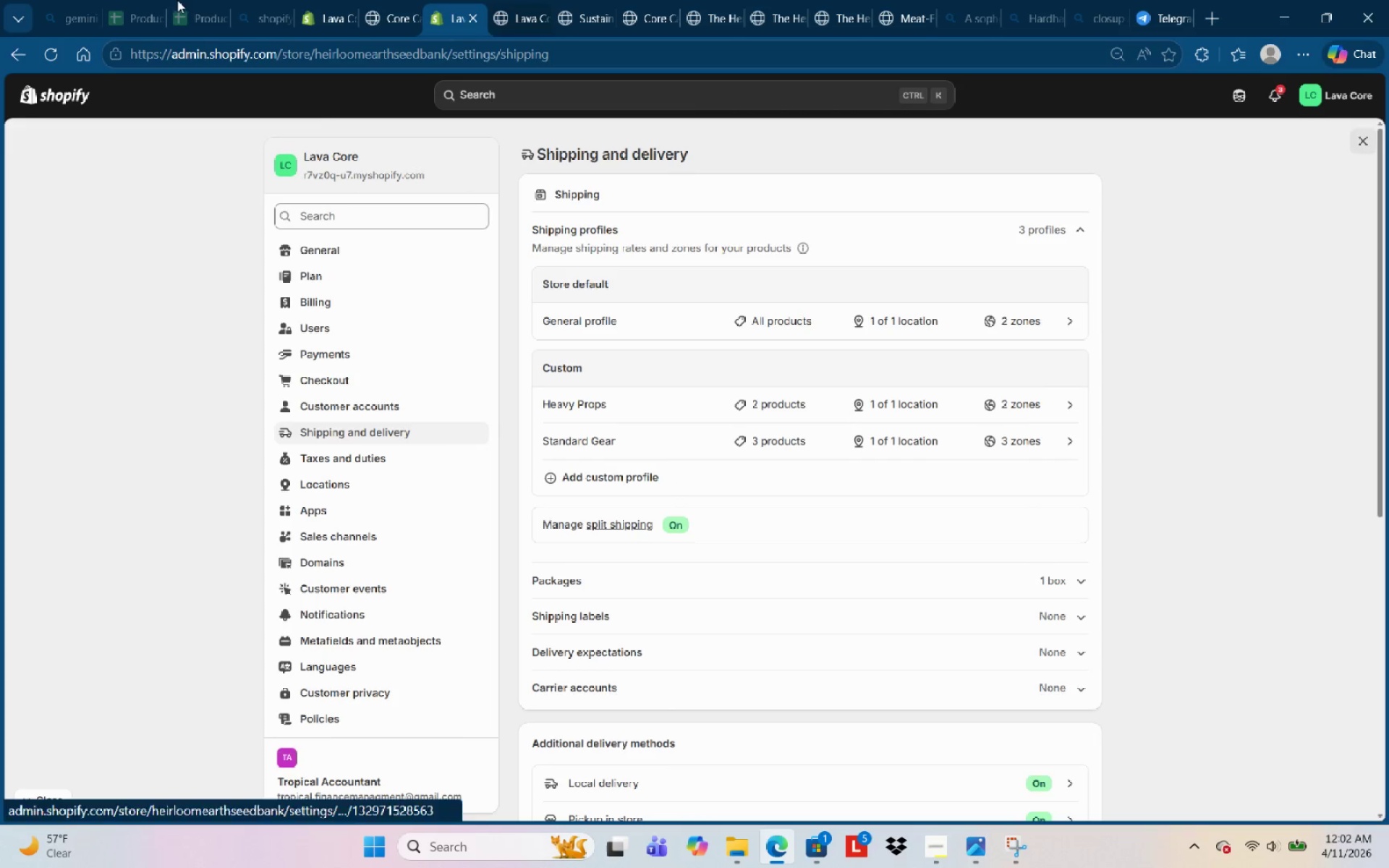 
wait(8.87)
 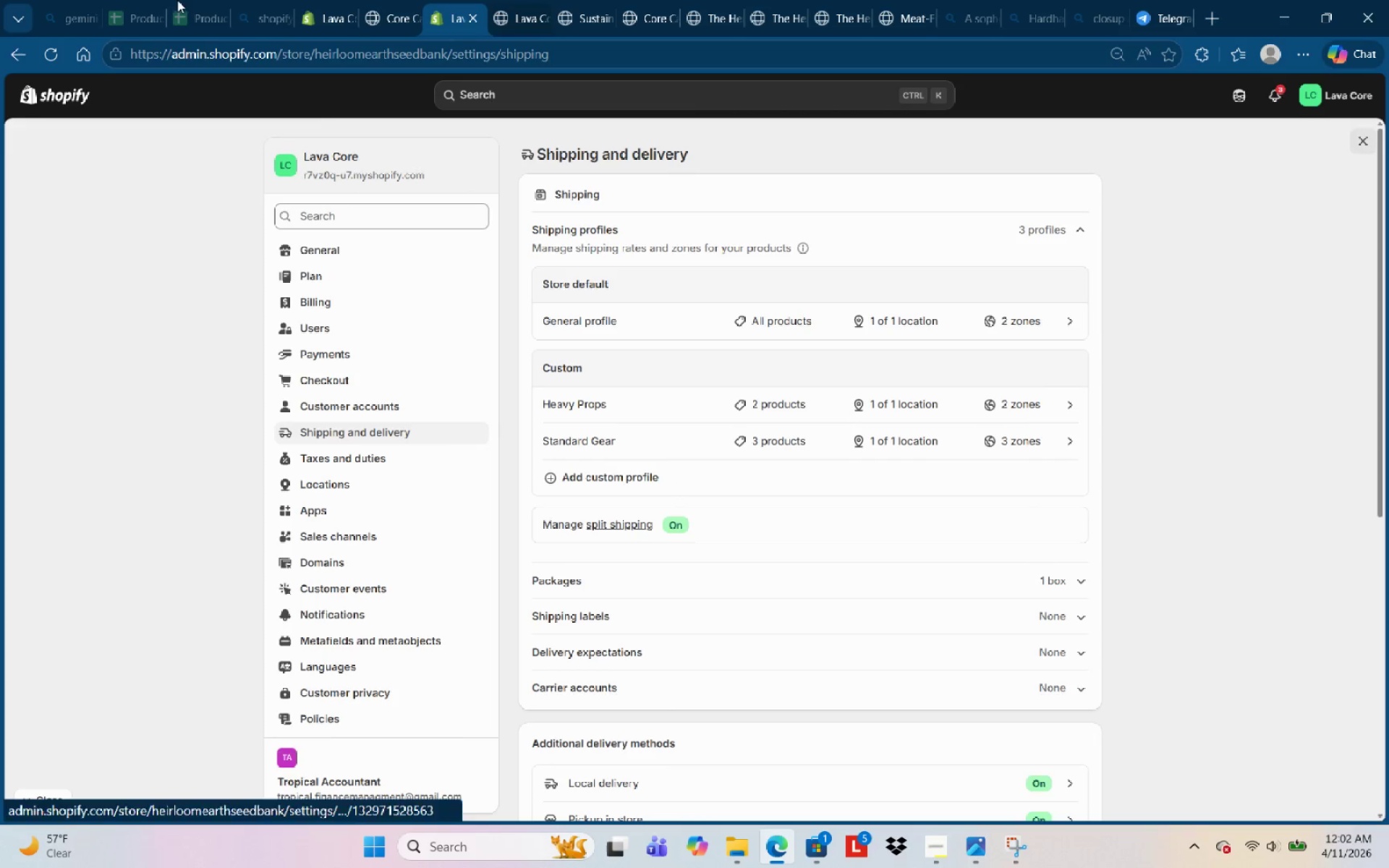 
scroll: coordinate [645, 686], scroll_direction: down, amount: 2.0
 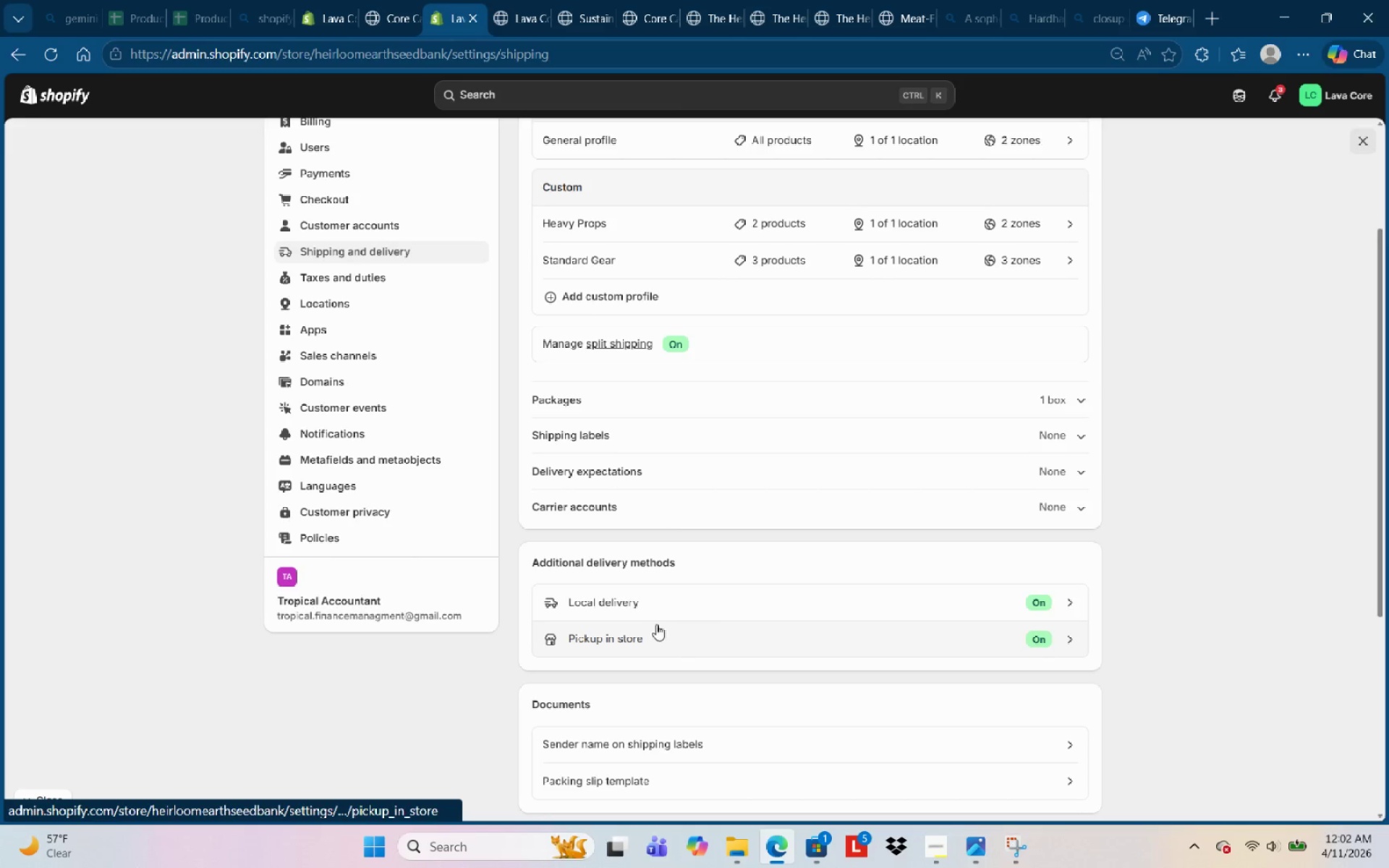 
scroll: coordinate [676, 566], scroll_direction: up, amount: 10.0
 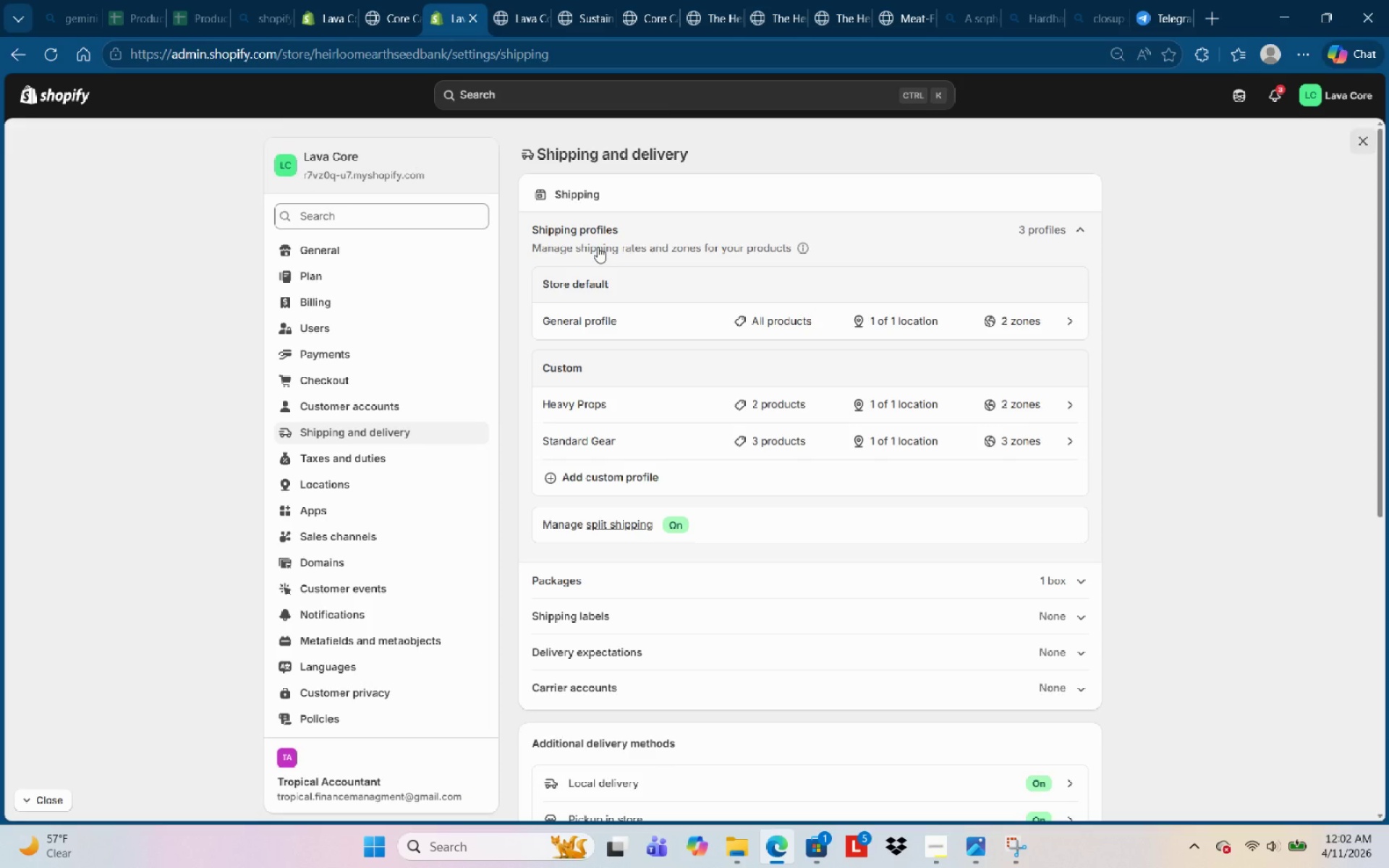 
left_click([598, 245])
 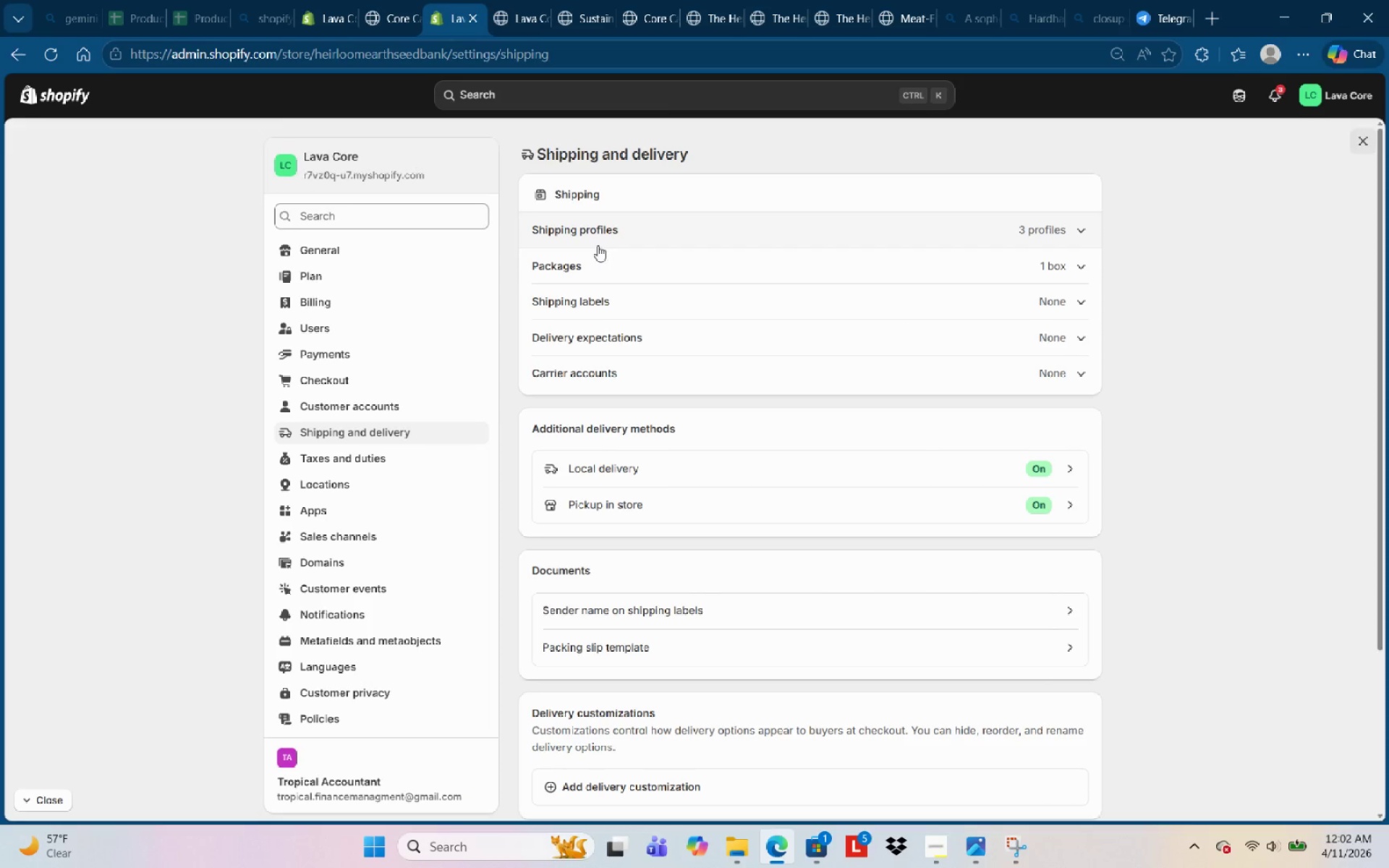 
scroll: coordinate [656, 588], scroll_direction: down, amount: 4.0
 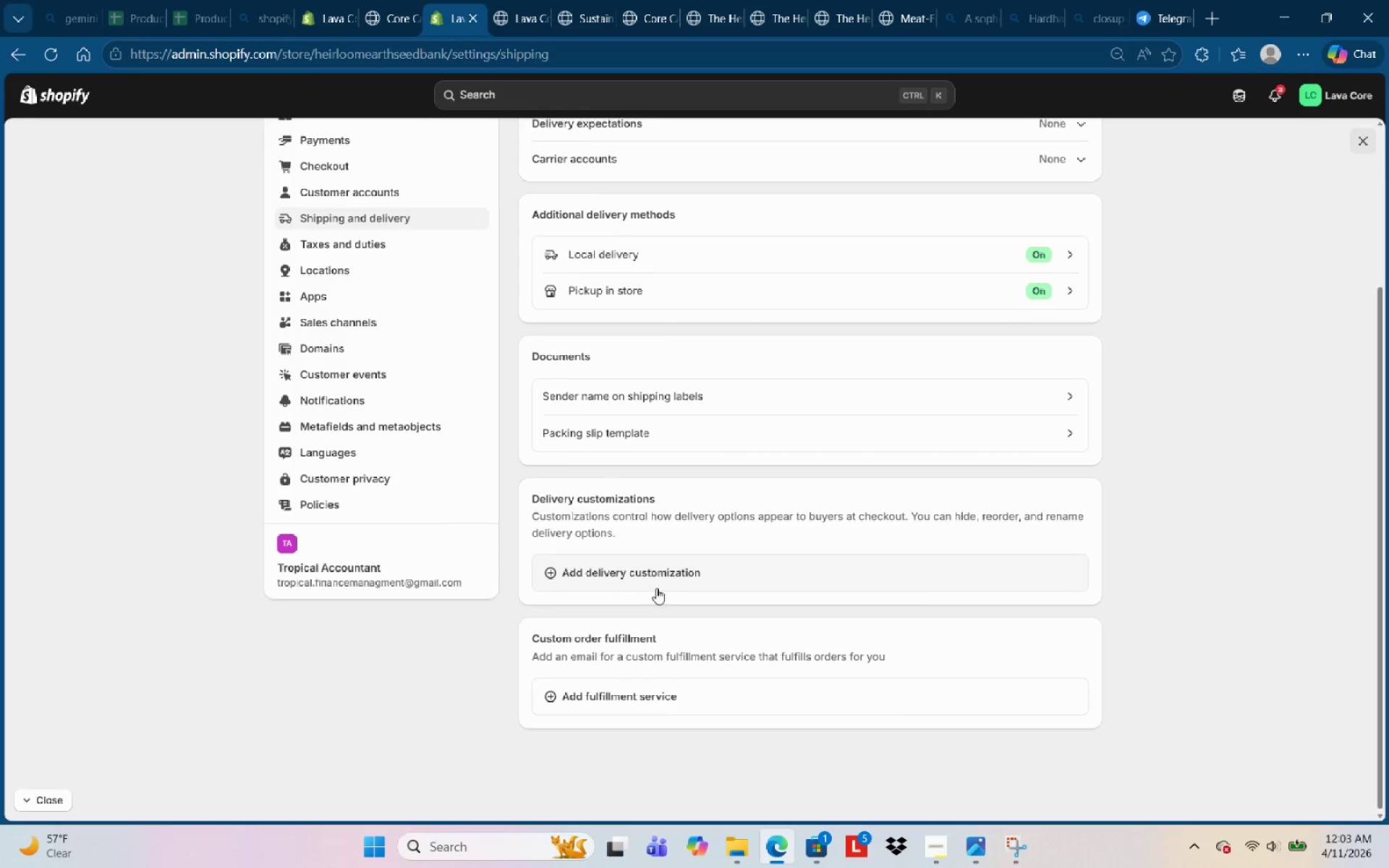 
scroll: coordinate [656, 588], scroll_direction: up, amount: 4.0
 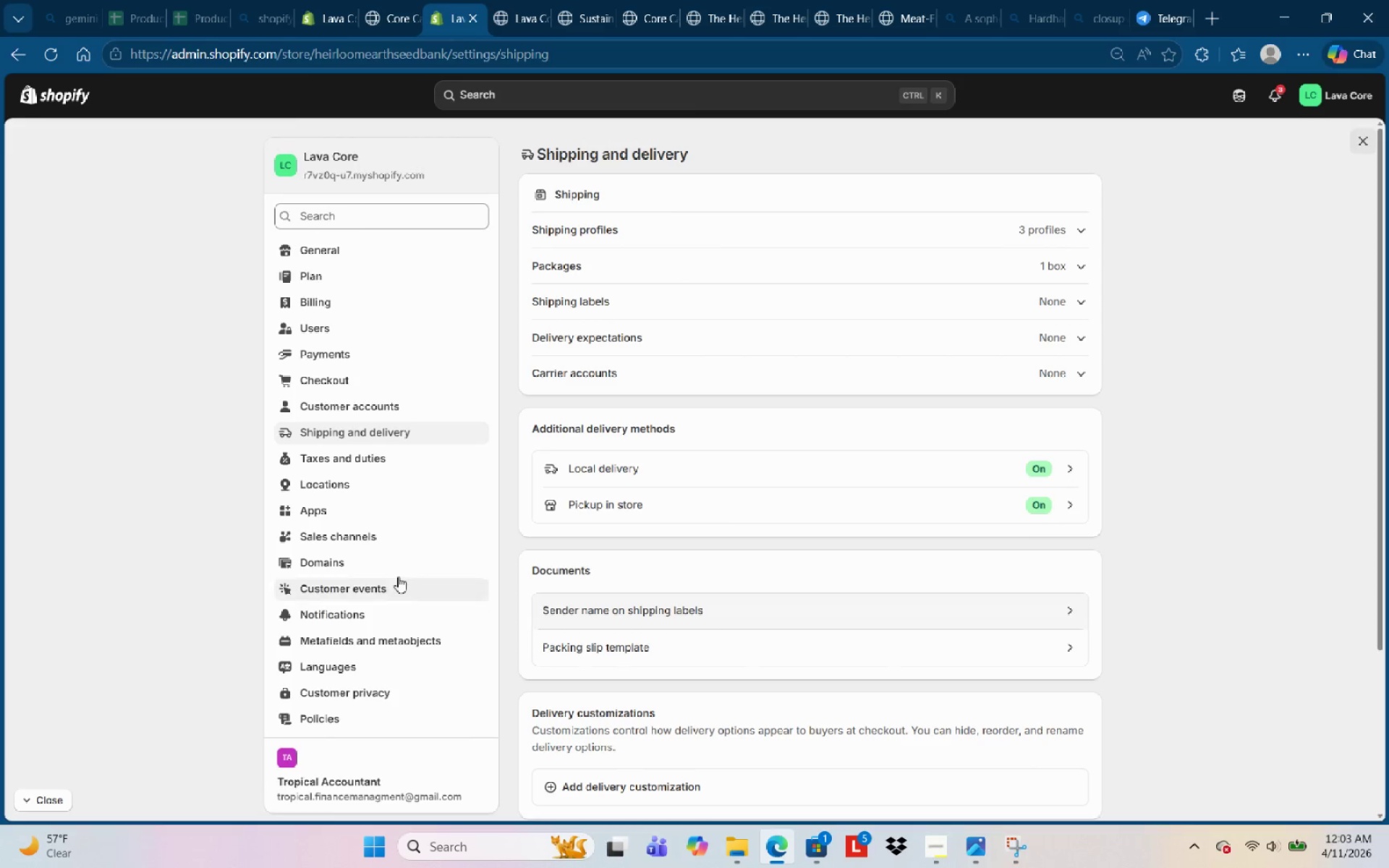 
left_click([384, 428])
 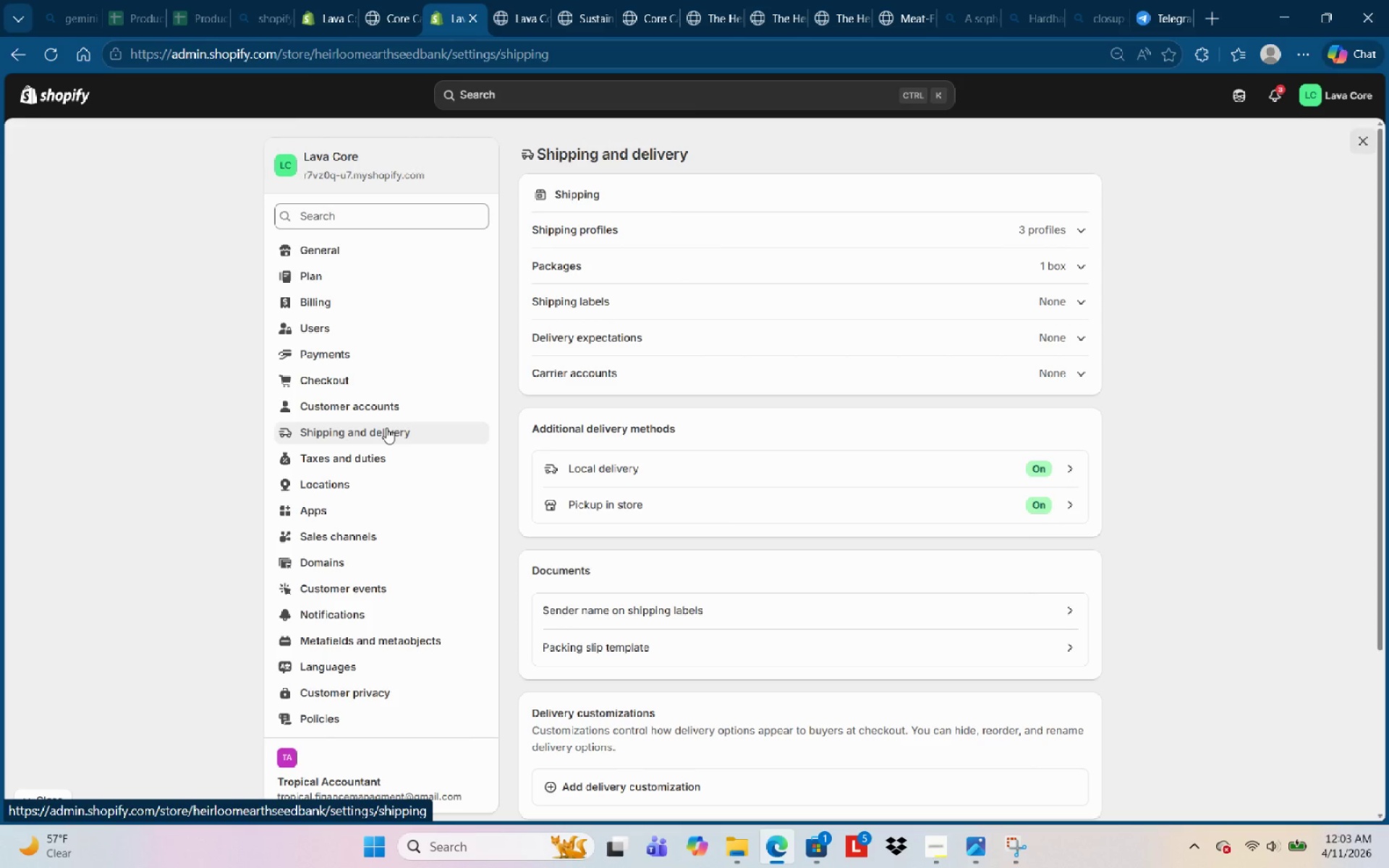 
left_click([376, 433])
 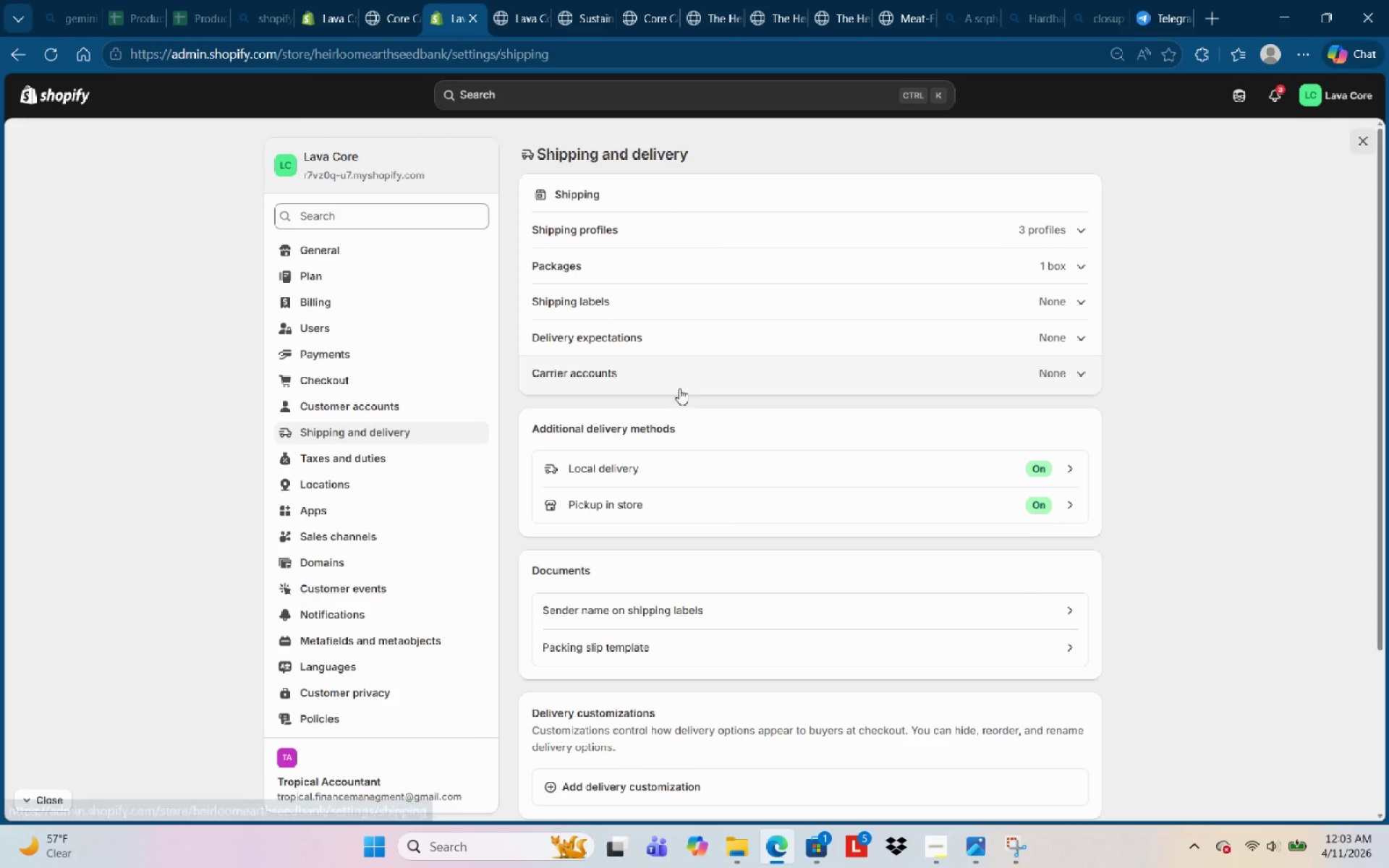 
scroll: coordinate [684, 522], scroll_direction: down, amount: 2.0
 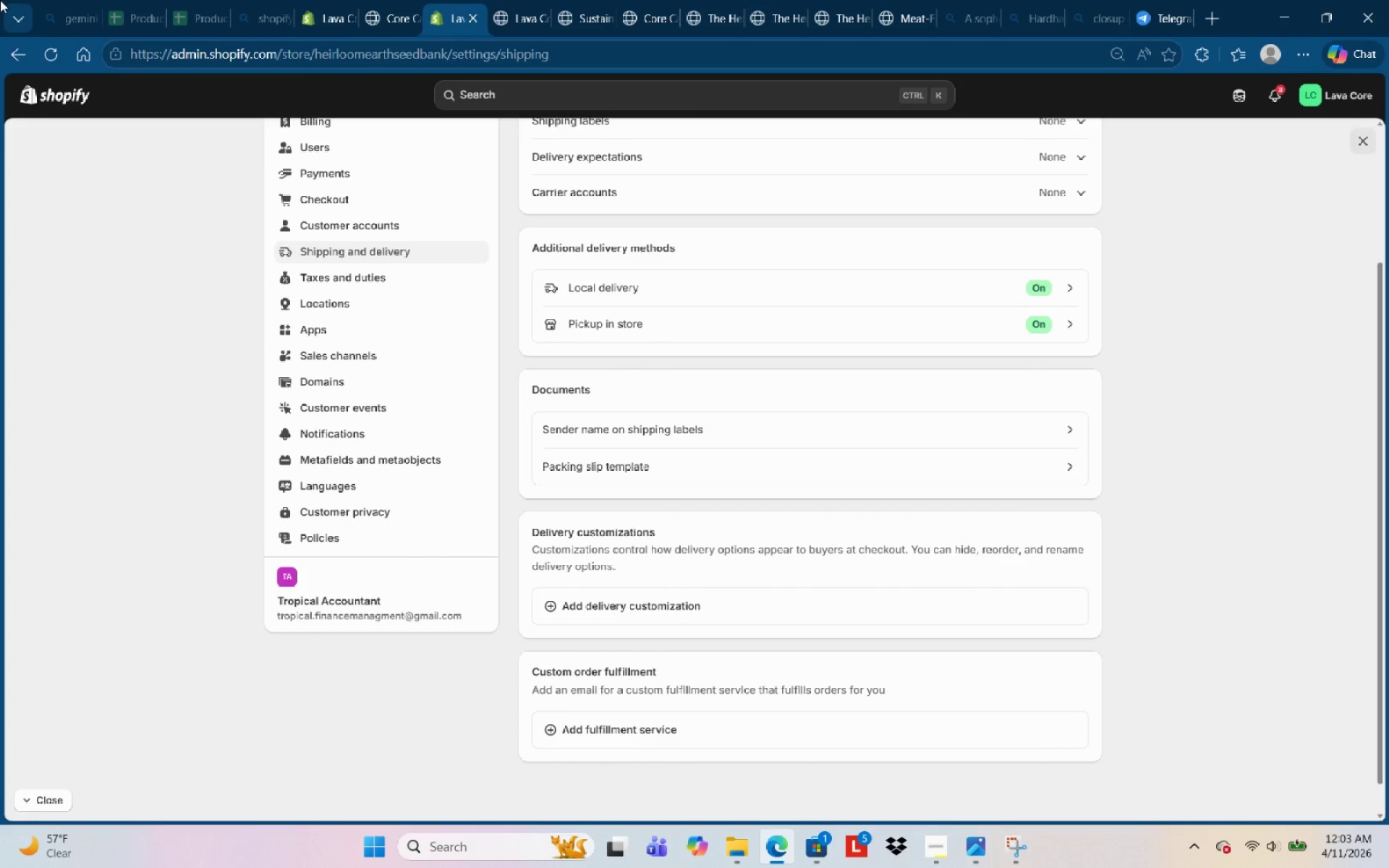 
wait(14.76)
 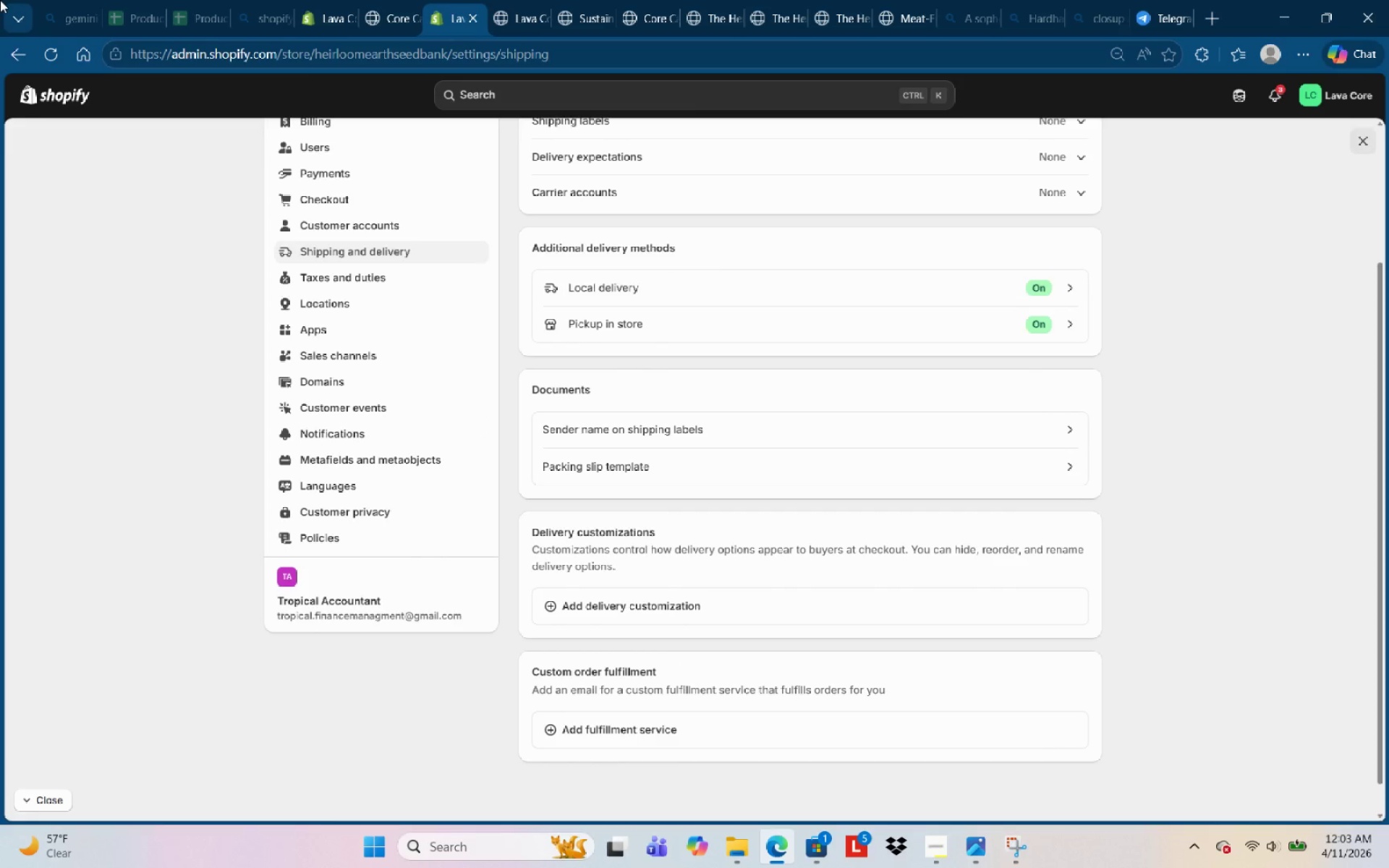 
scroll: coordinate [439, 245], scroll_direction: up, amount: 1.0
 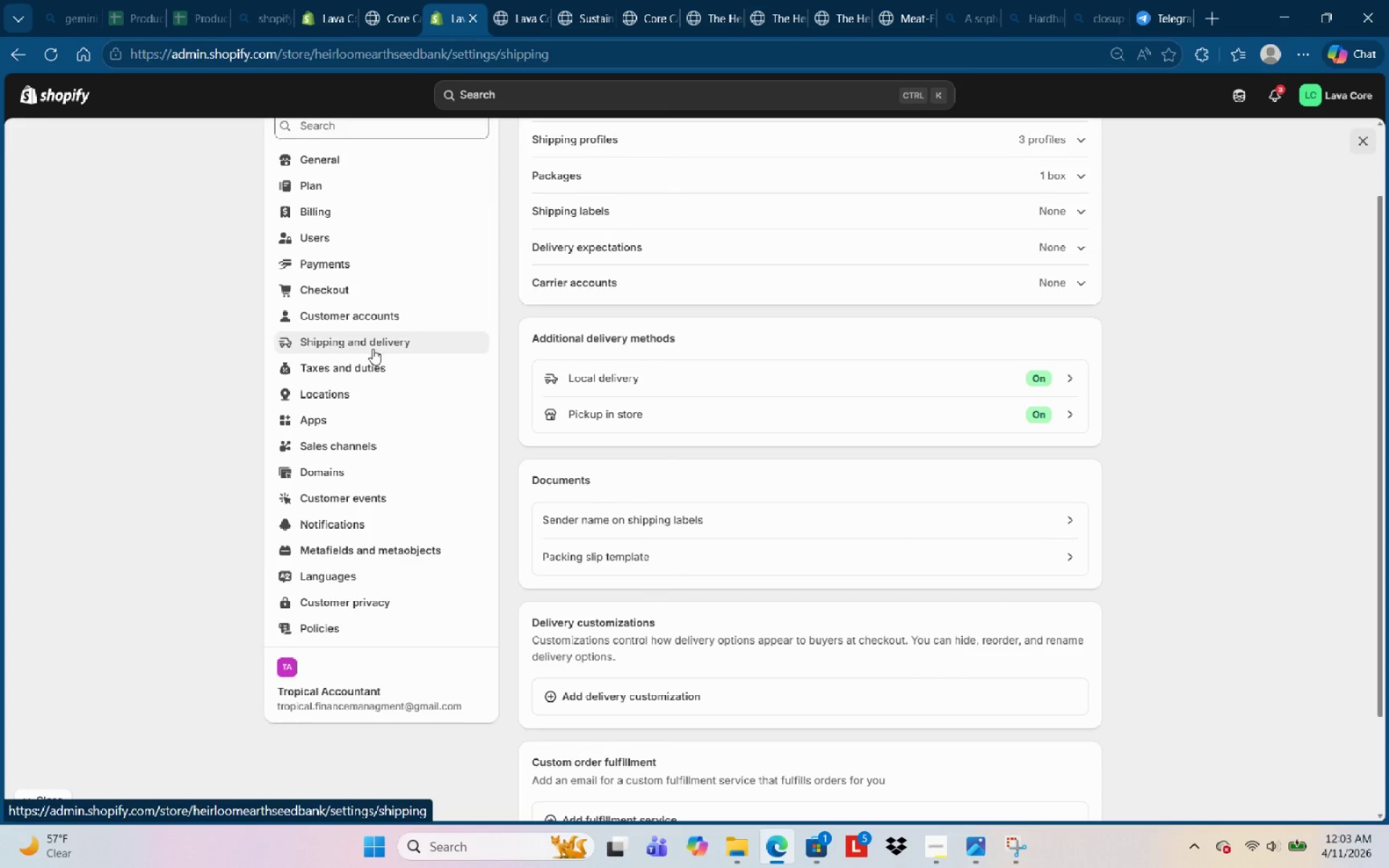 
left_click([376, 351])
 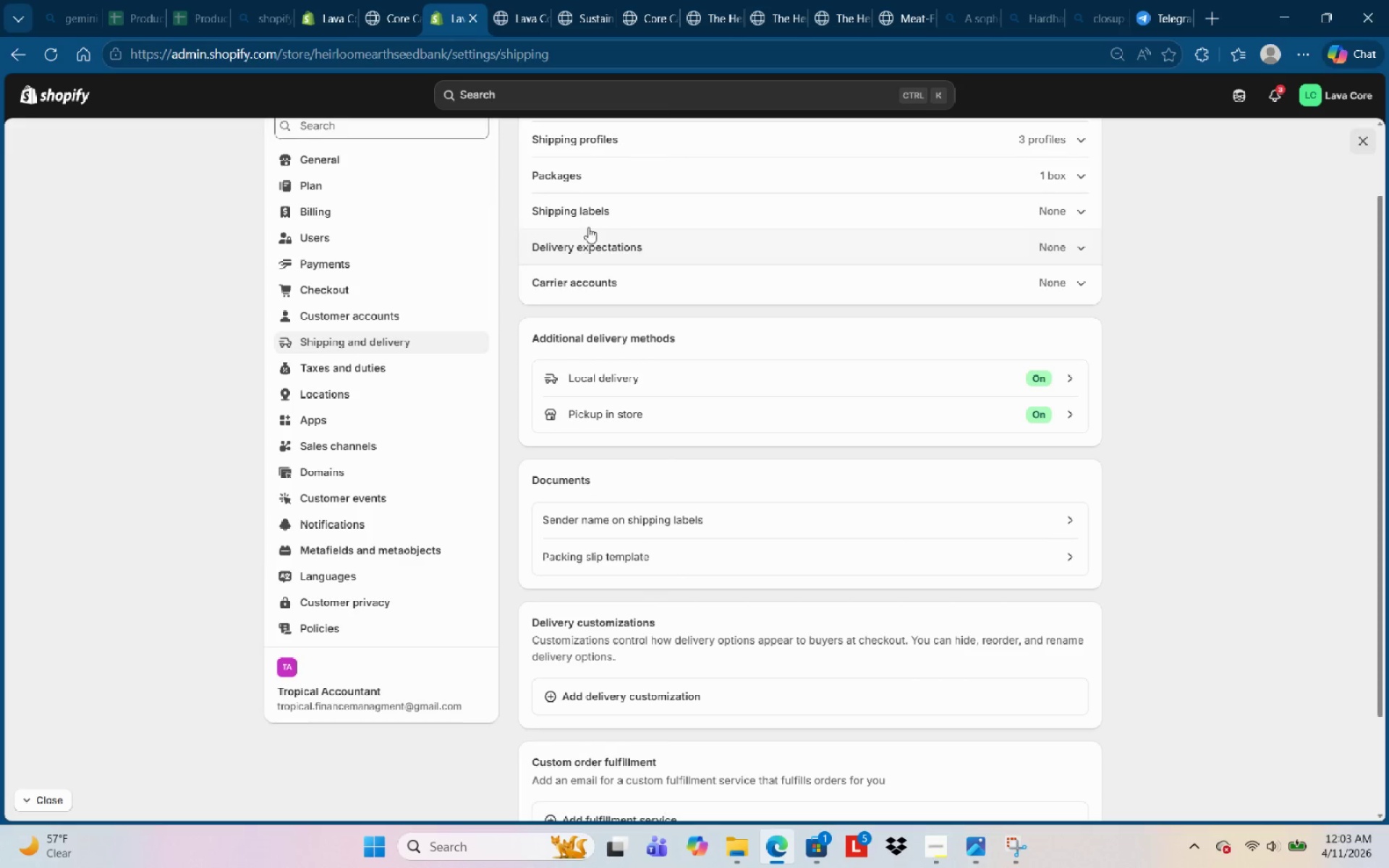 
left_click([600, 216])
 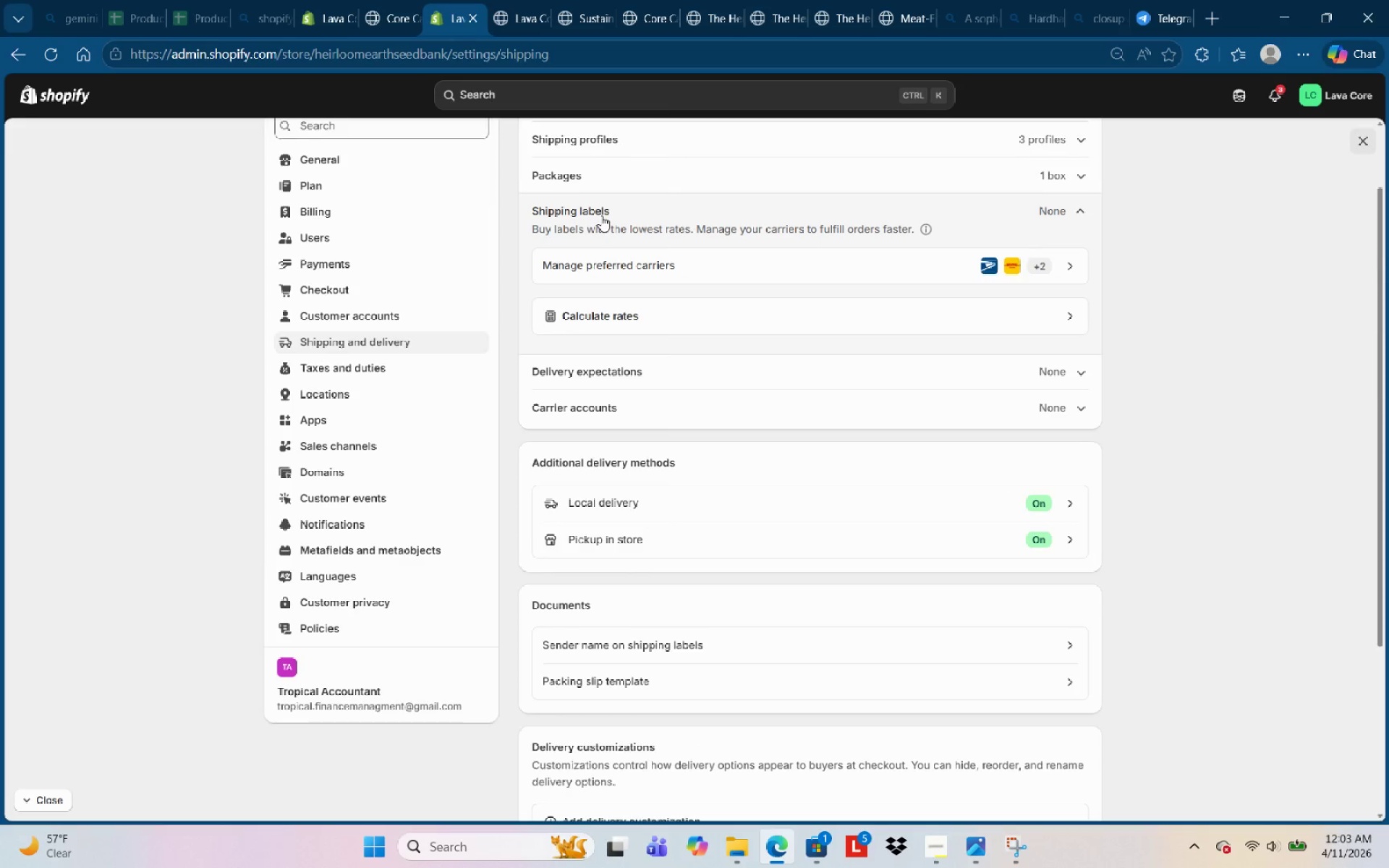 
left_click([601, 216])
 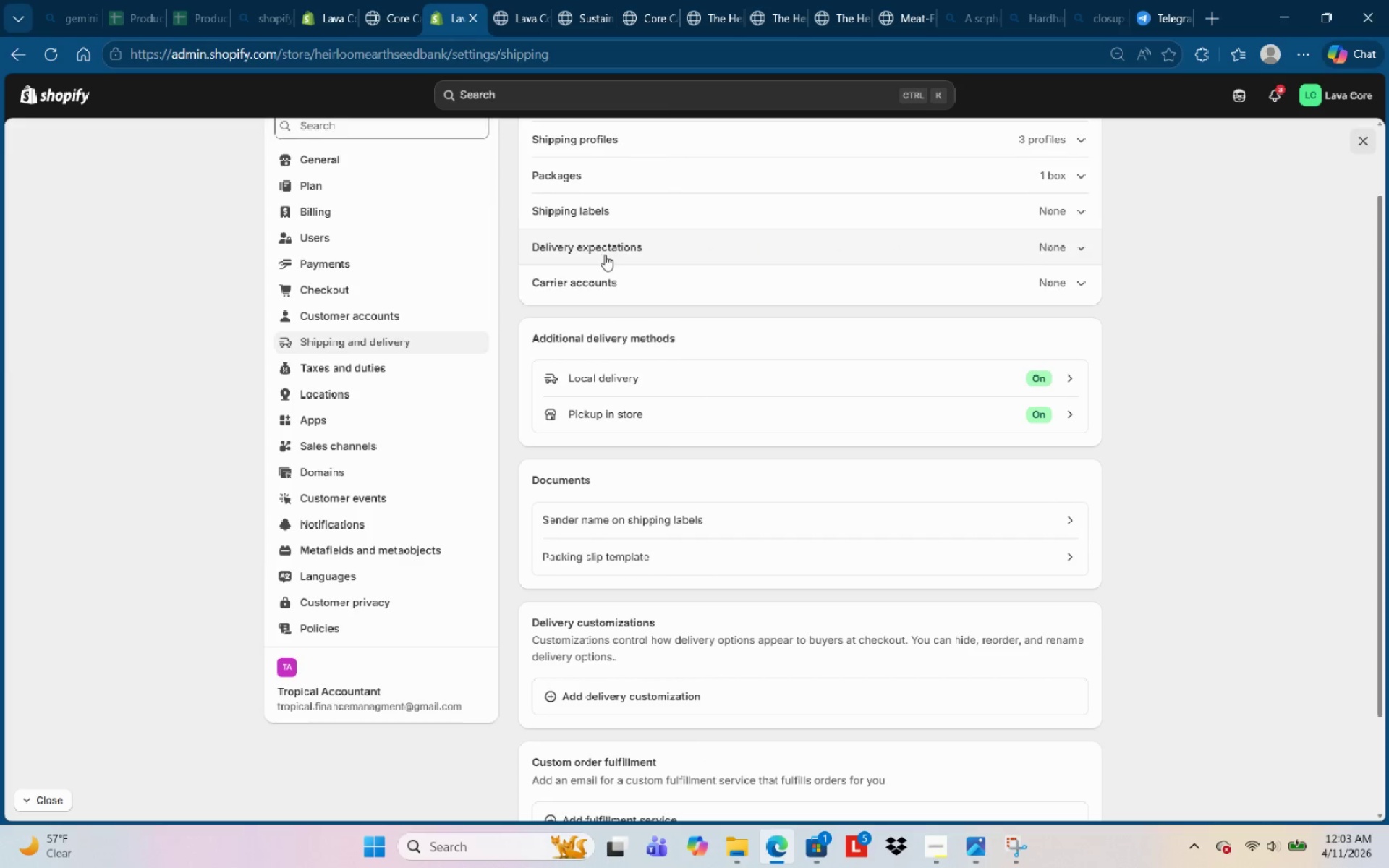 
left_click([605, 255])
 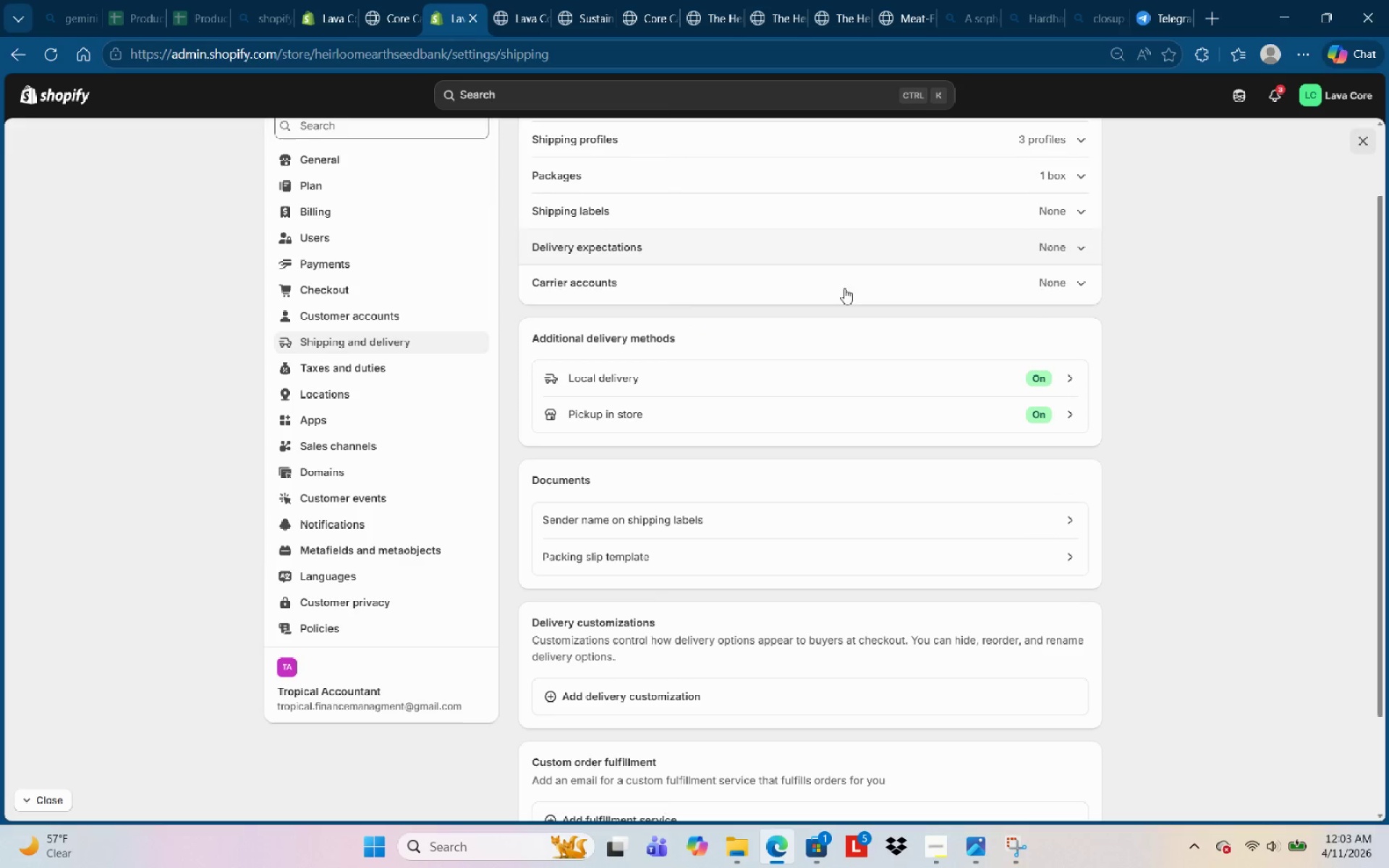 
scroll: coordinate [756, 339], scroll_direction: down, amount: 1.0
 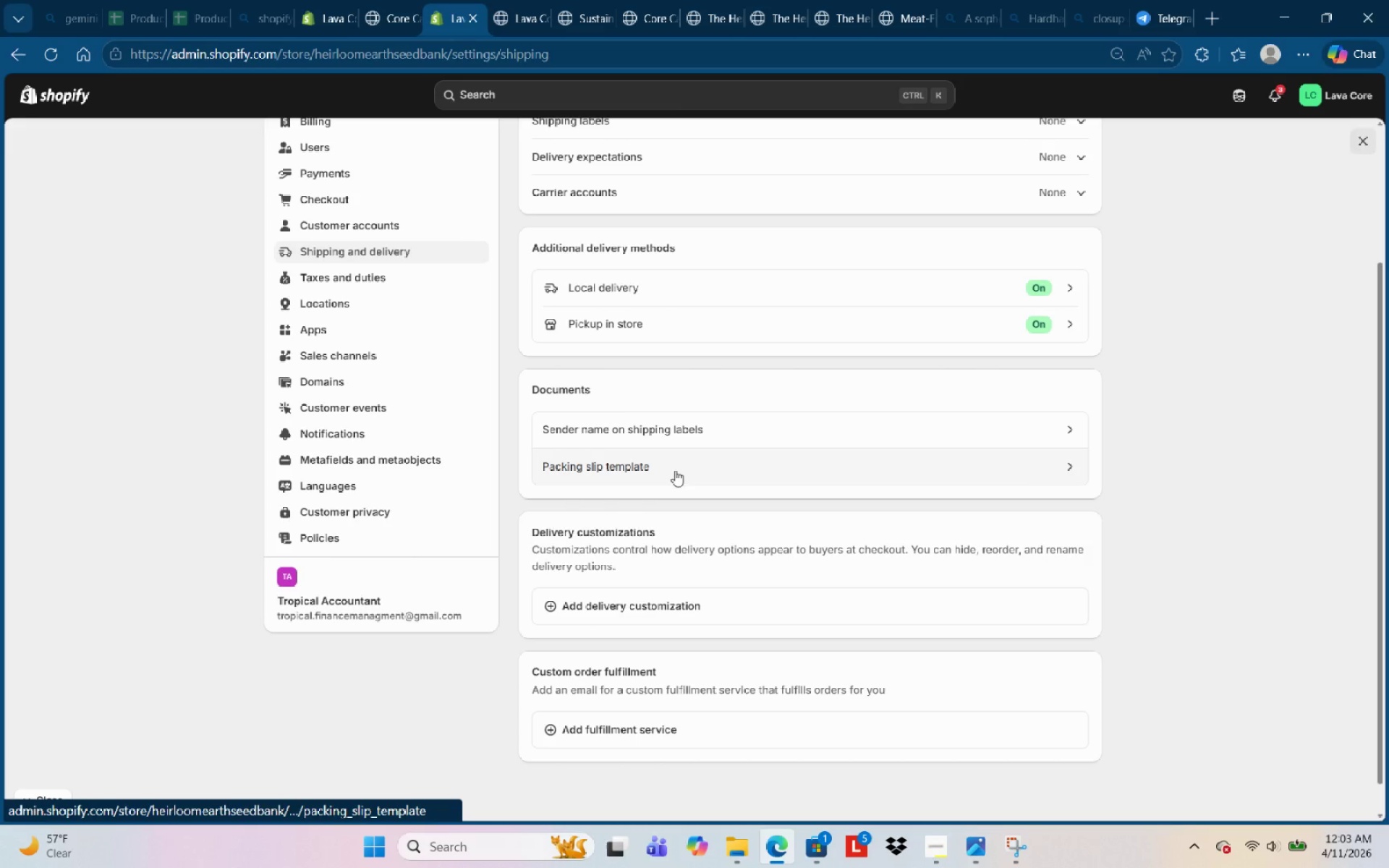 
wait(6.5)
 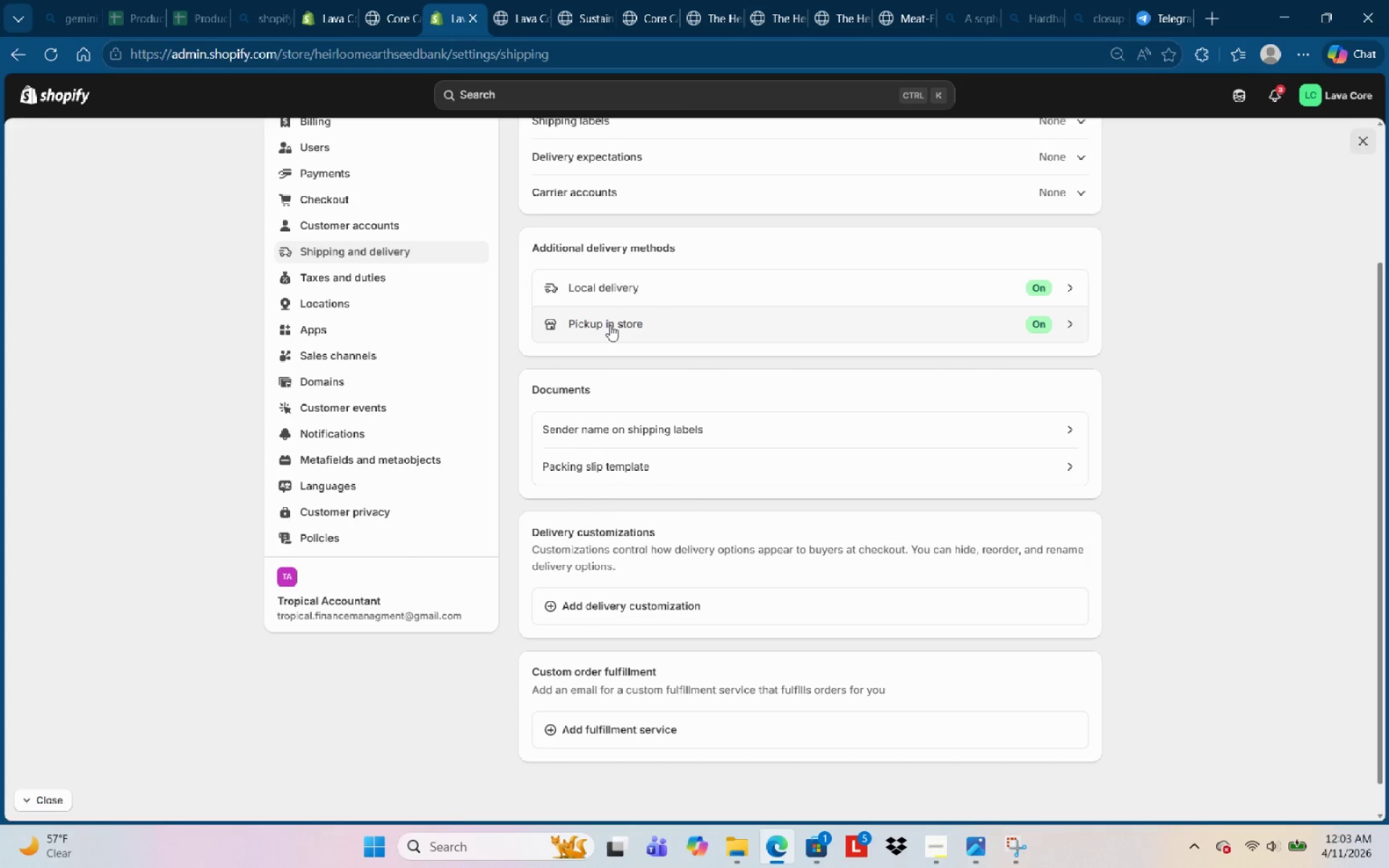 
scroll: coordinate [689, 556], scroll_direction: down, amount: 1.0
 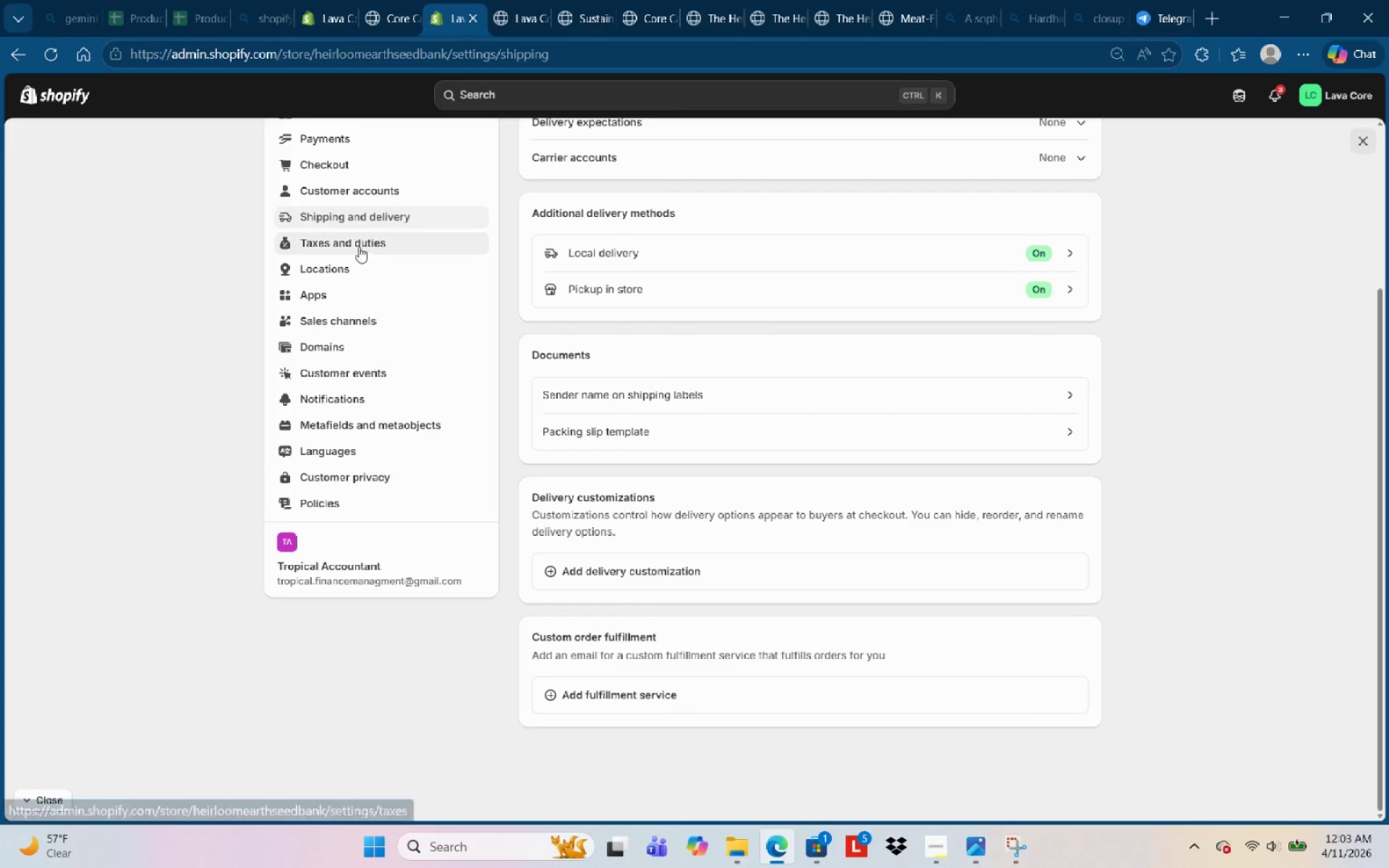 
left_click([368, 215])
 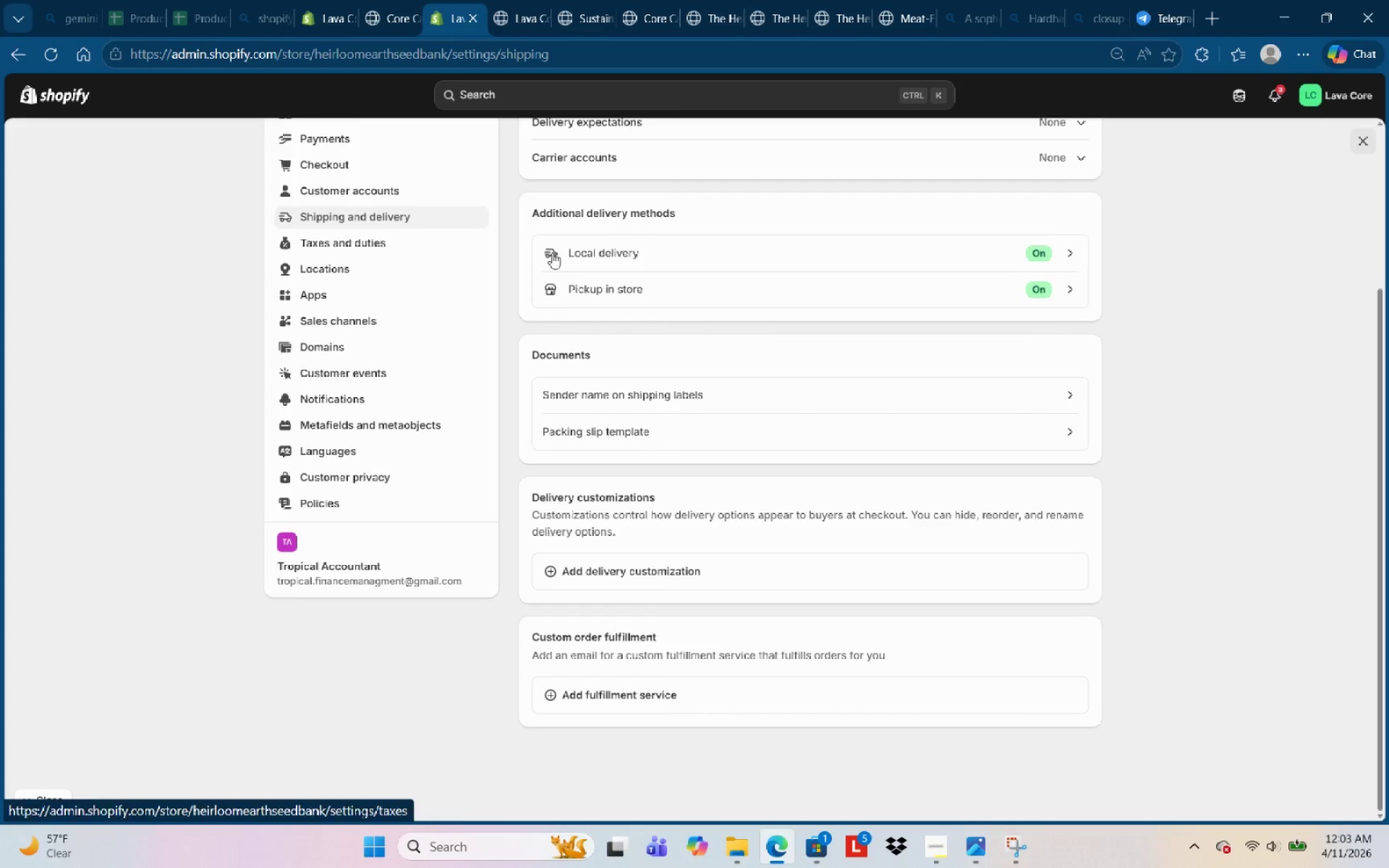 
scroll: coordinate [800, 442], scroll_direction: up, amount: 4.0
 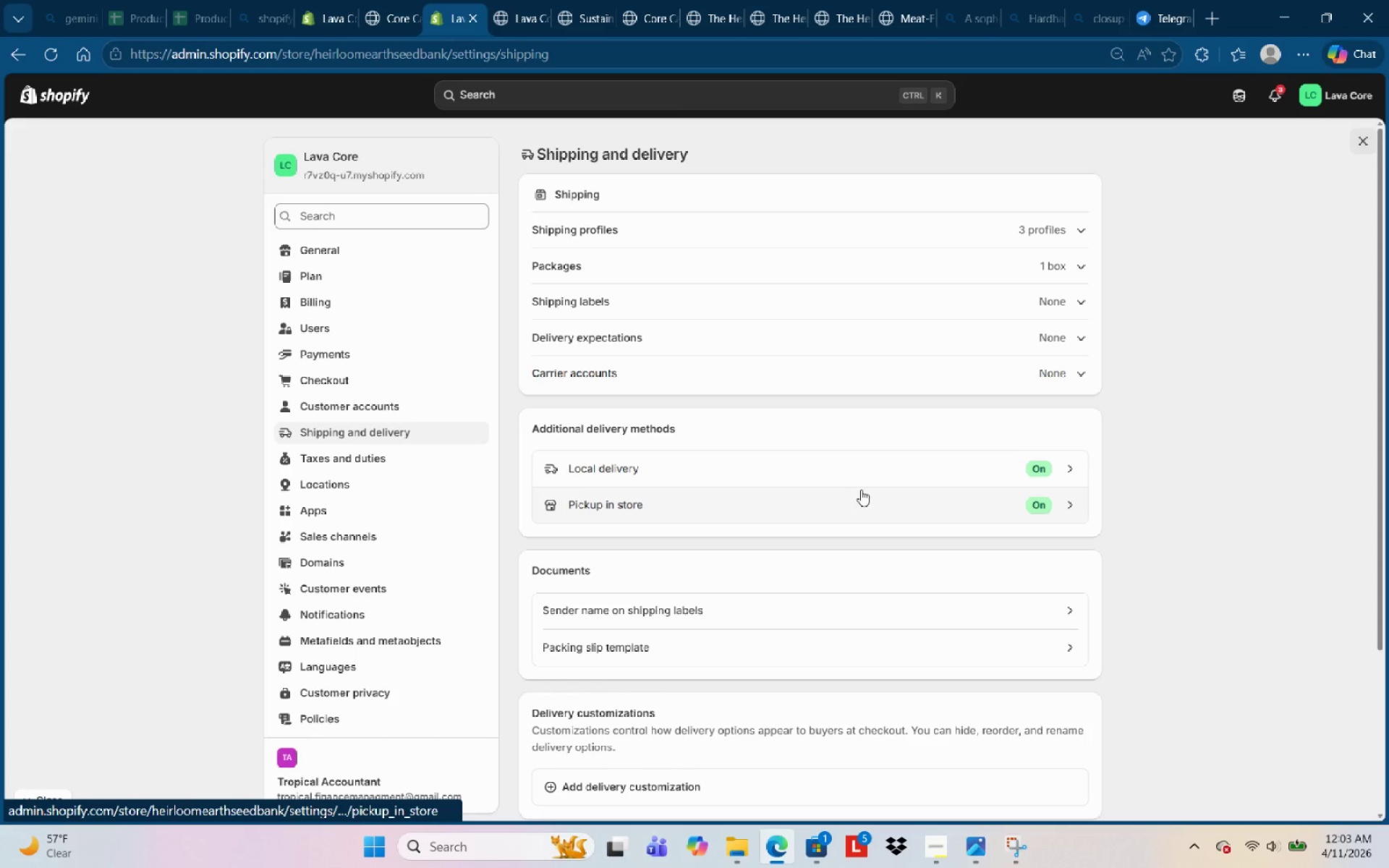 
wait(15.77)
 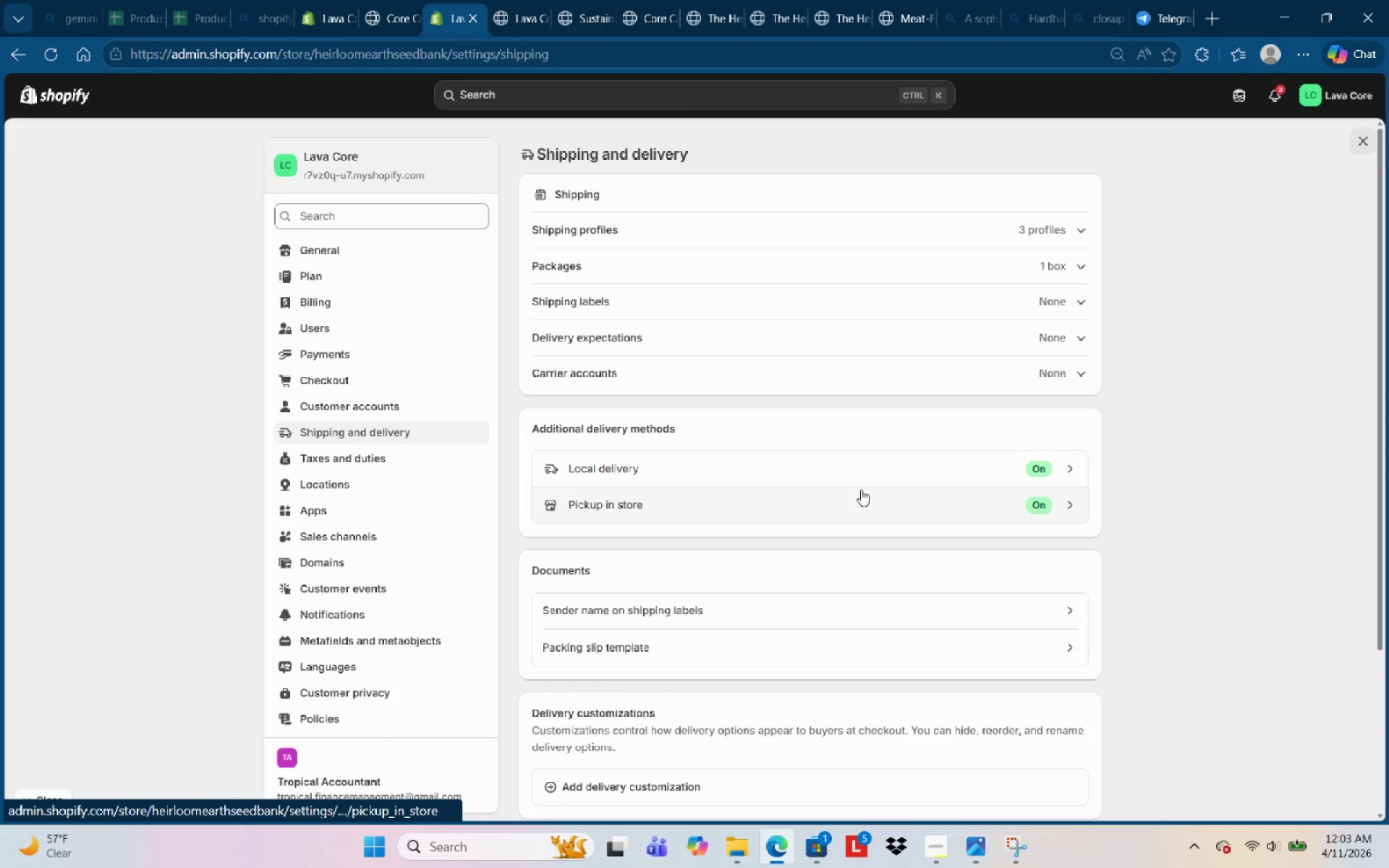 
left_click([373, 251])
 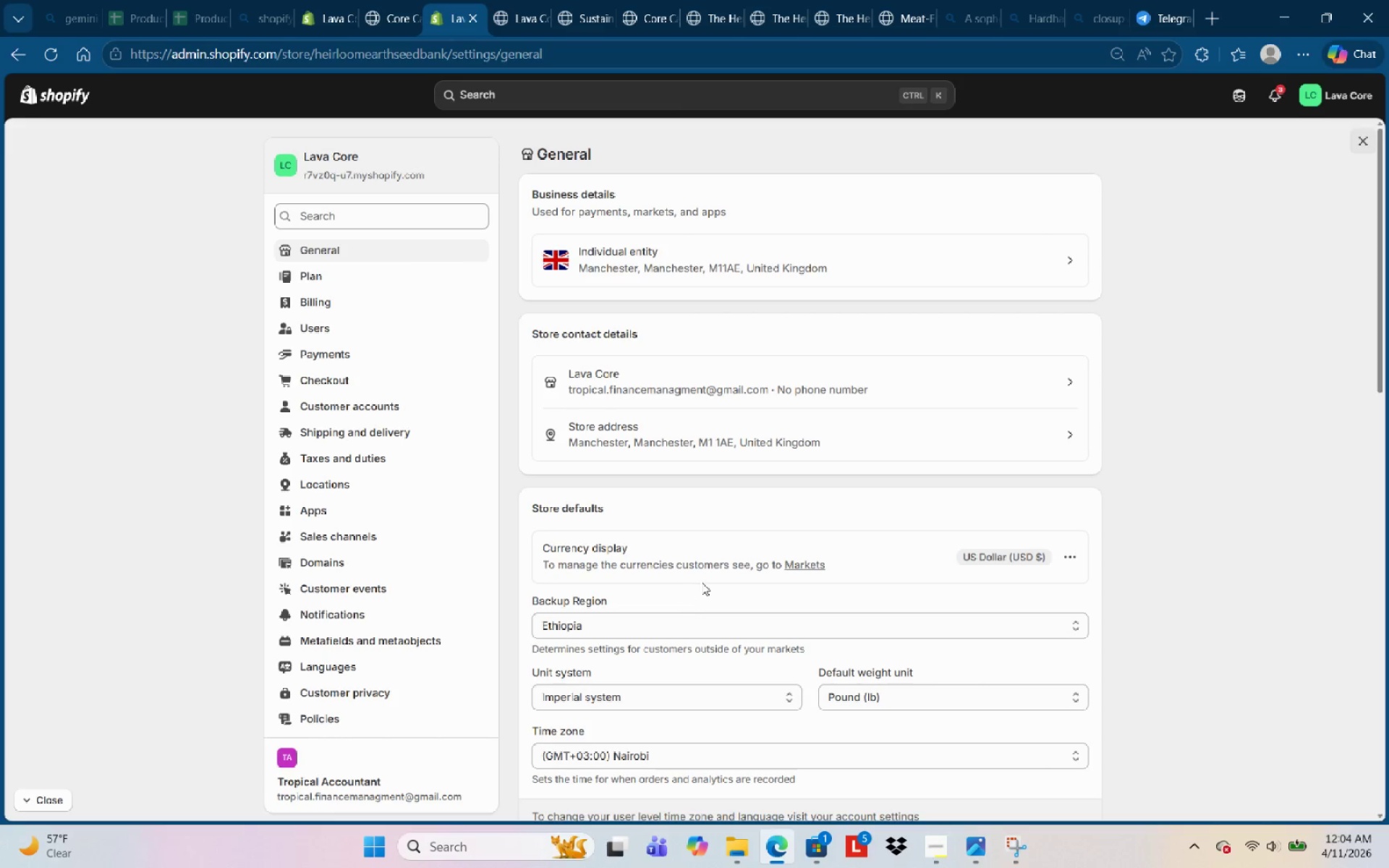 
wait(6.61)
 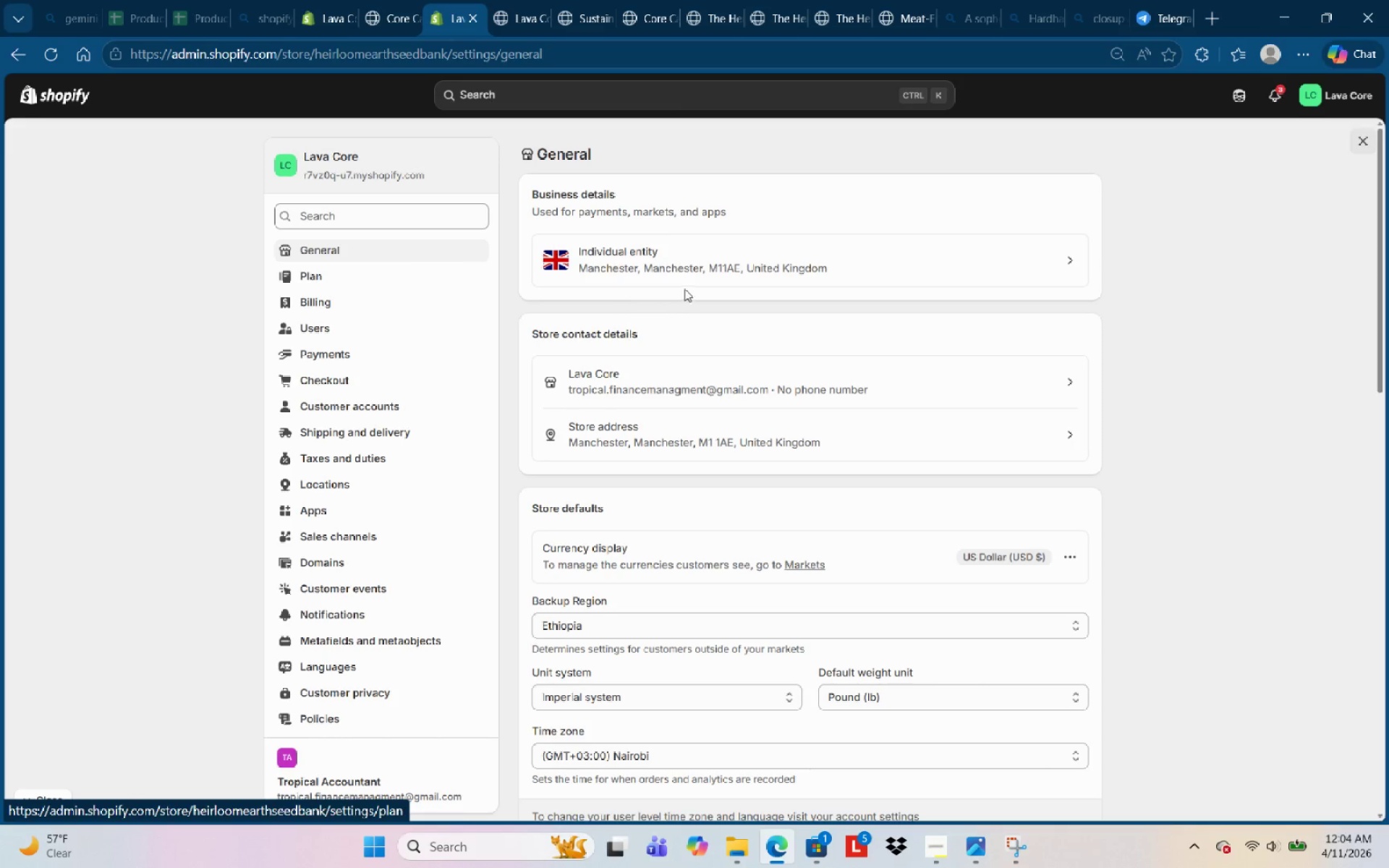 
scroll: coordinate [707, 610], scroll_direction: down, amount: 6.0
 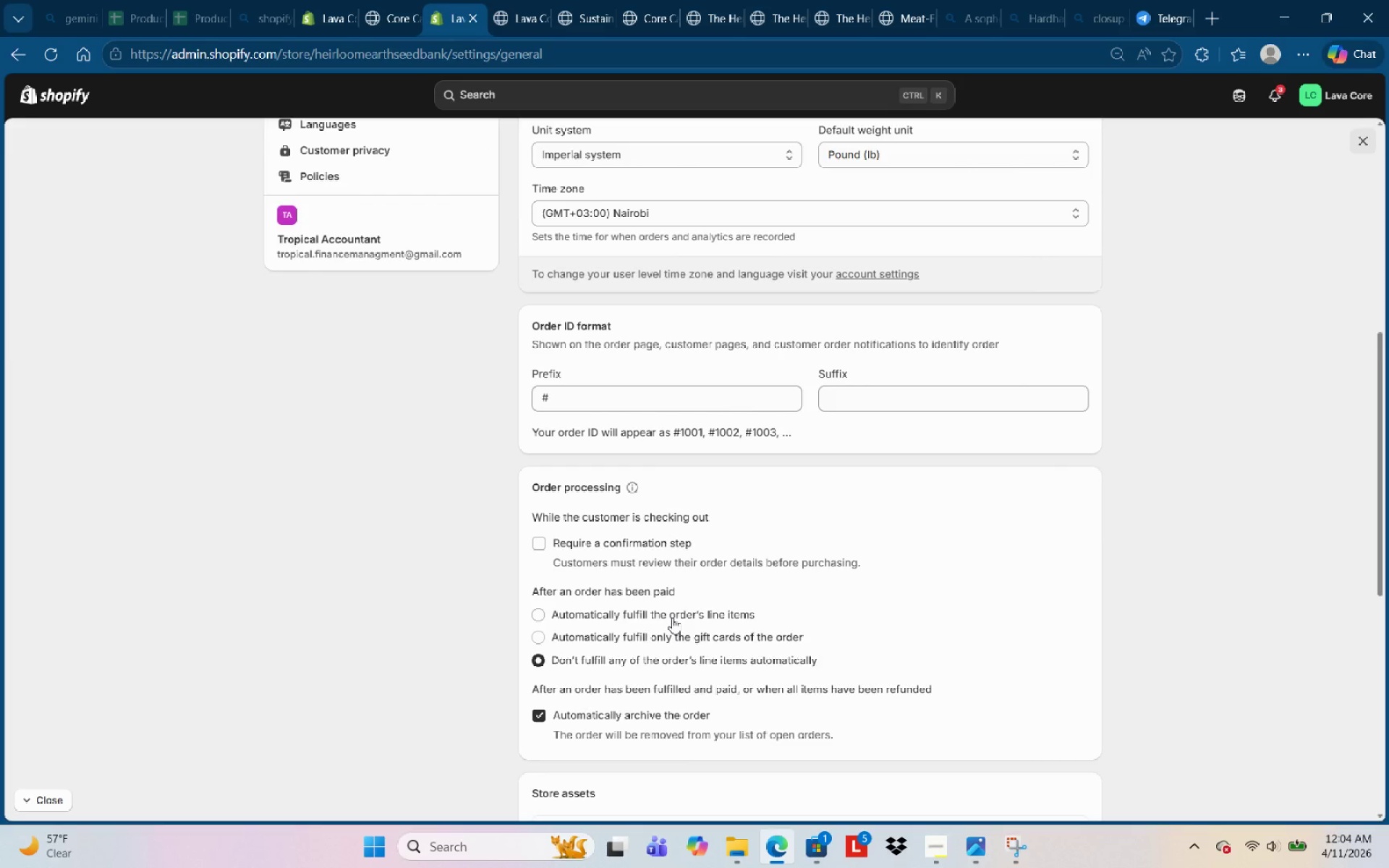 
wait(7.02)
 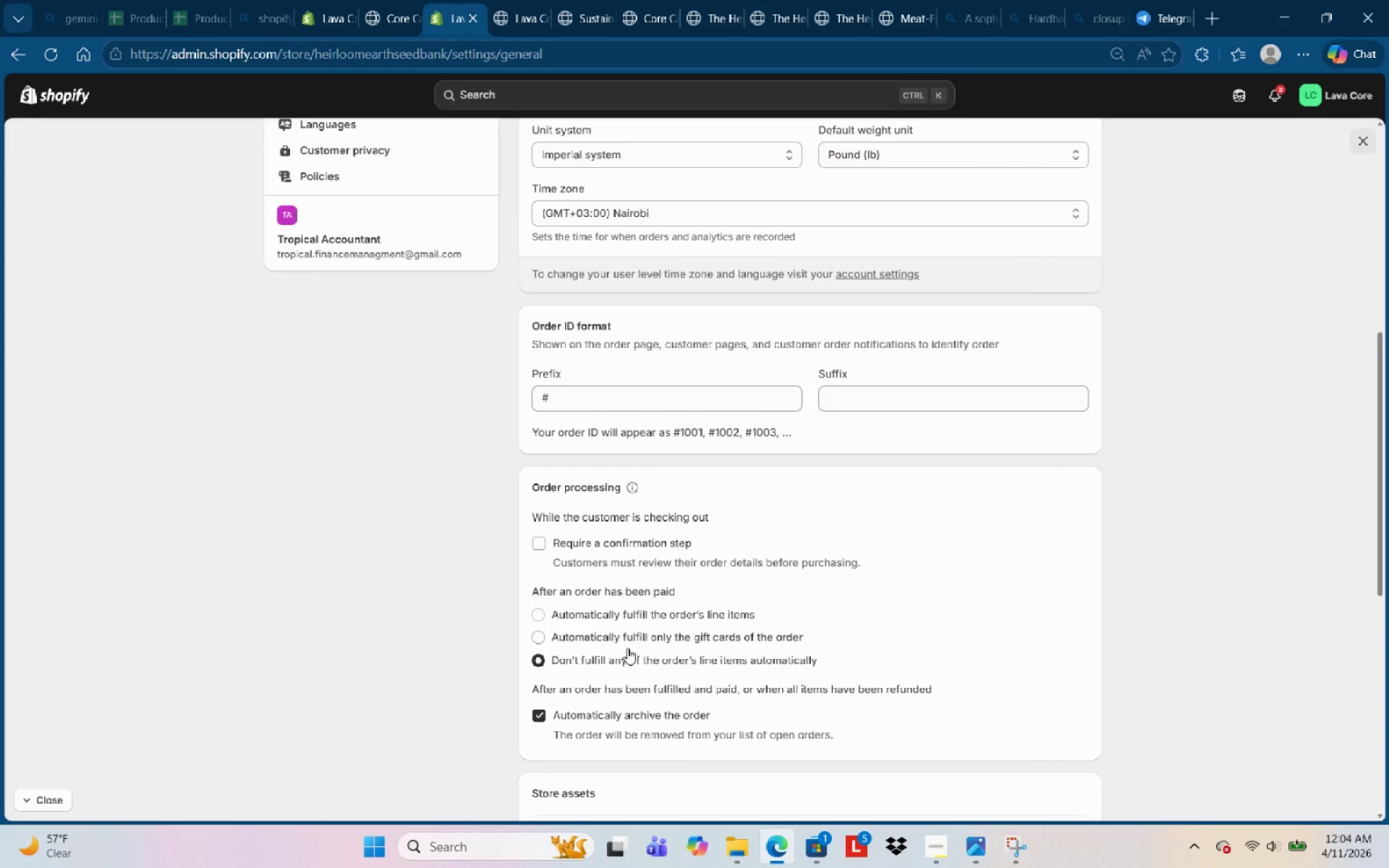 
scroll: coordinate [632, 626], scroll_direction: down, amount: 6.0
 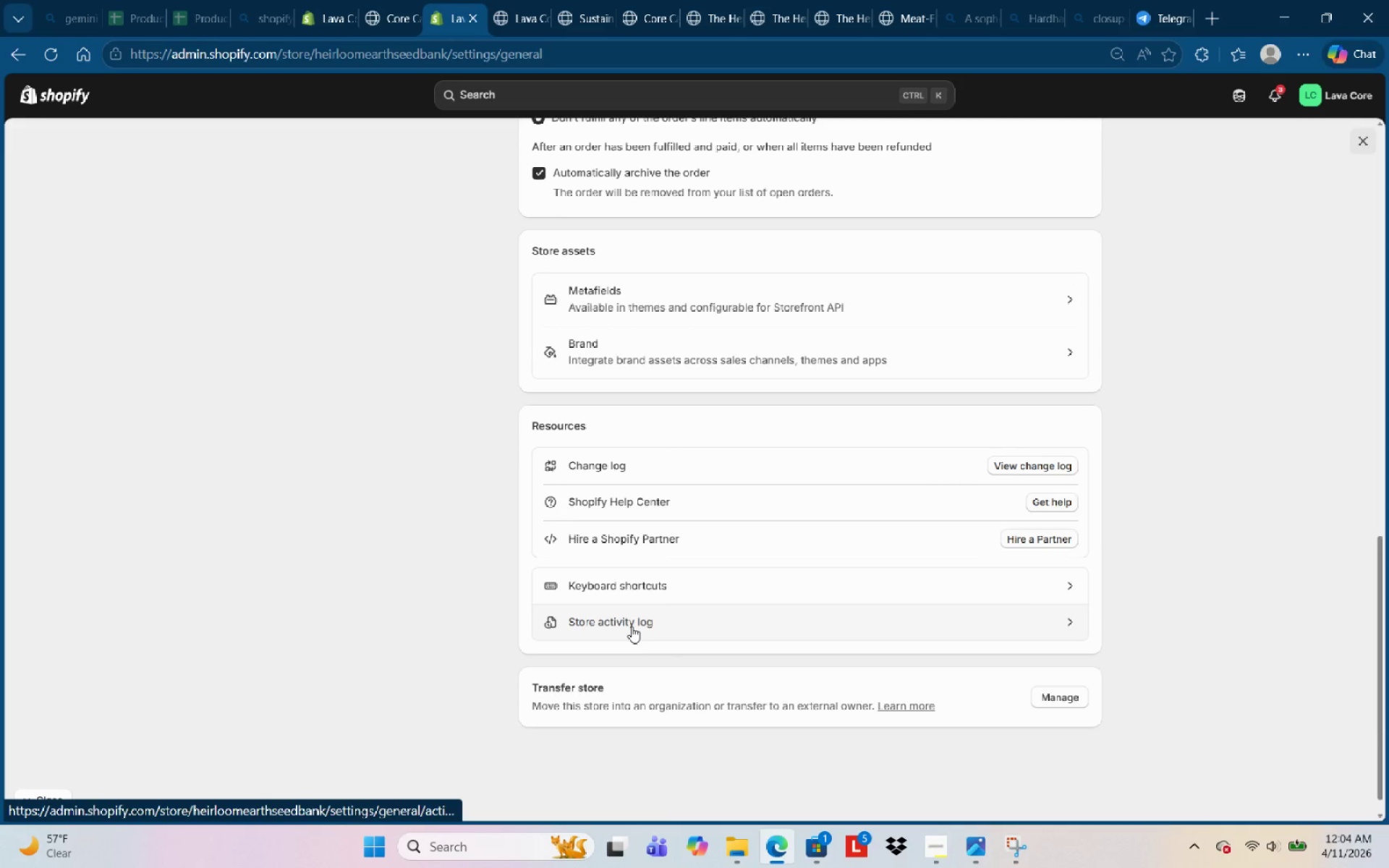 
scroll: coordinate [710, 581], scroll_direction: up, amount: 21.0
 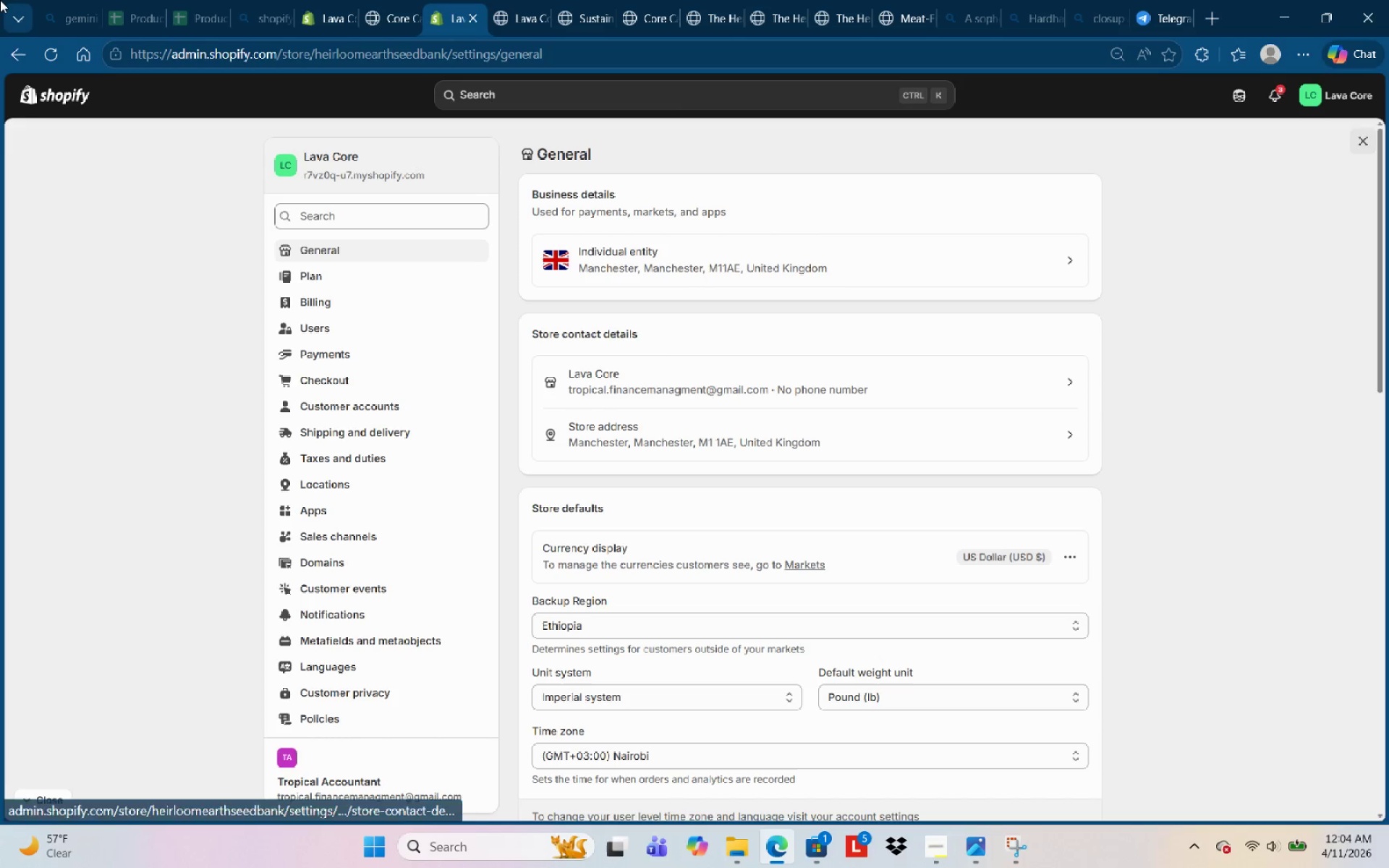 
wait(5.53)
 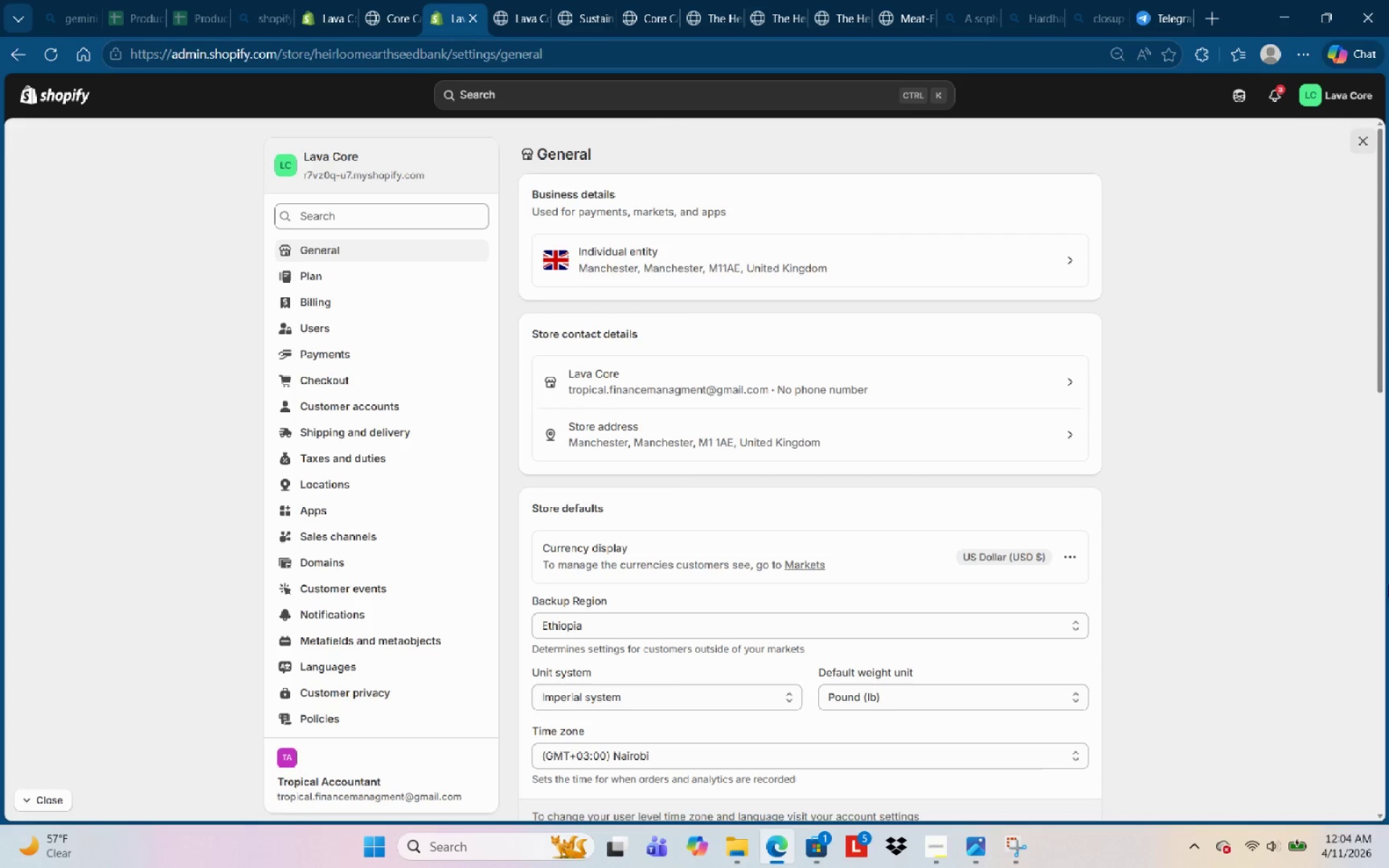 
left_click([652, 375])
 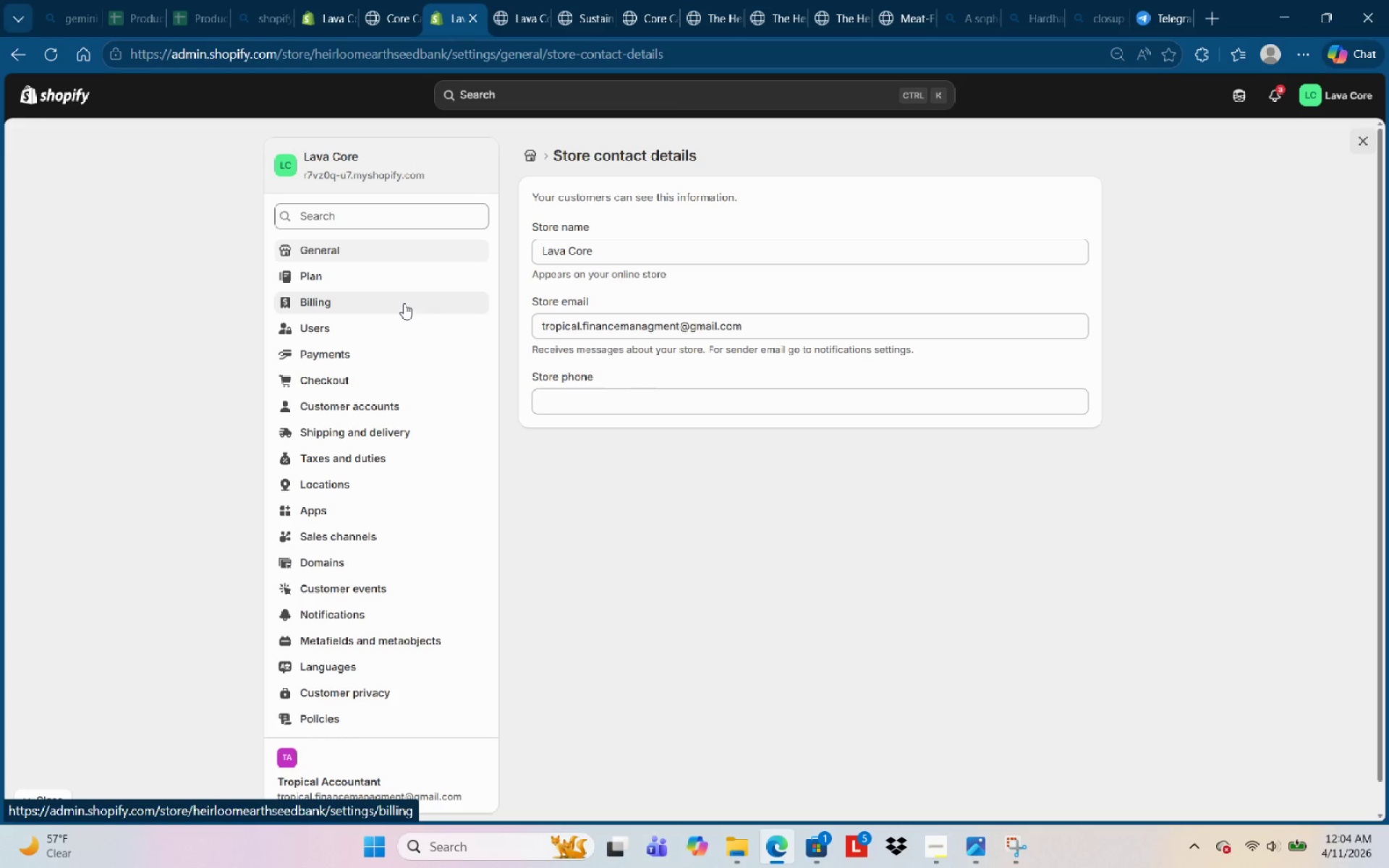 
left_click([405, 281])
 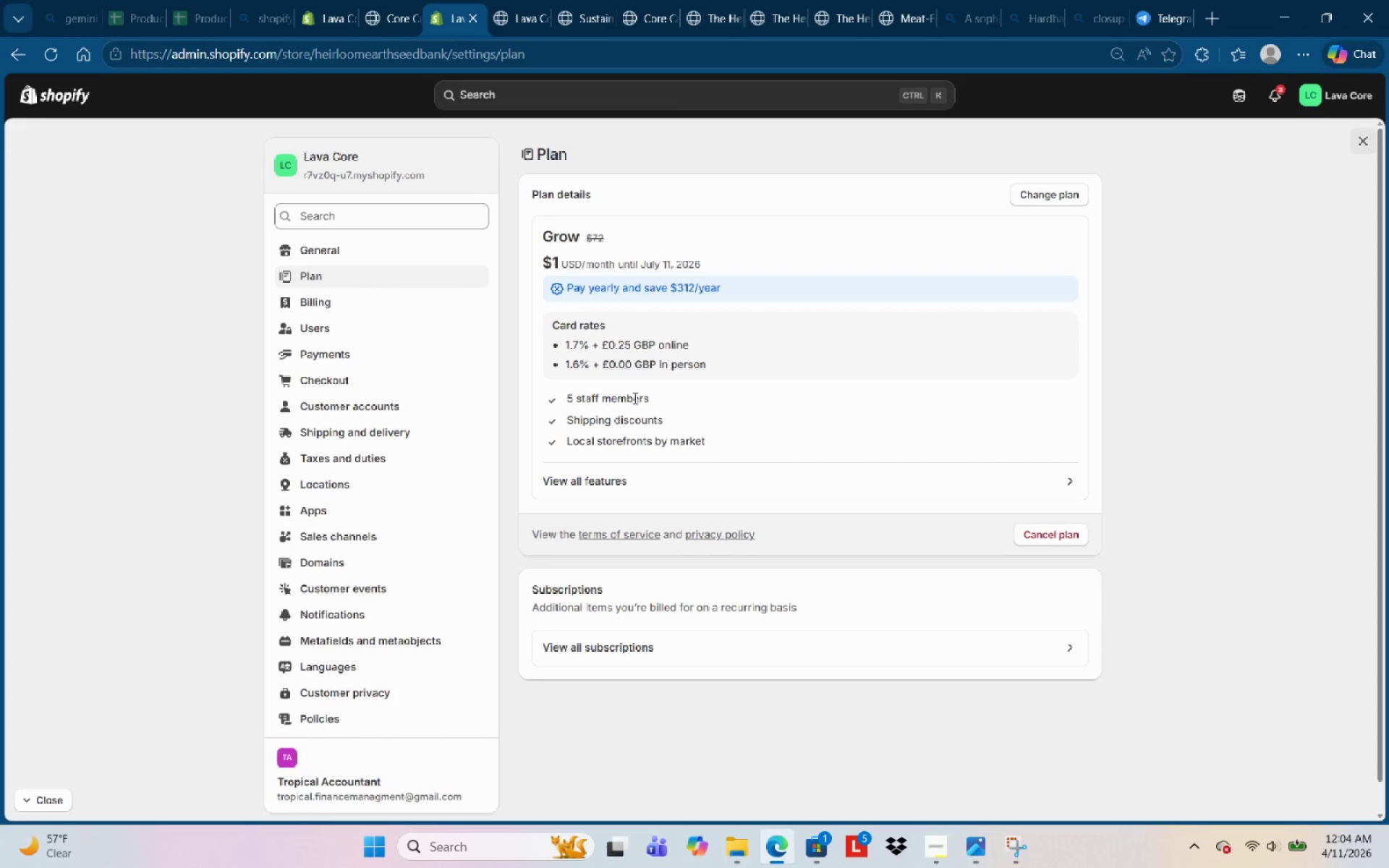 
wait(9.06)
 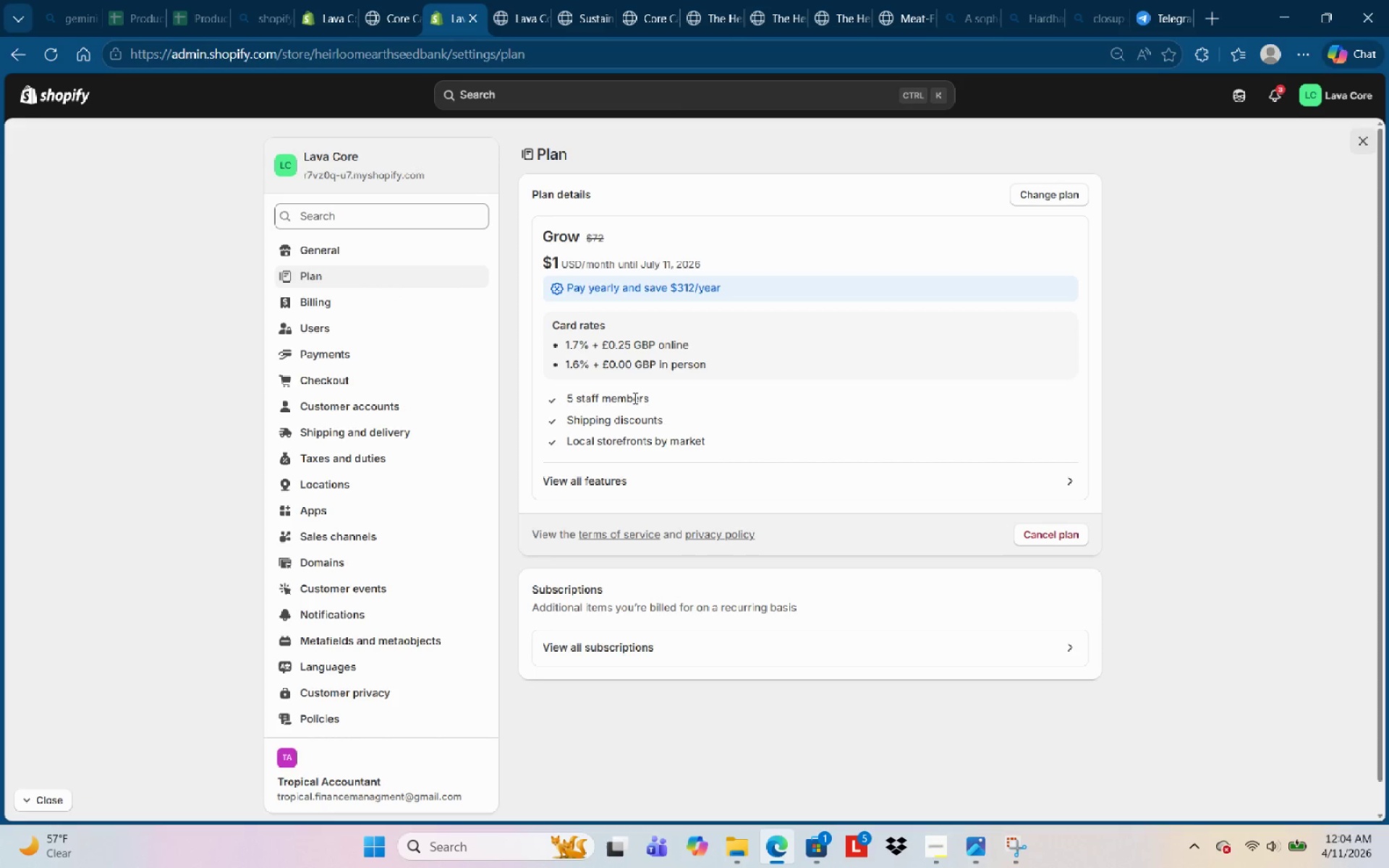 
left_click([375, 431])
 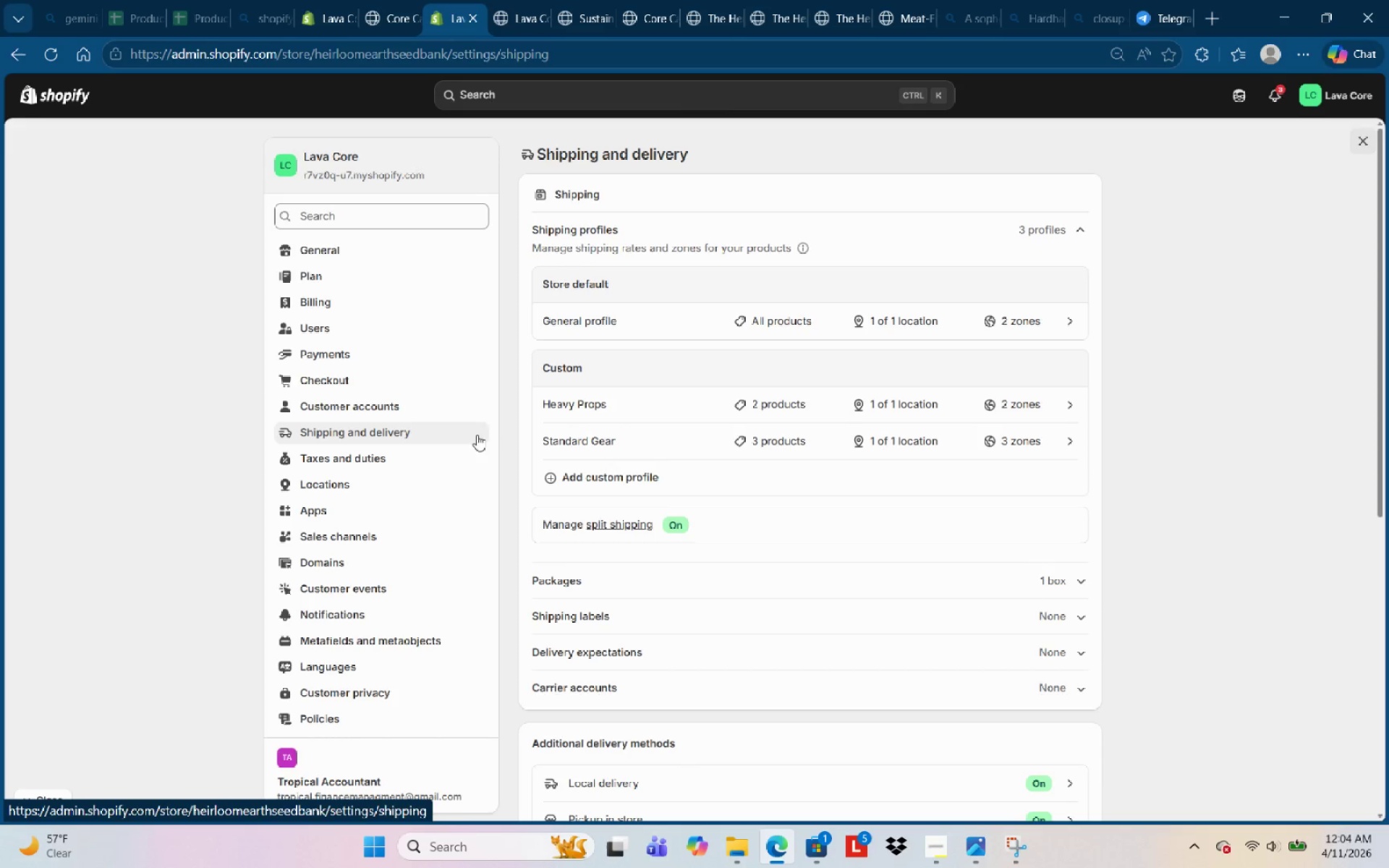 
scroll: coordinate [711, 464], scroll_direction: down, amount: 1.0
 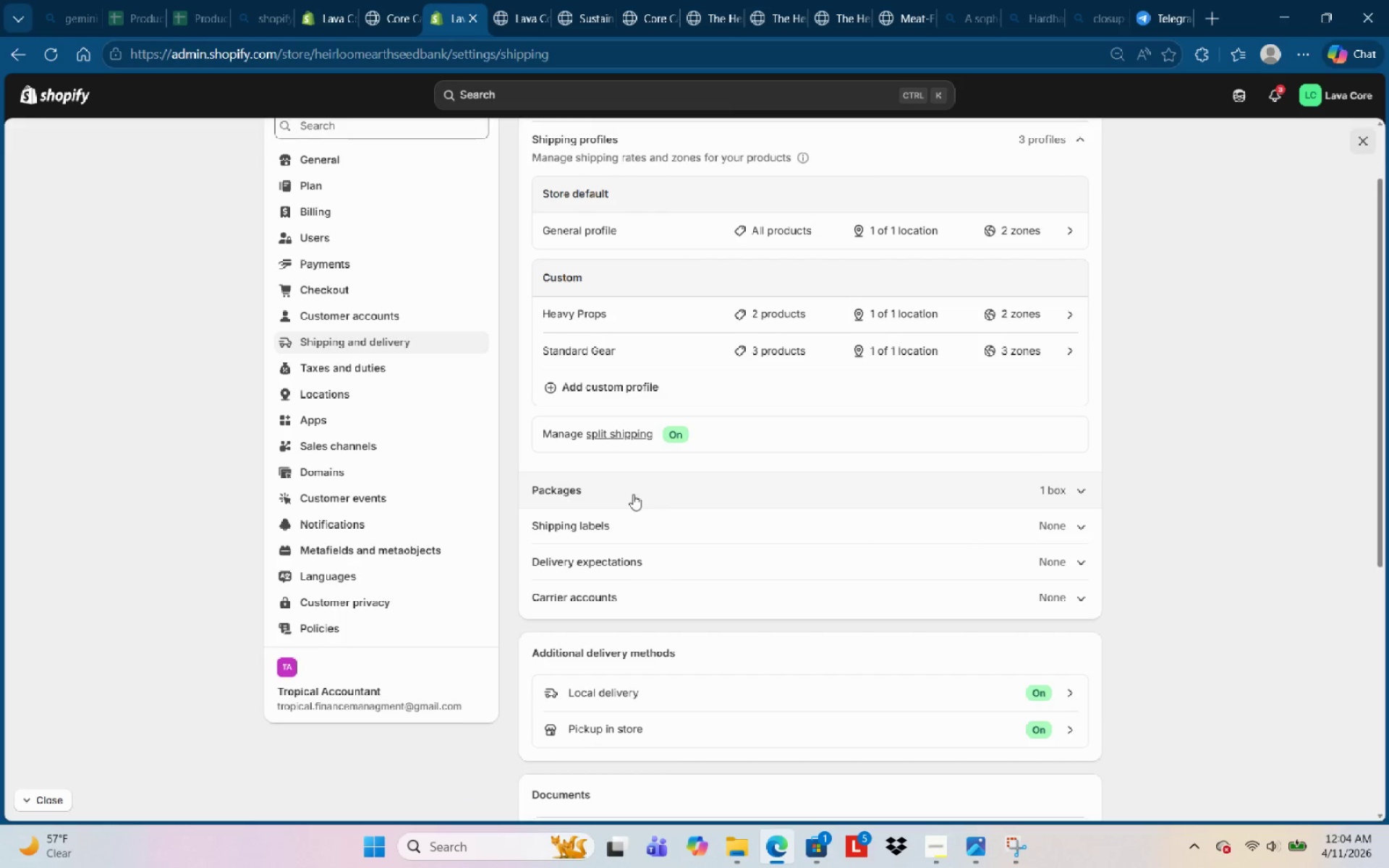 
left_click([632, 495])
 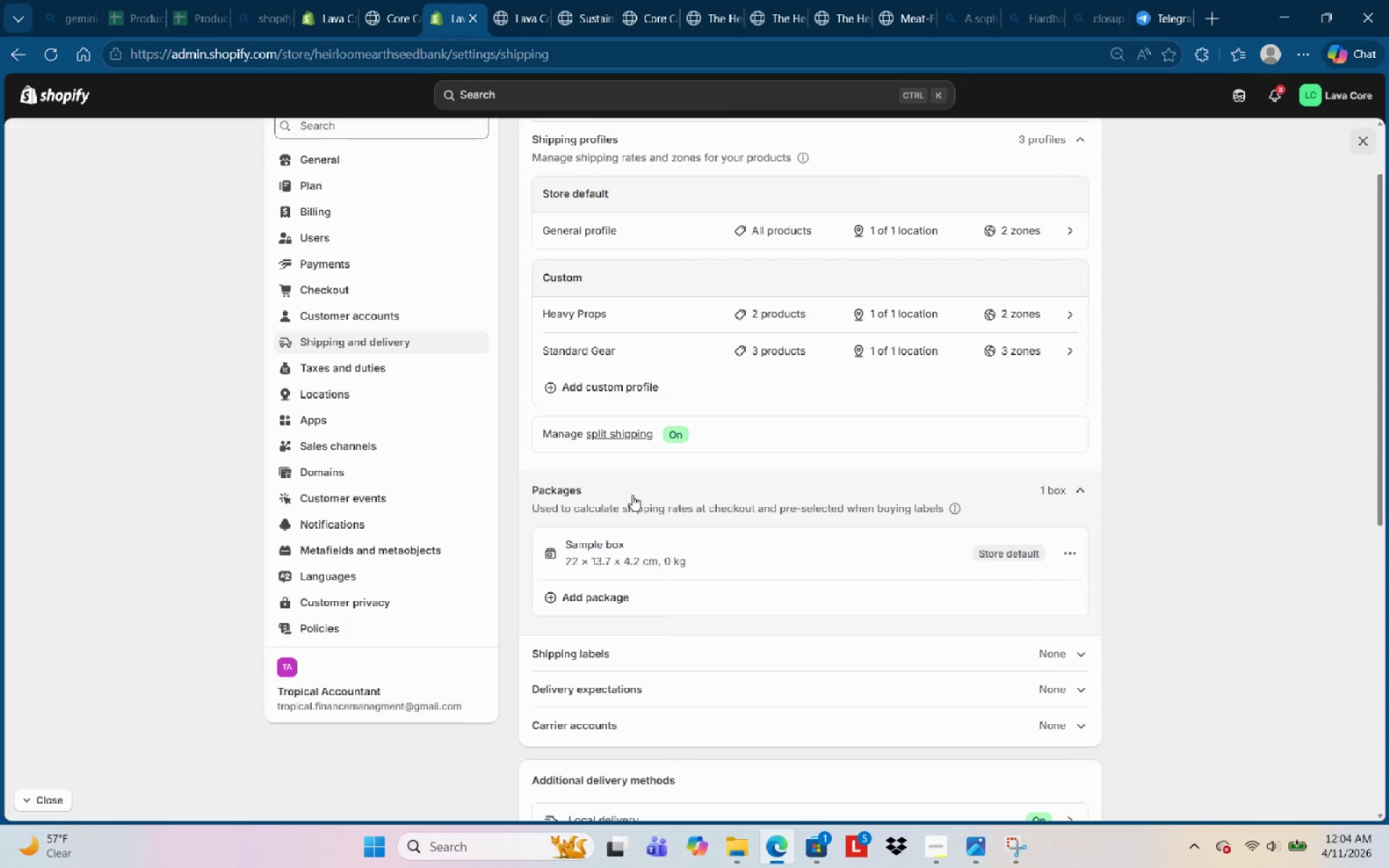 
left_click([632, 495])
 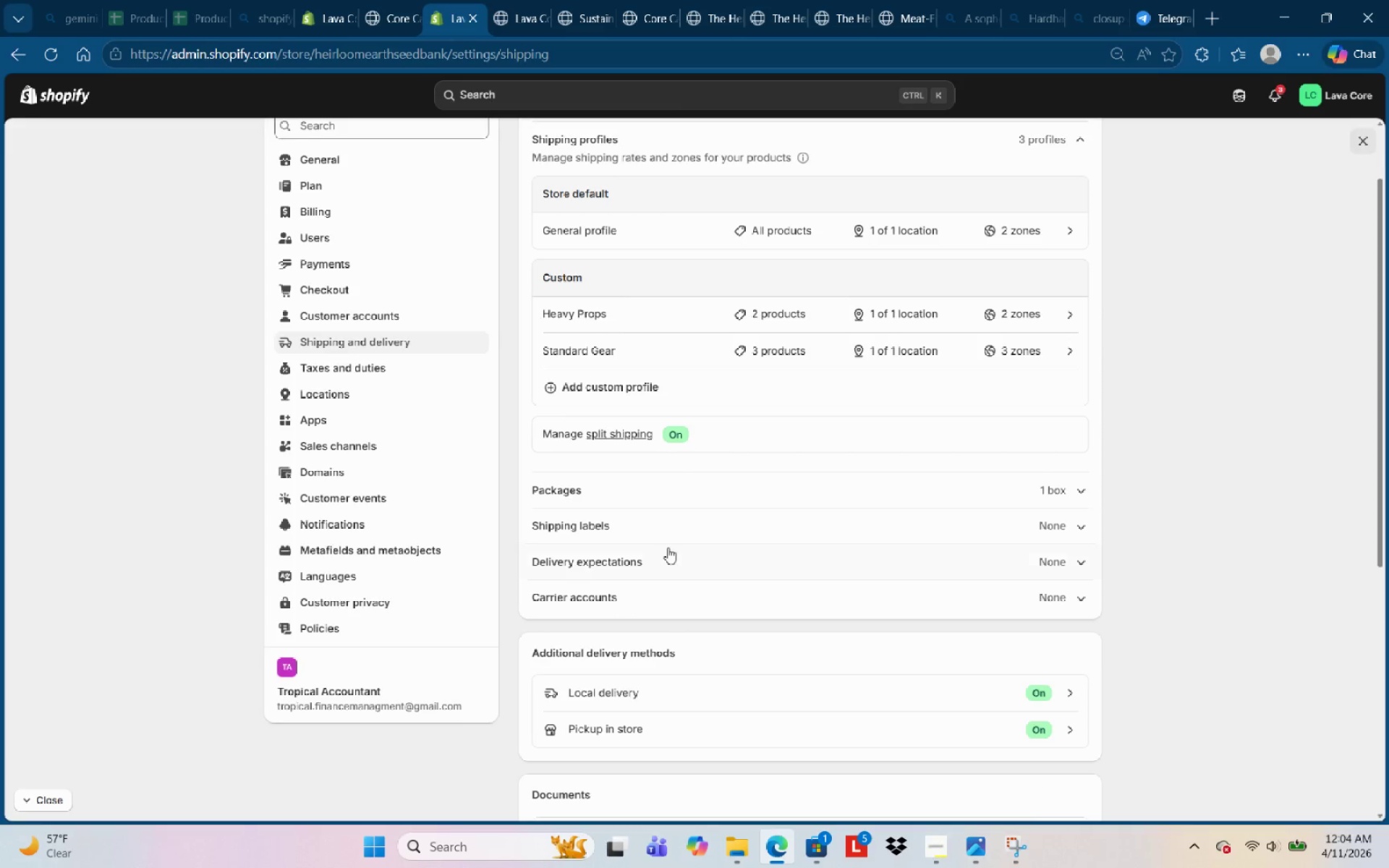 
scroll: coordinate [660, 556], scroll_direction: down, amount: 2.0
 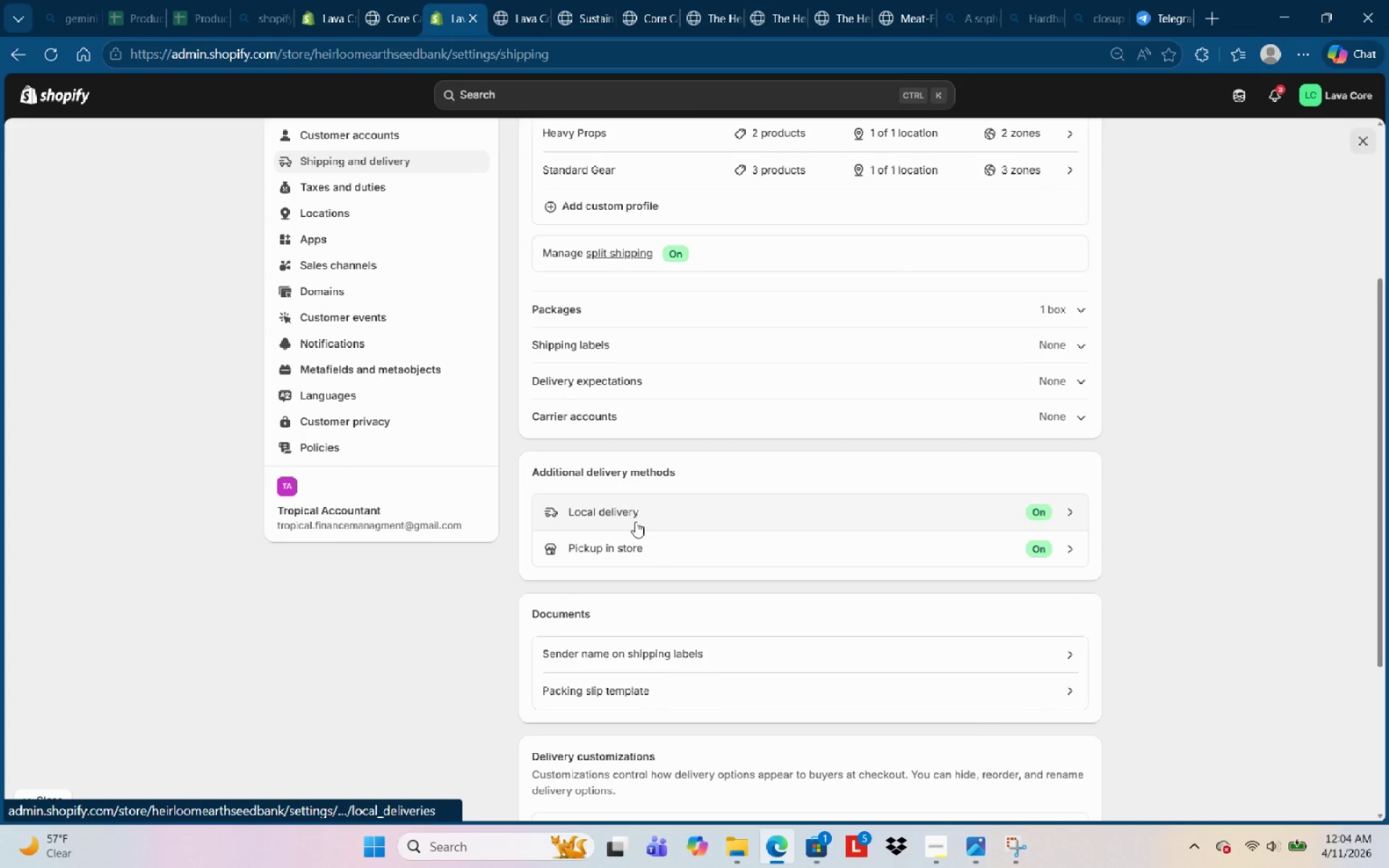 
left_click([634, 522])
 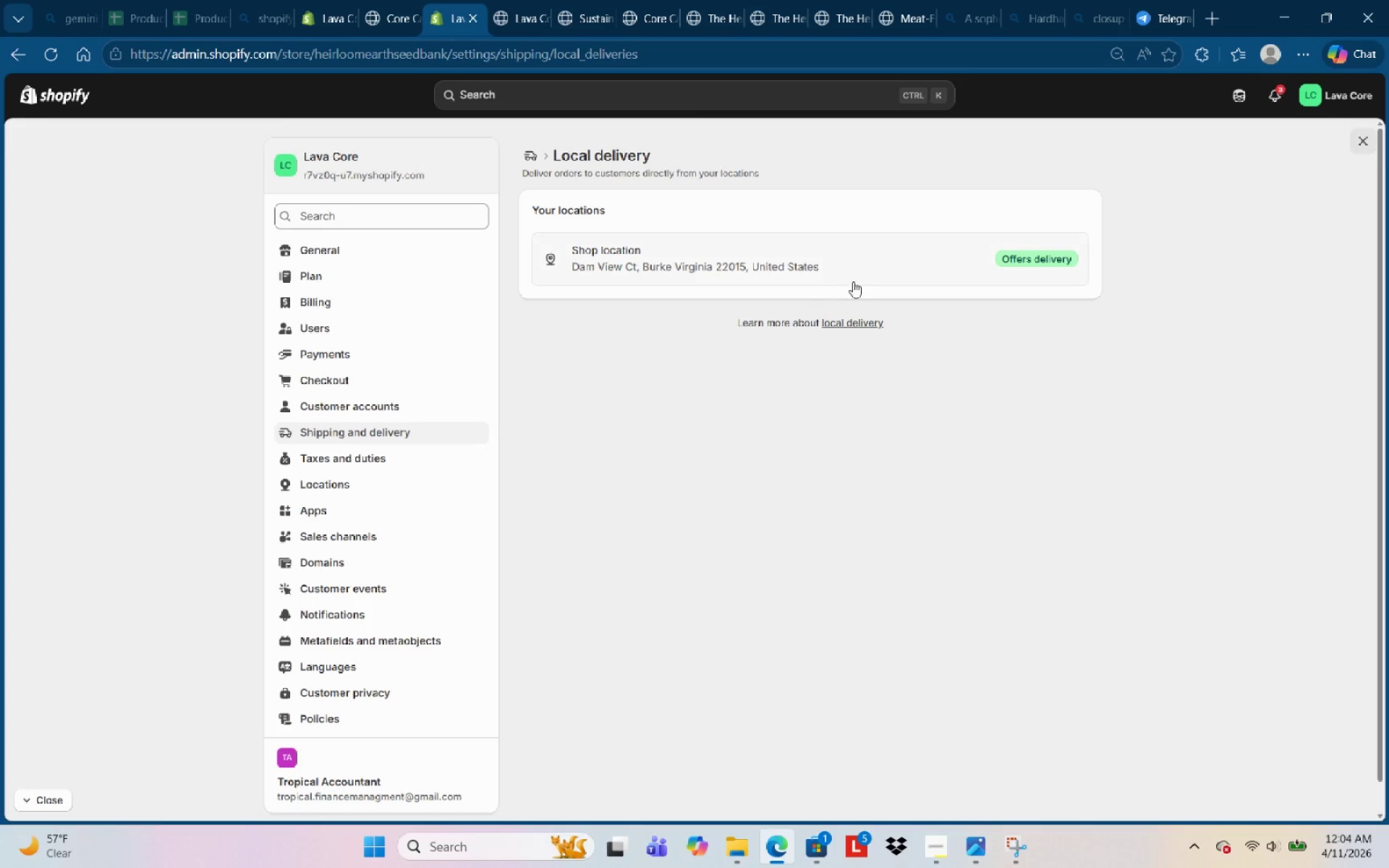 
left_click([851, 281])
 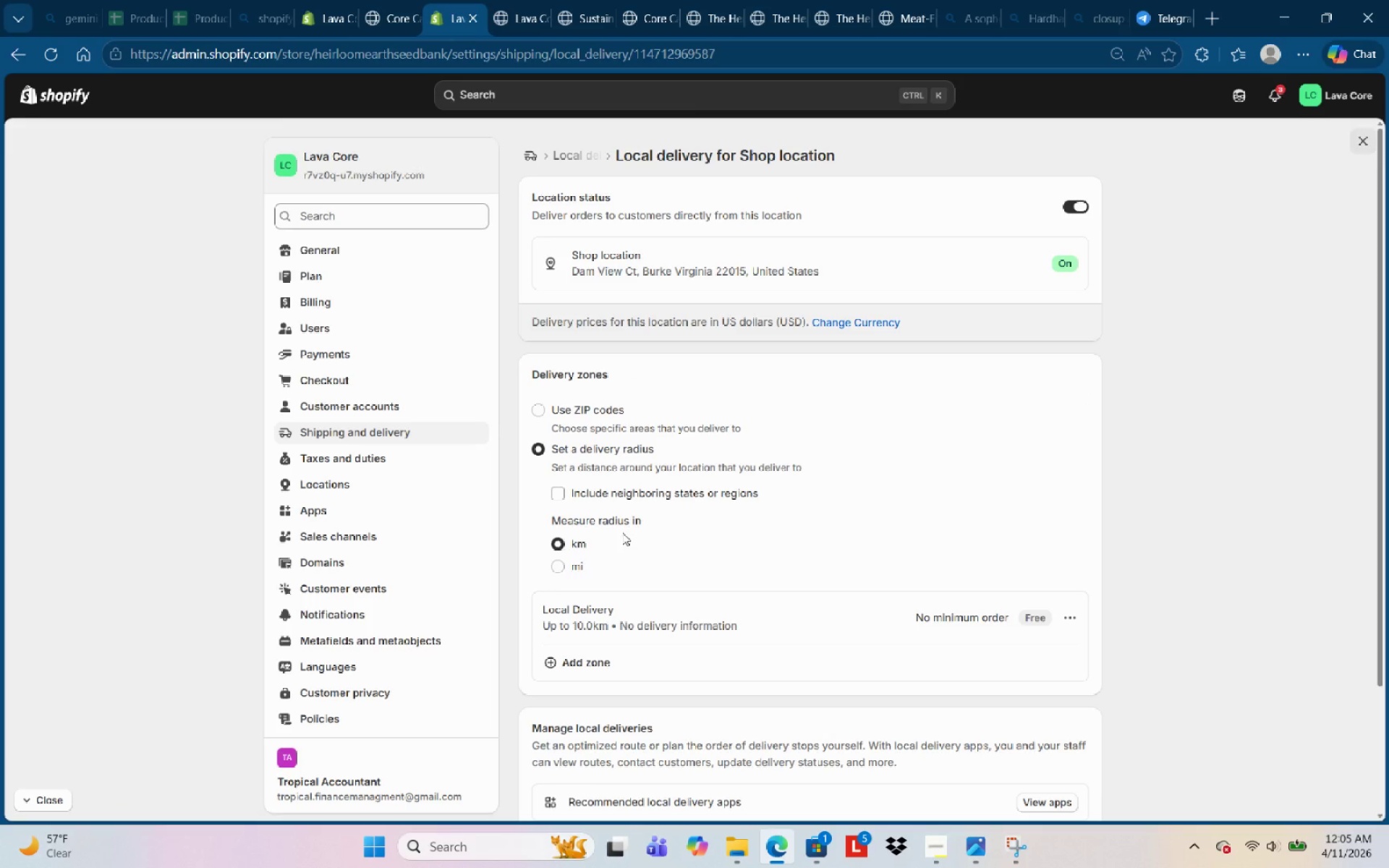 
wait(9.23)
 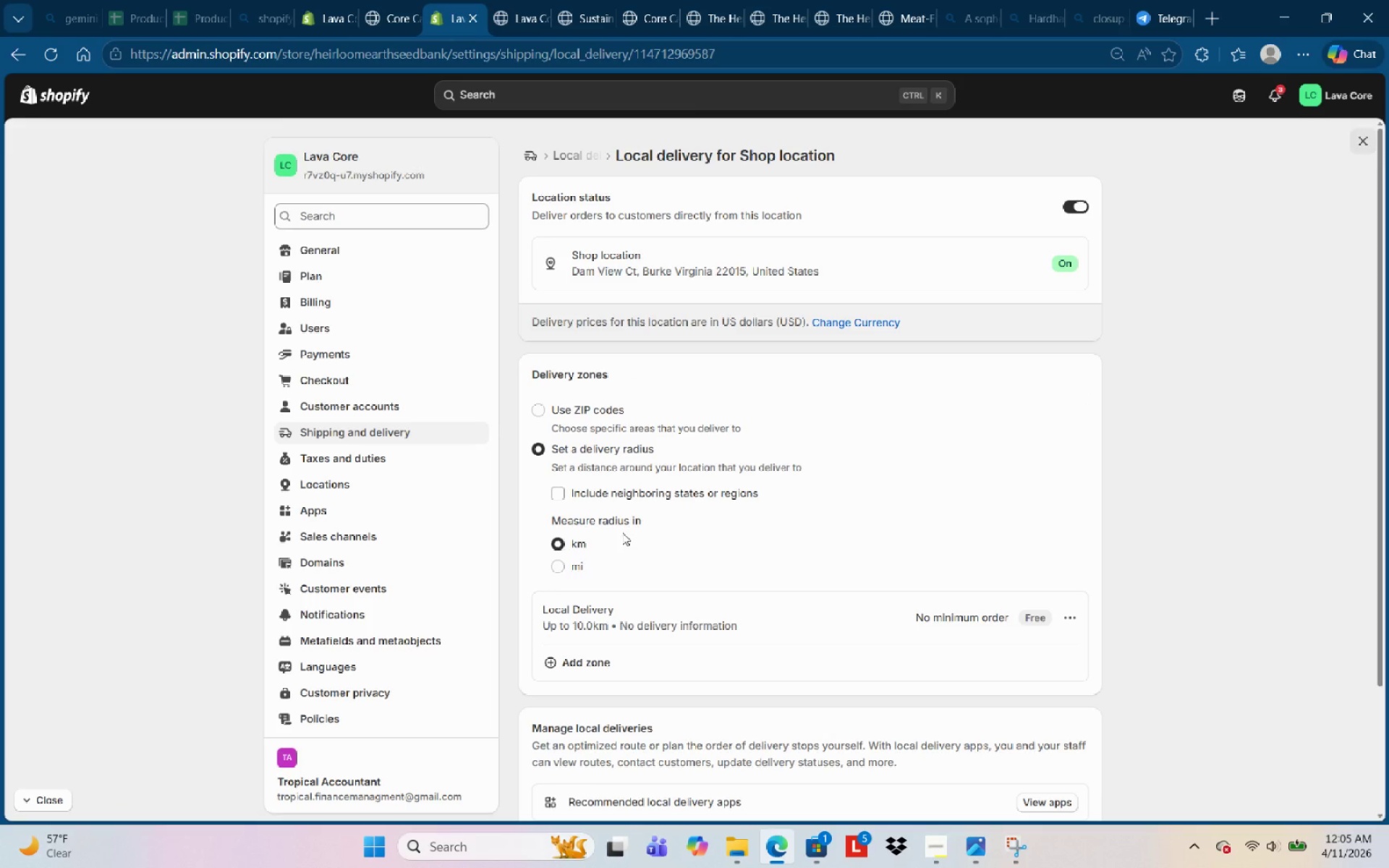 
scroll: coordinate [618, 568], scroll_direction: down, amount: 3.0
 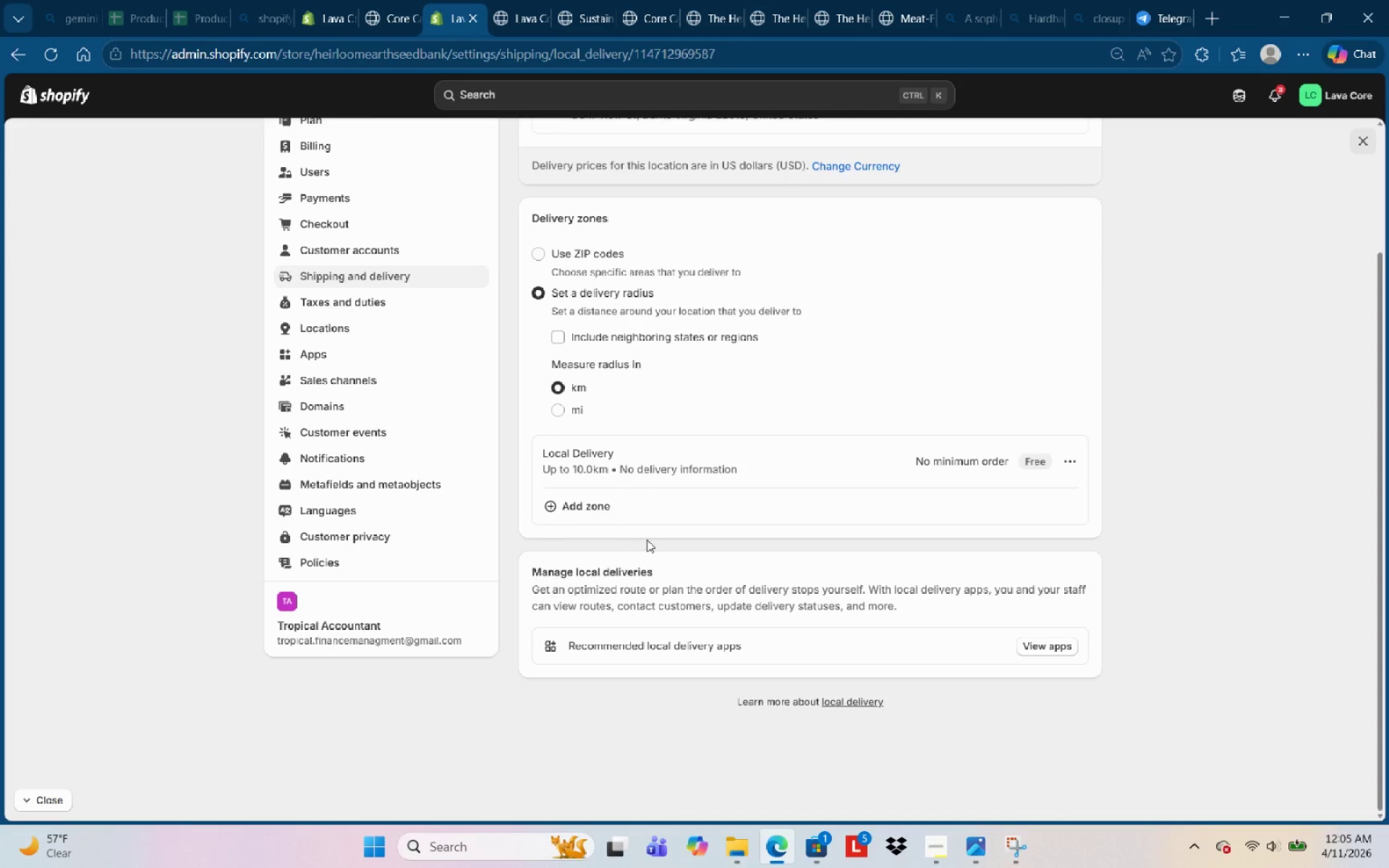 
scroll: coordinate [608, 370], scroll_direction: up, amount: 3.0
 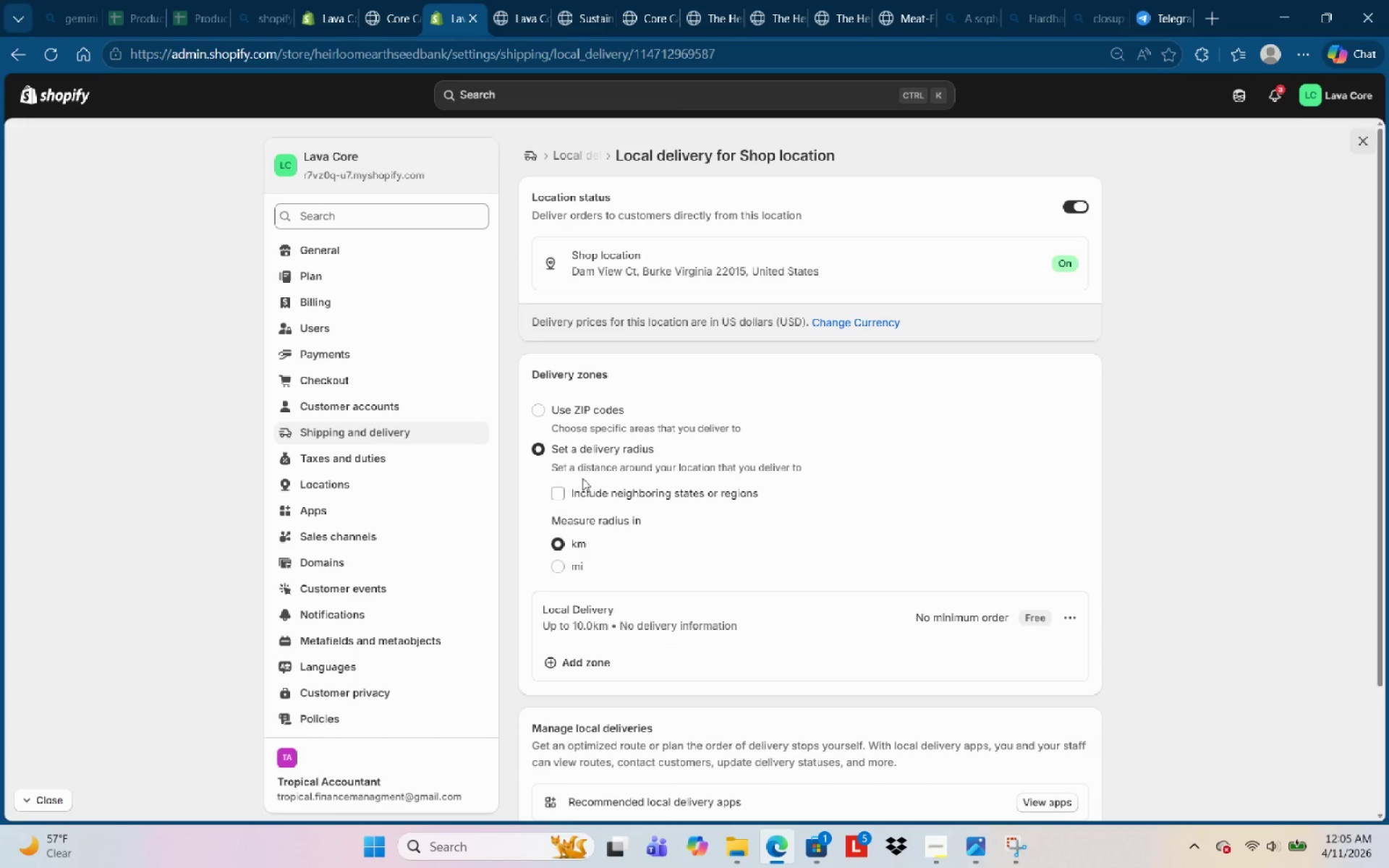 
wait(9.82)
 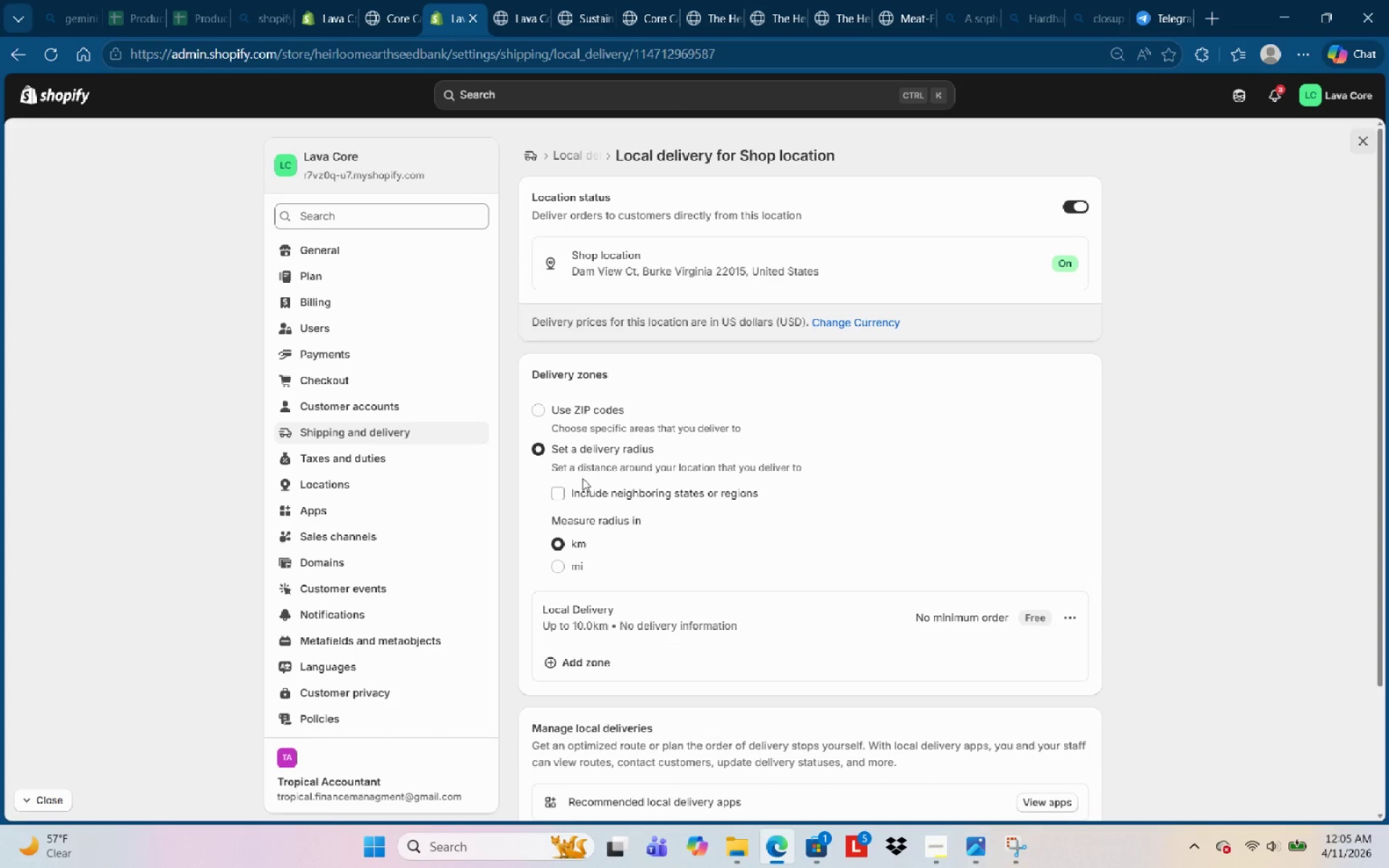 
scroll: coordinate [645, 603], scroll_direction: down, amount: 1.0
 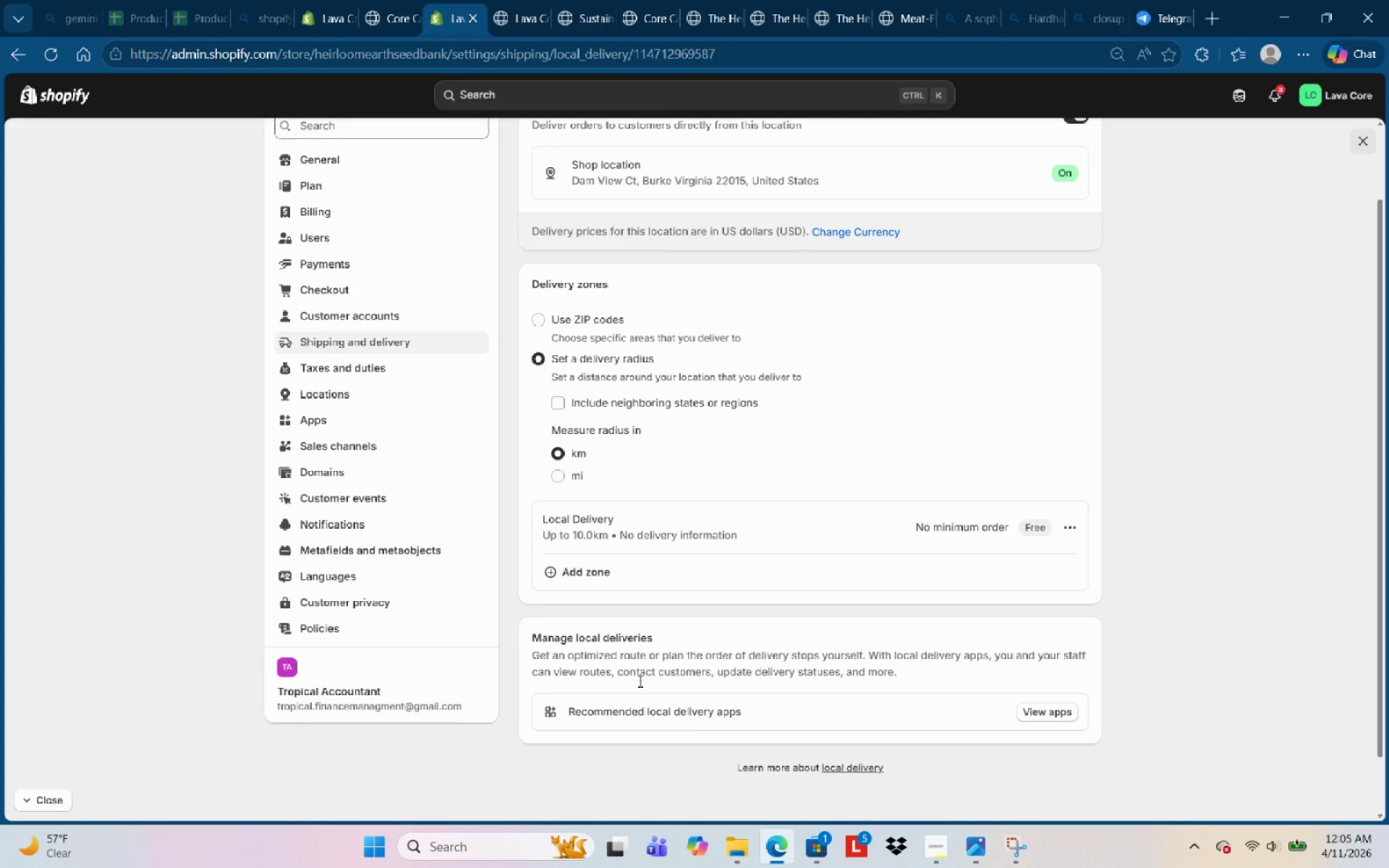 
scroll: coordinate [790, 550], scroll_direction: up, amount: 7.0
 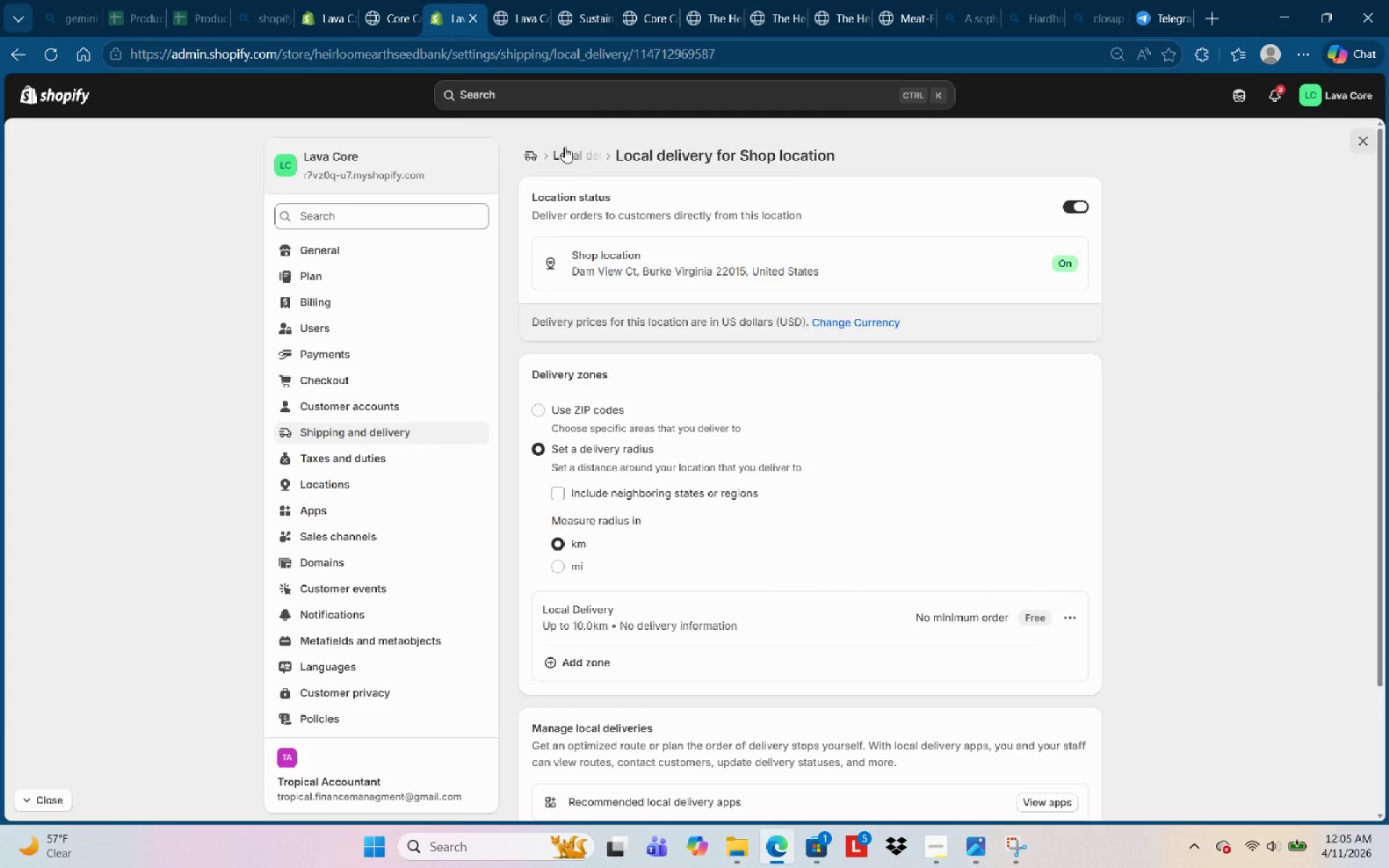 
left_click([583, 154])
 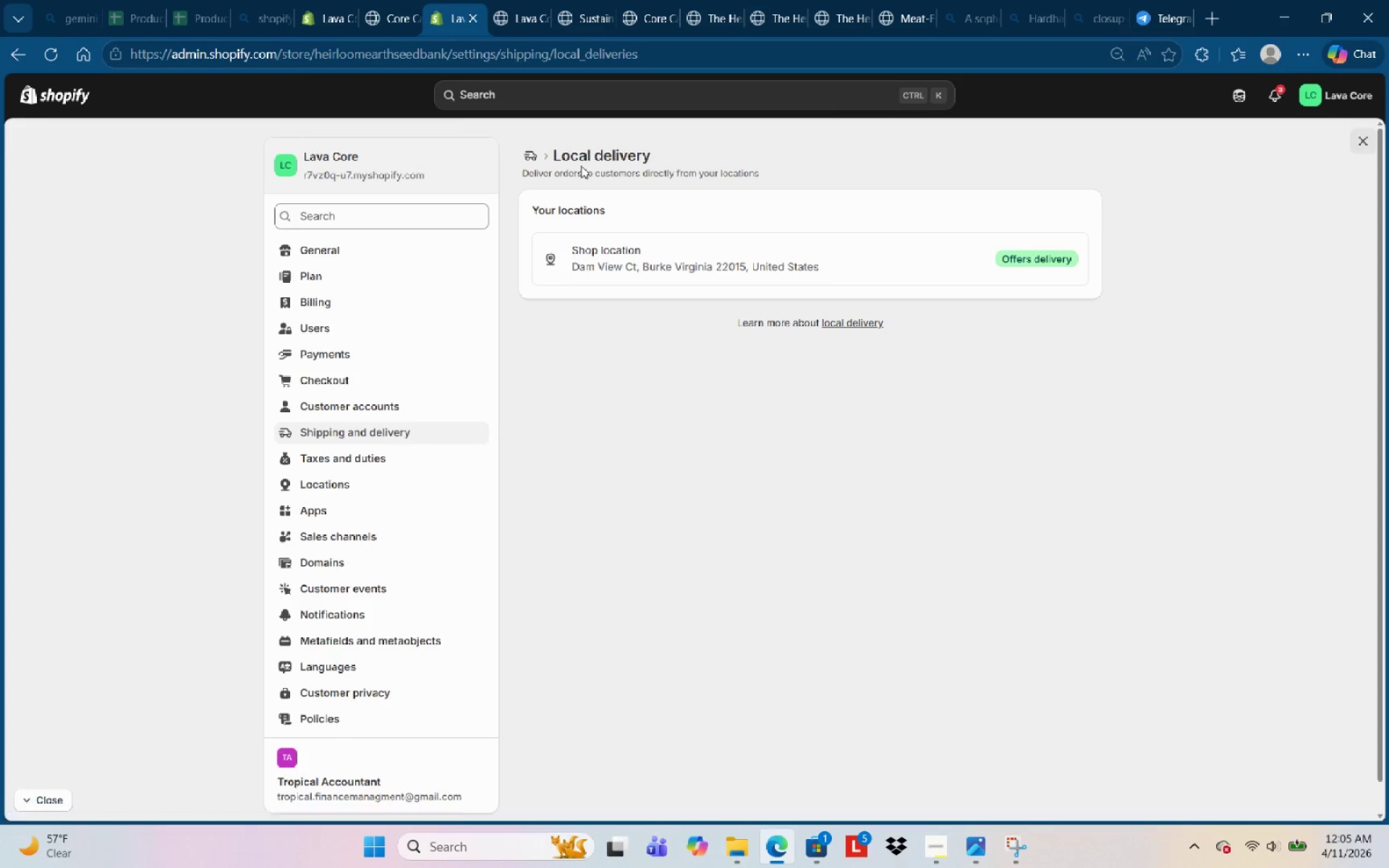 
left_click([541, 149])
 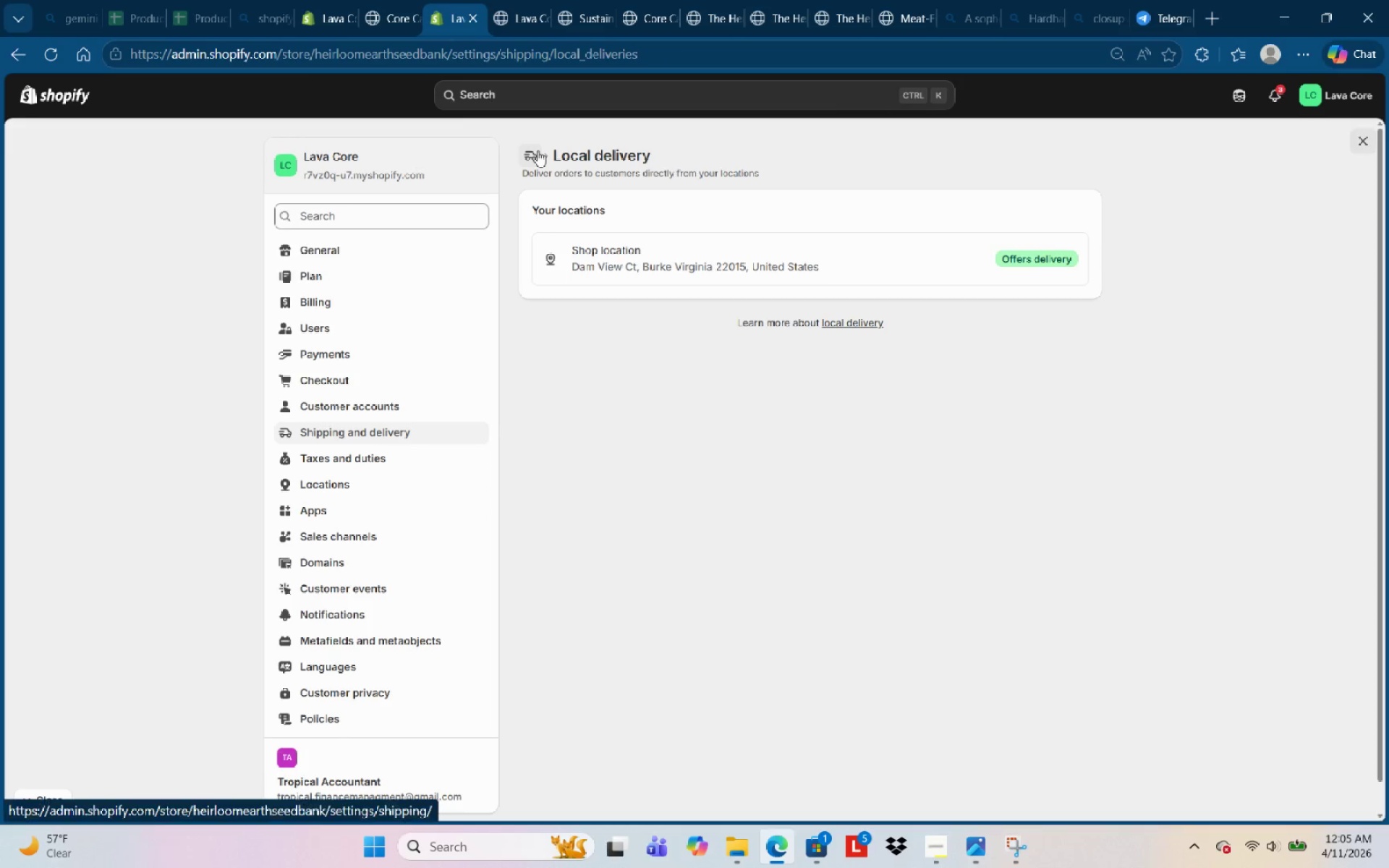 
left_click([537, 151])
 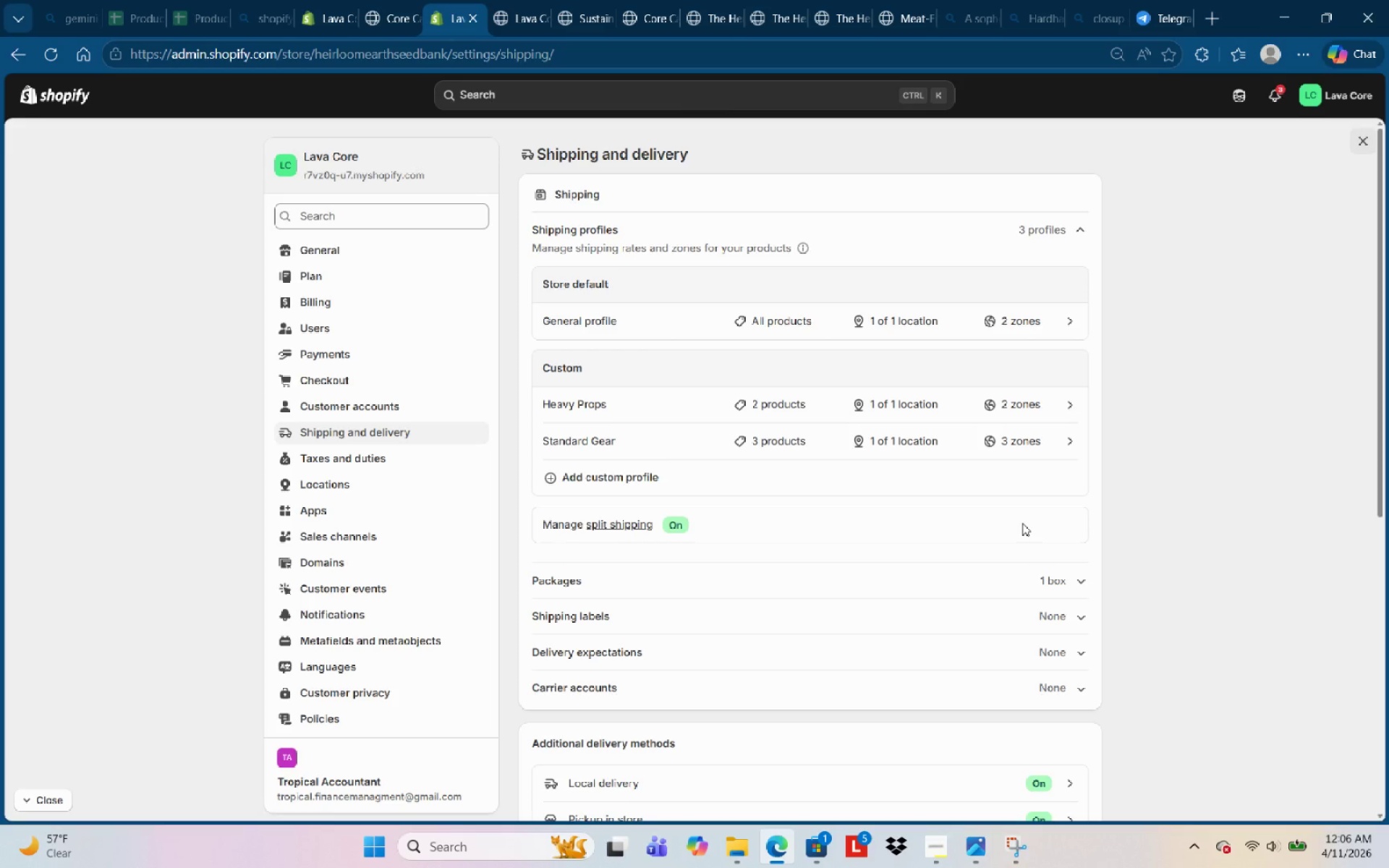 
wait(52.59)
 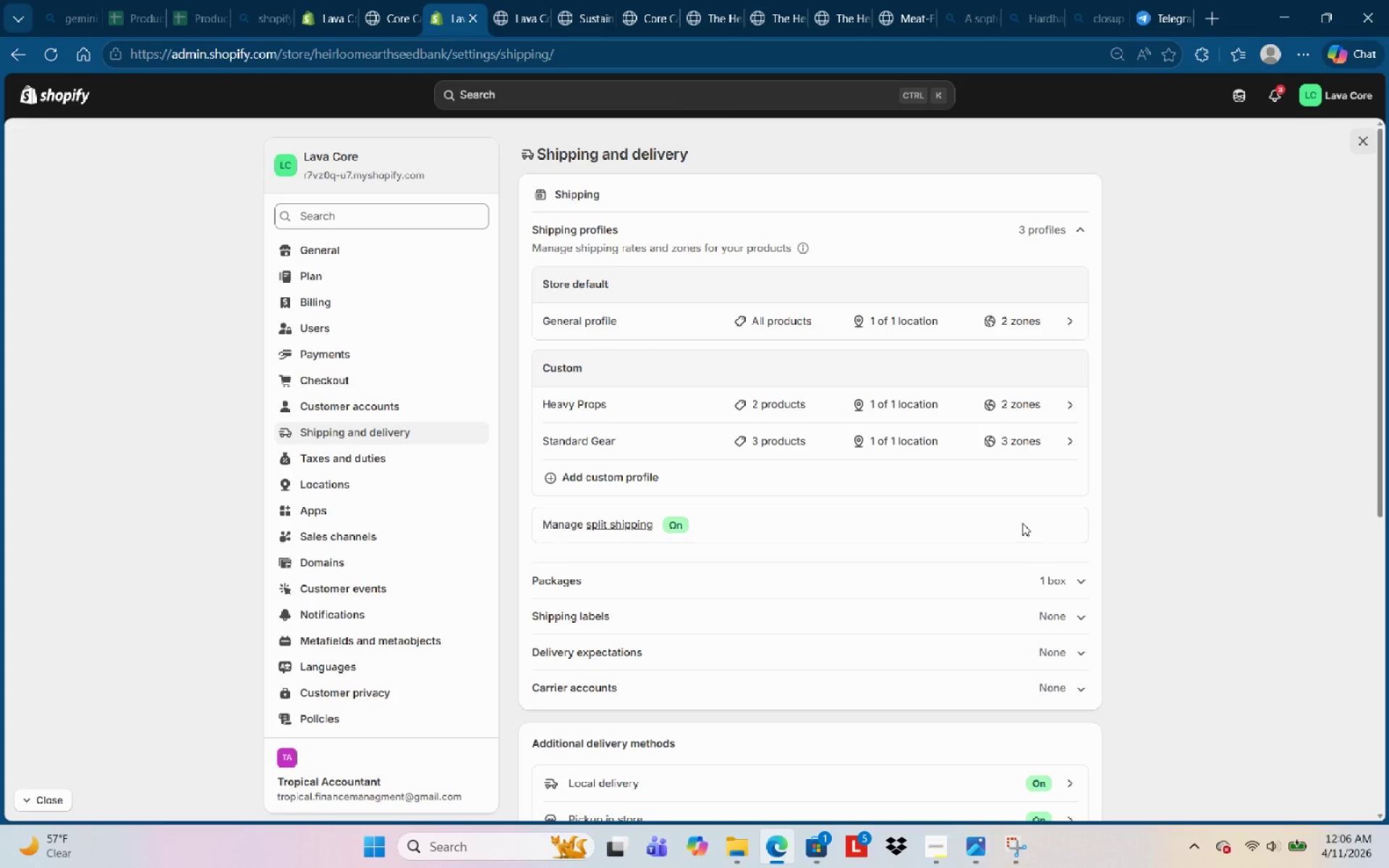 
left_click([229, 213])
 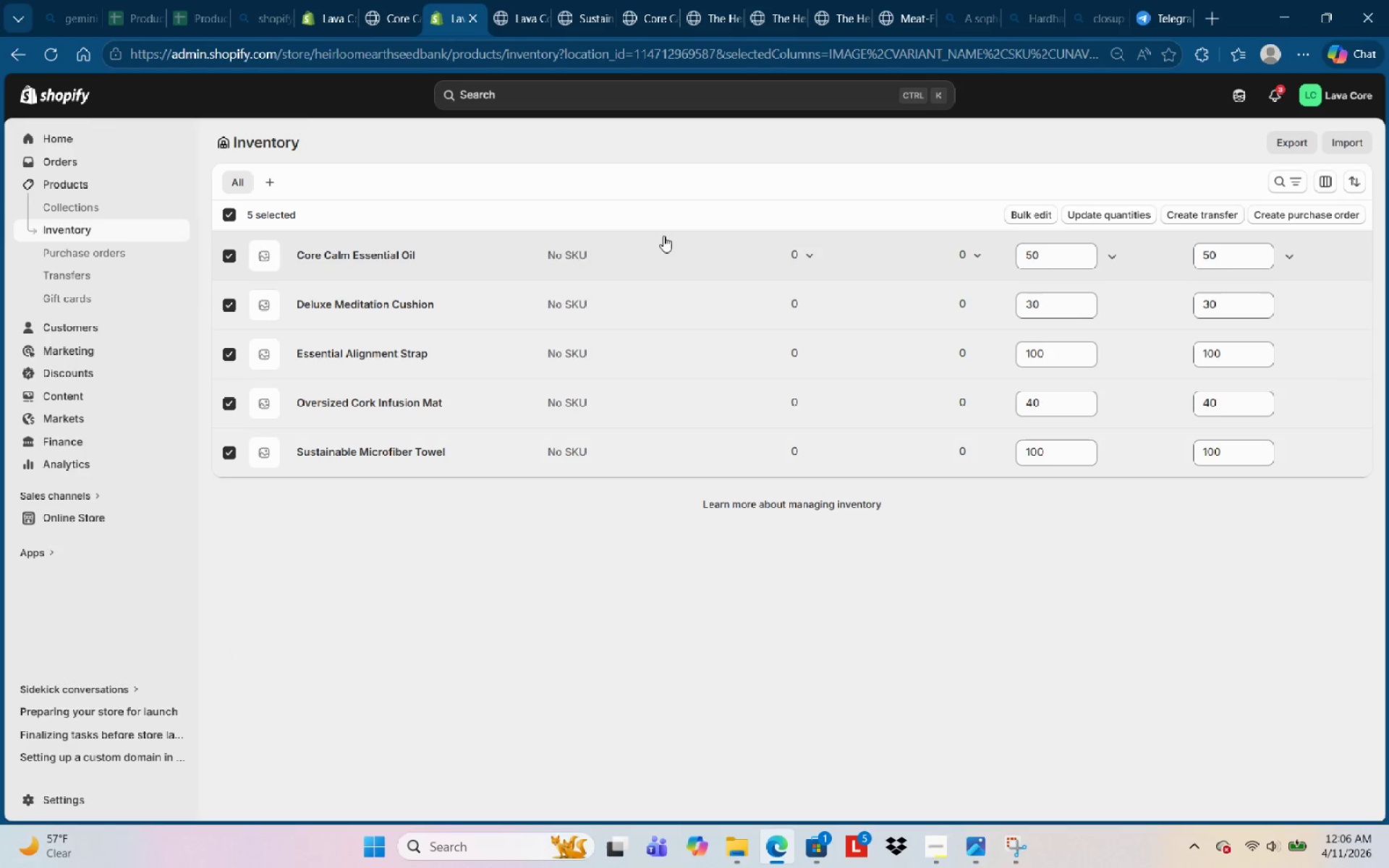 
mouse_move([289, 187])
 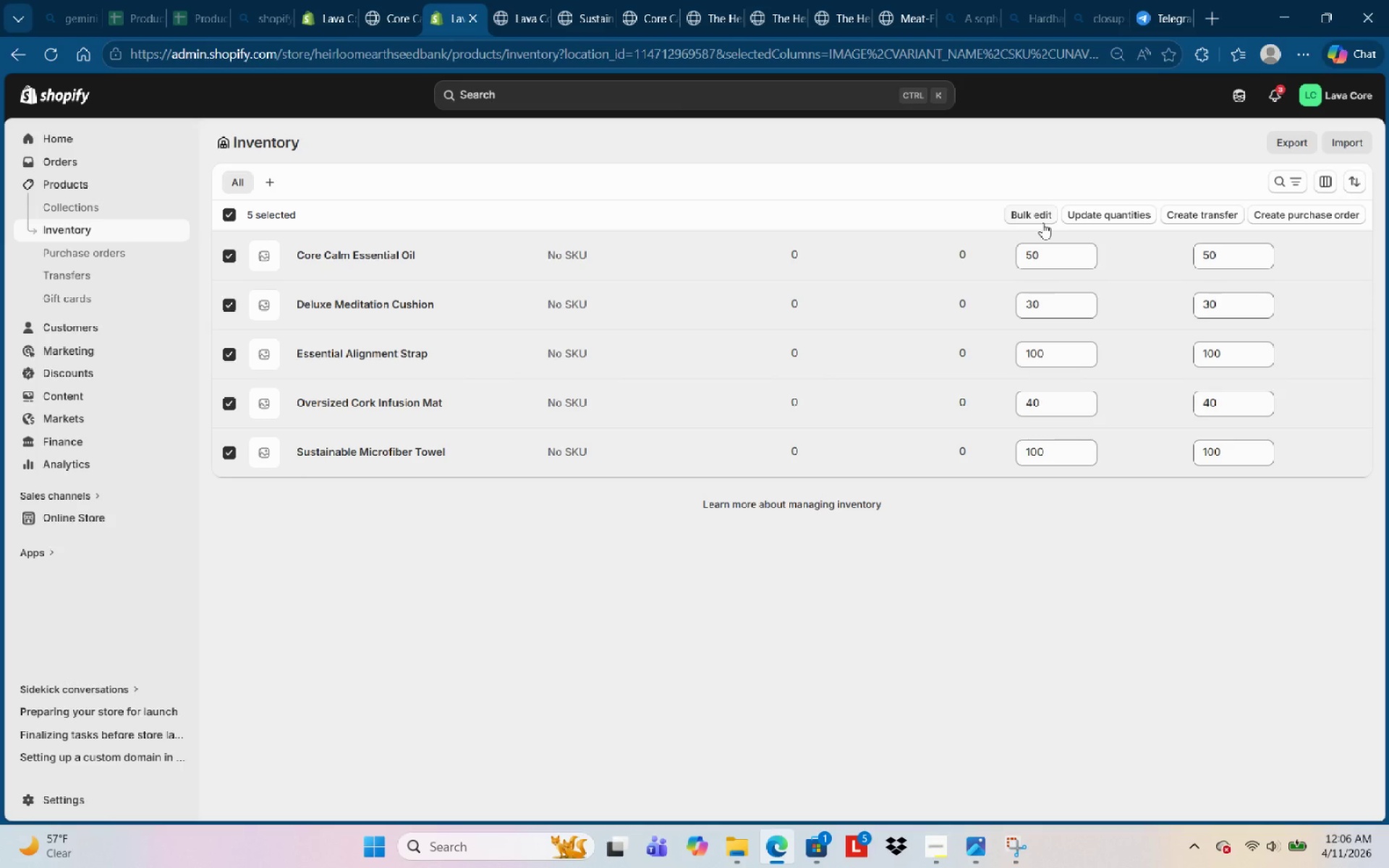 
wait(10.89)
 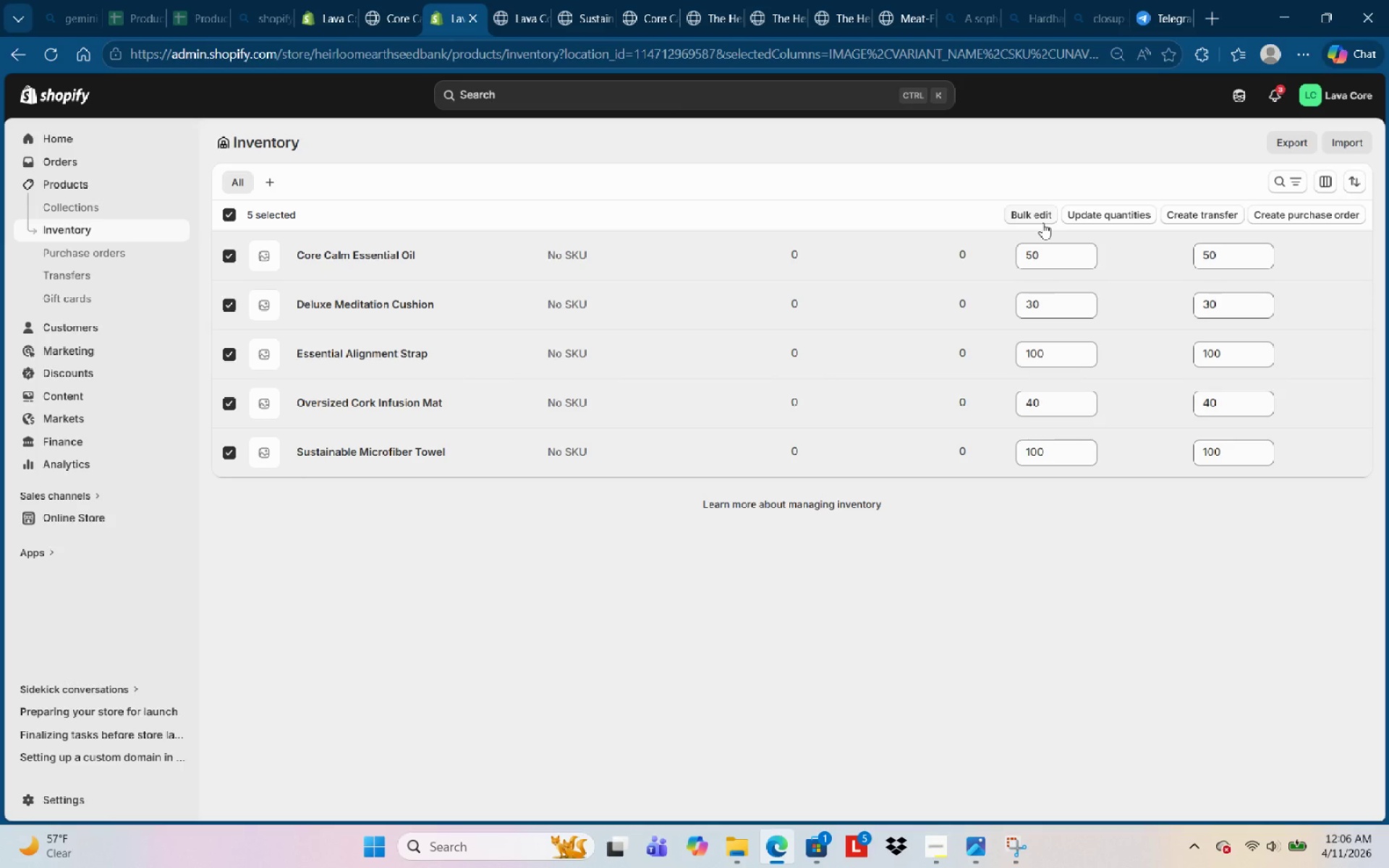 
left_click([1042, 223])
 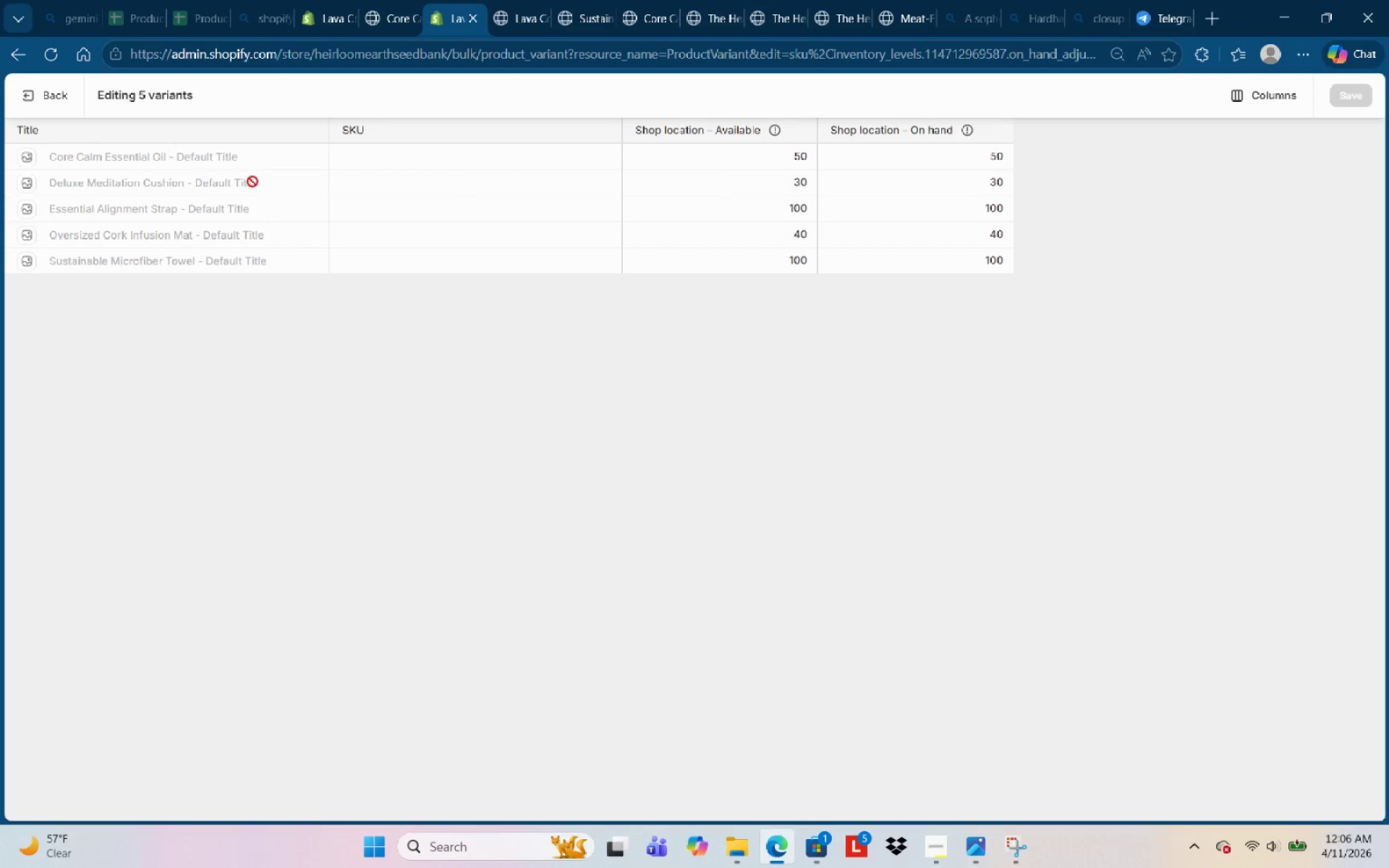 
wait(5.44)
 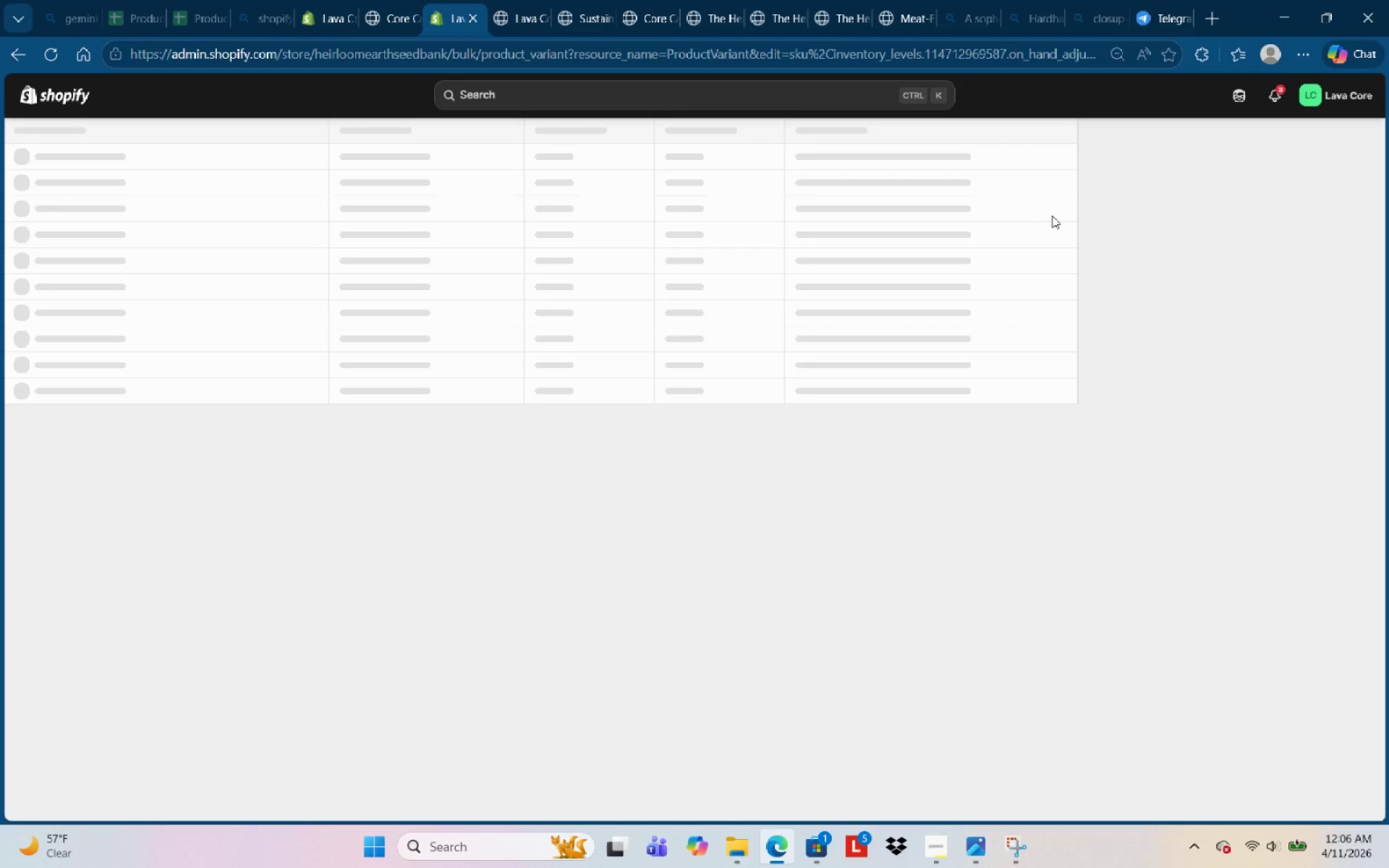 
left_click([43, 97])
 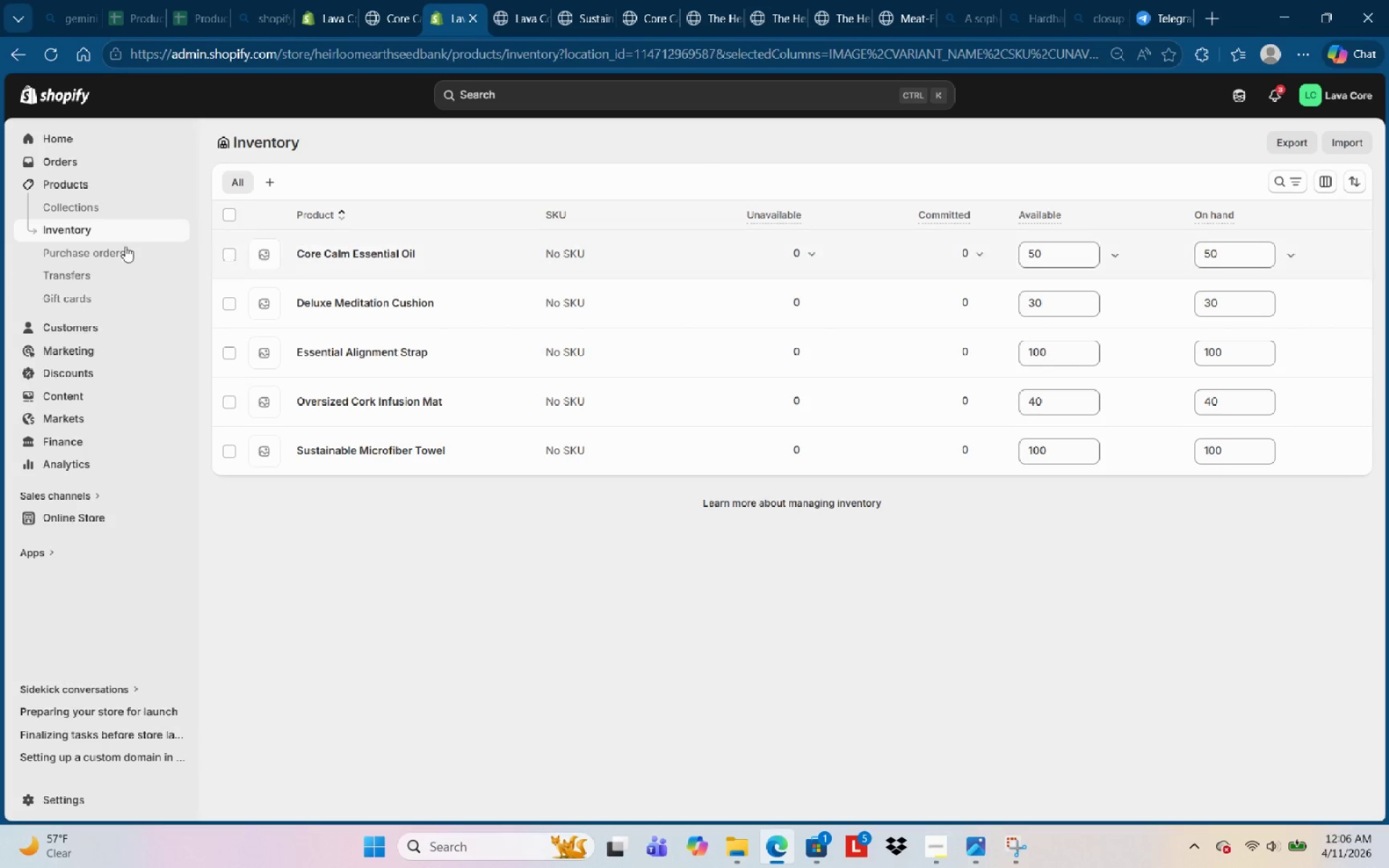 
left_click([109, 241])
 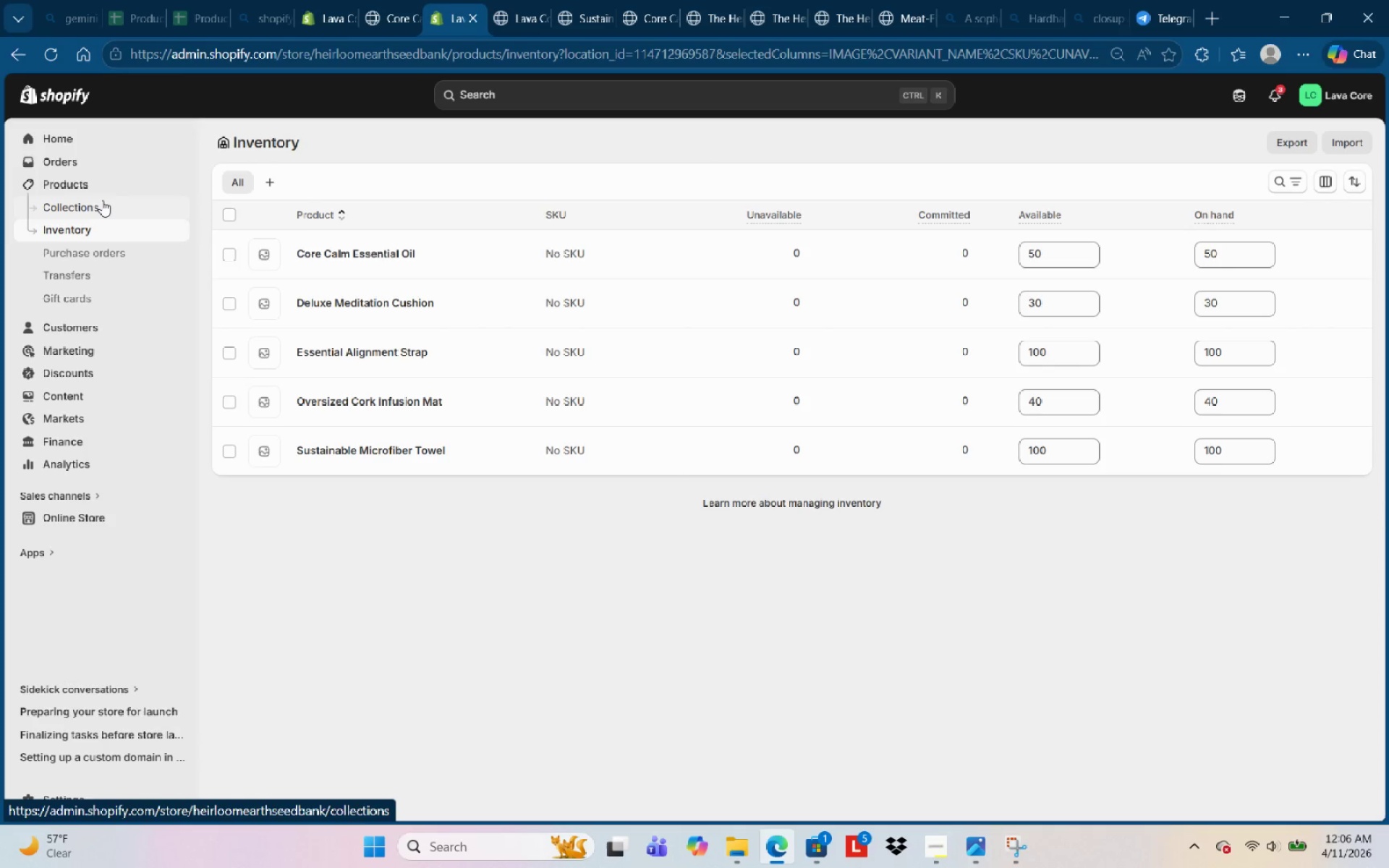 
left_click([102, 200])
 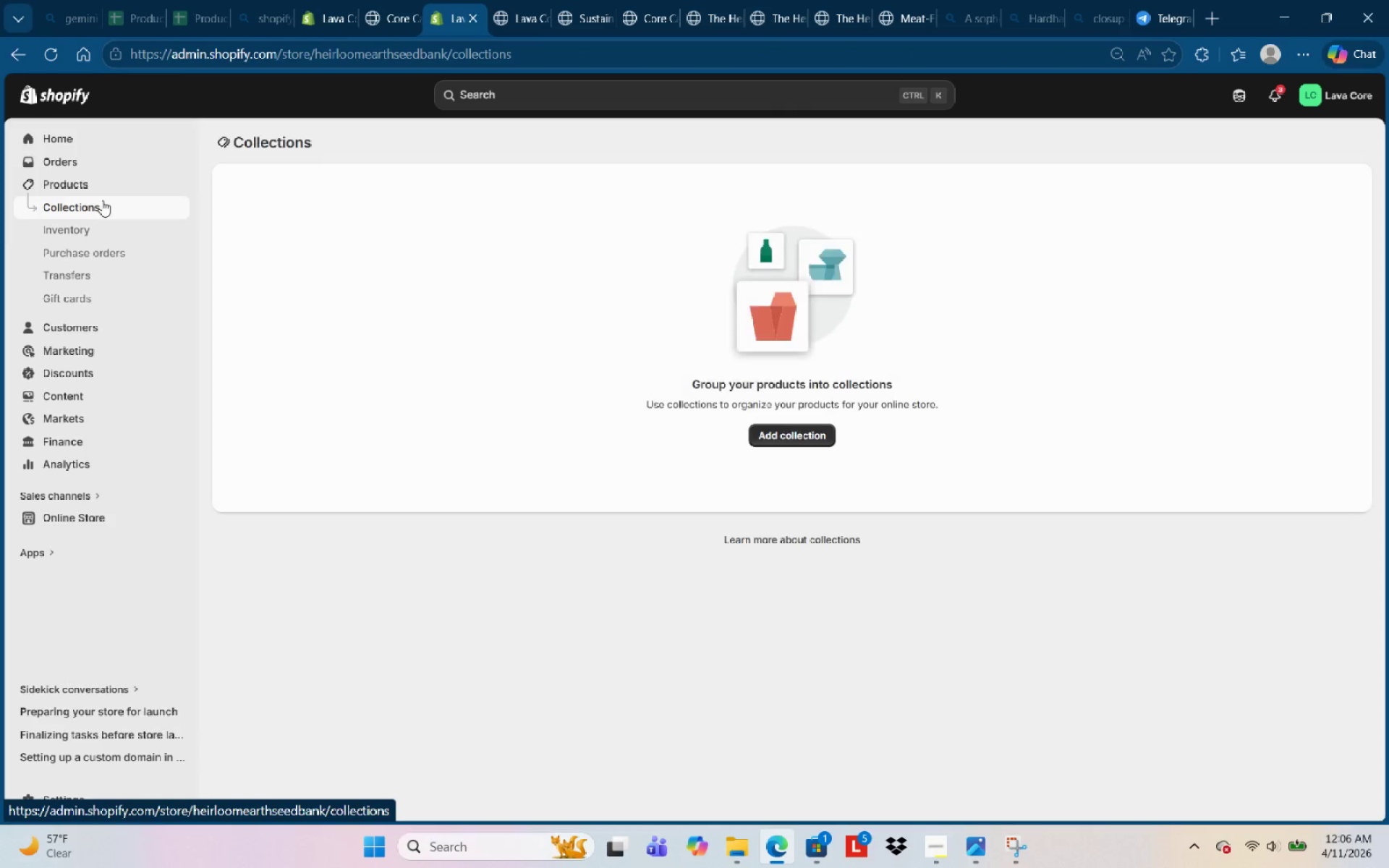 
left_click([90, 190])
 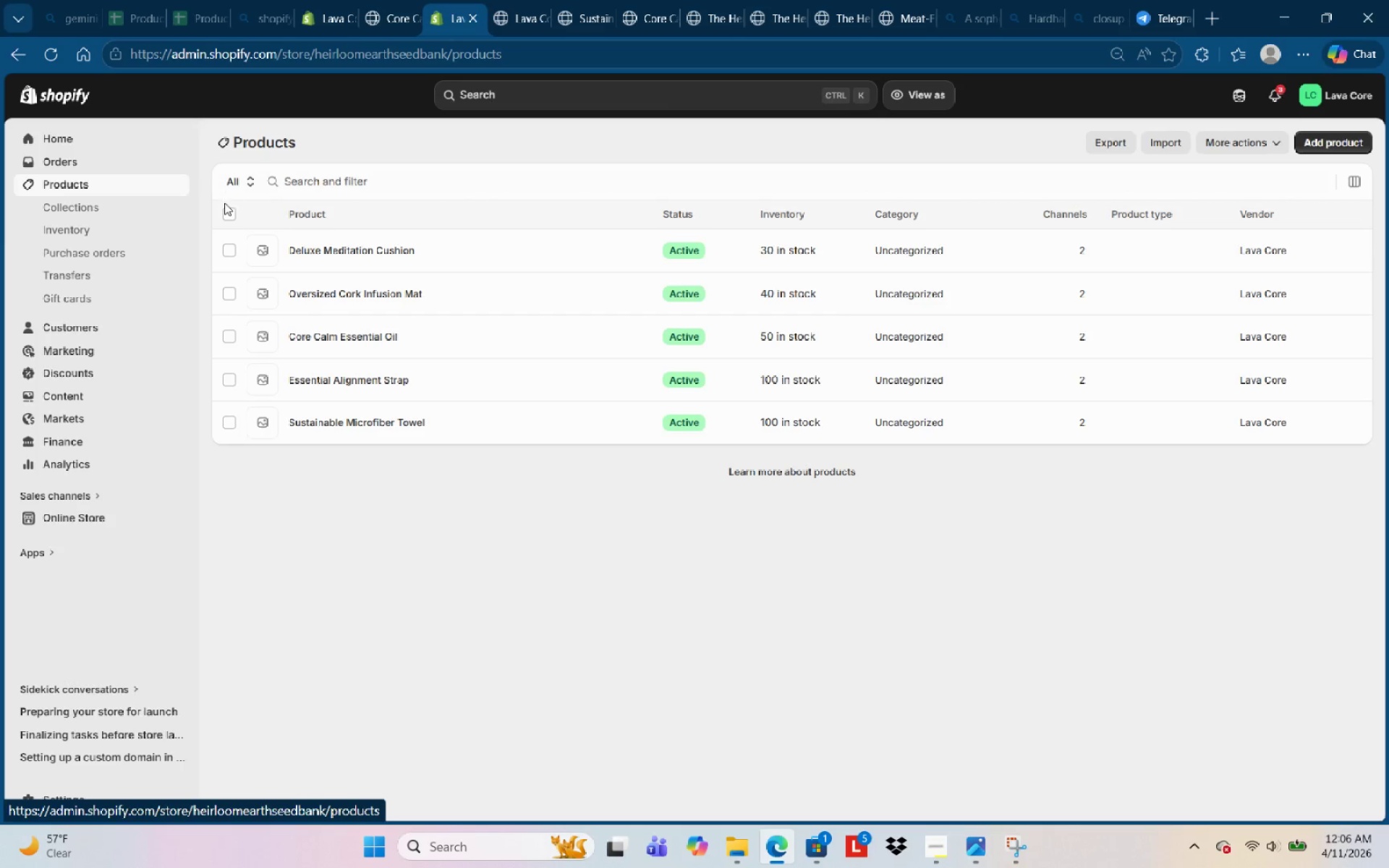 
left_click([225, 213])
 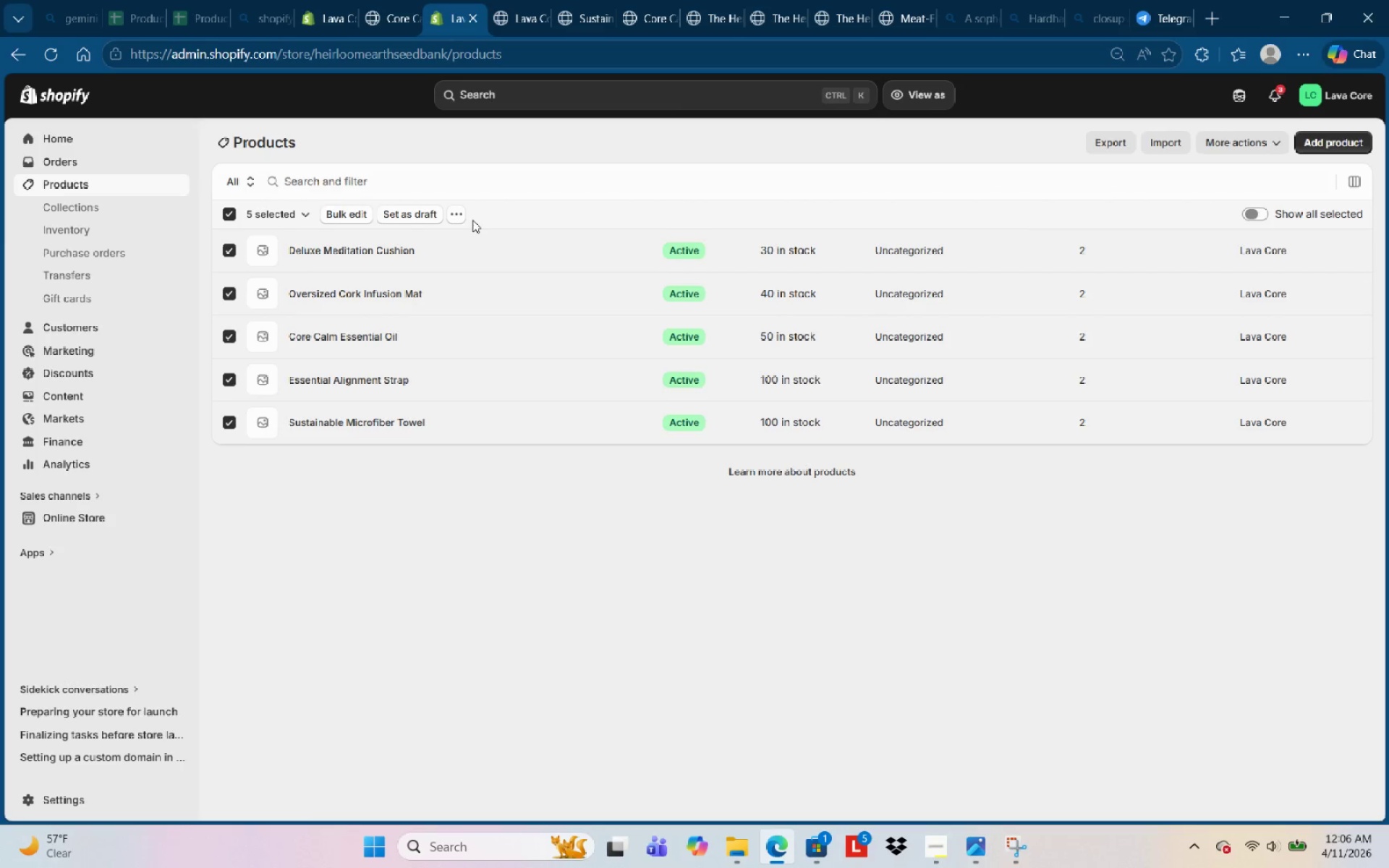 
left_click([451, 220])
 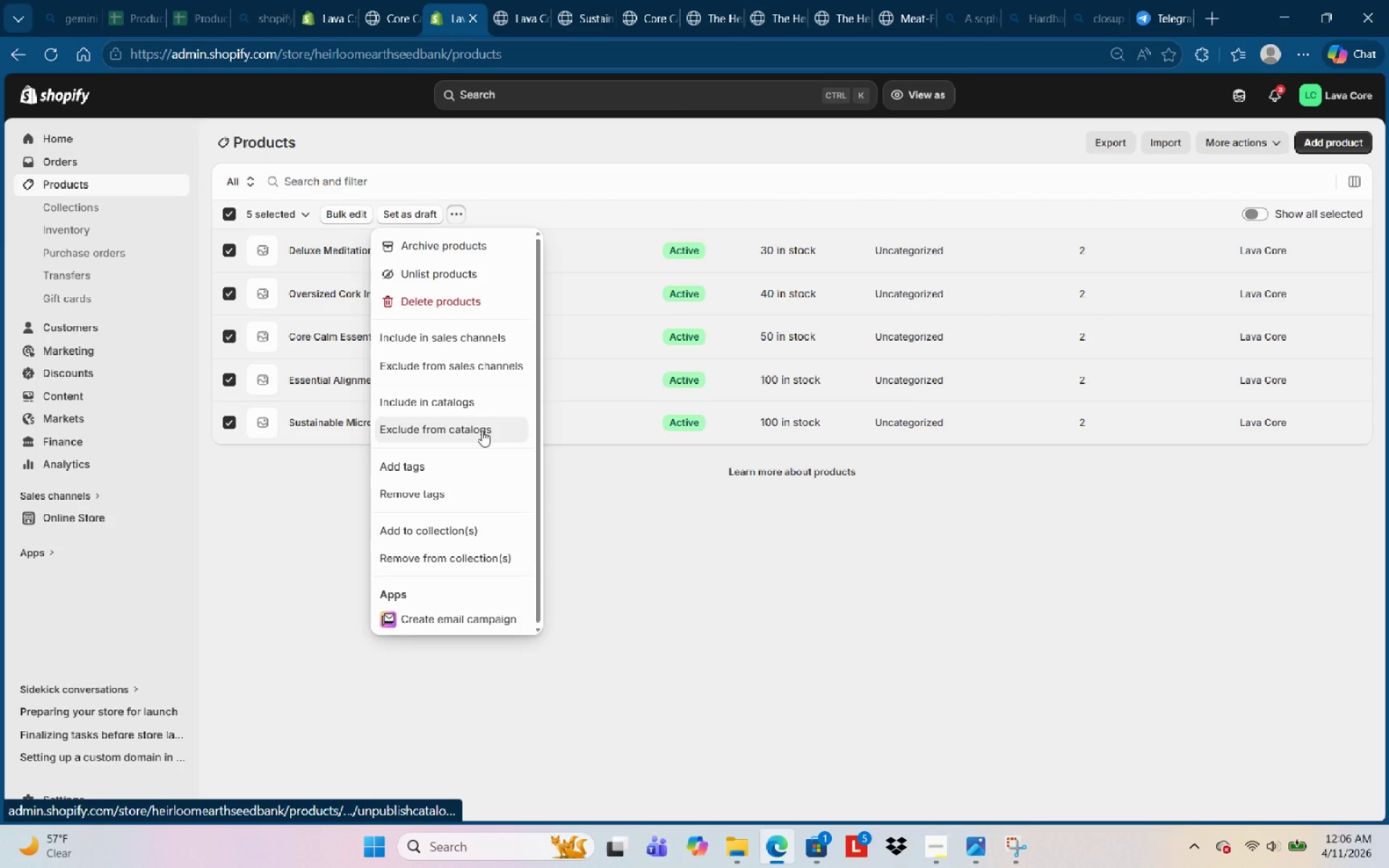 
left_click([467, 346])
 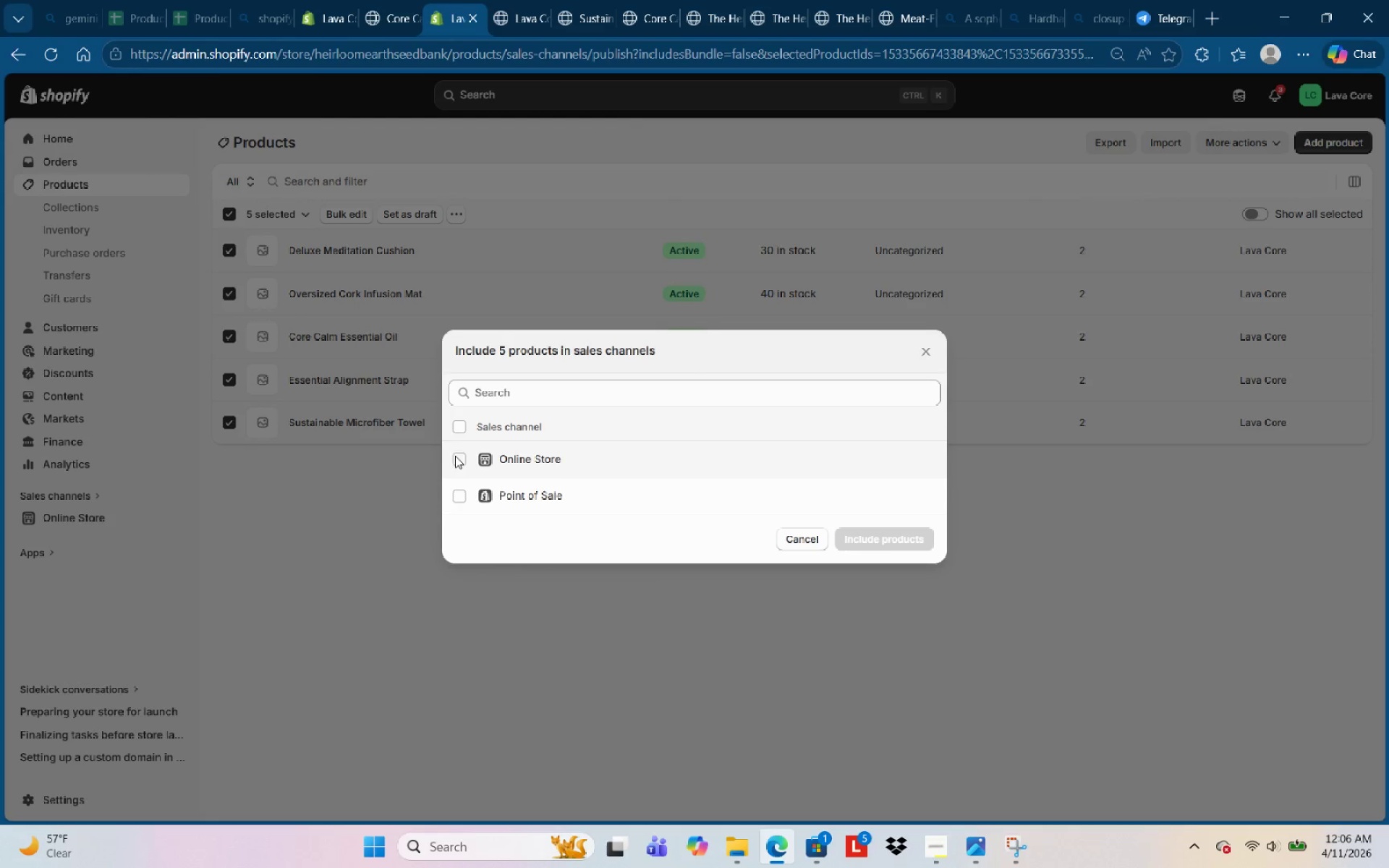 
left_click([460, 456])
 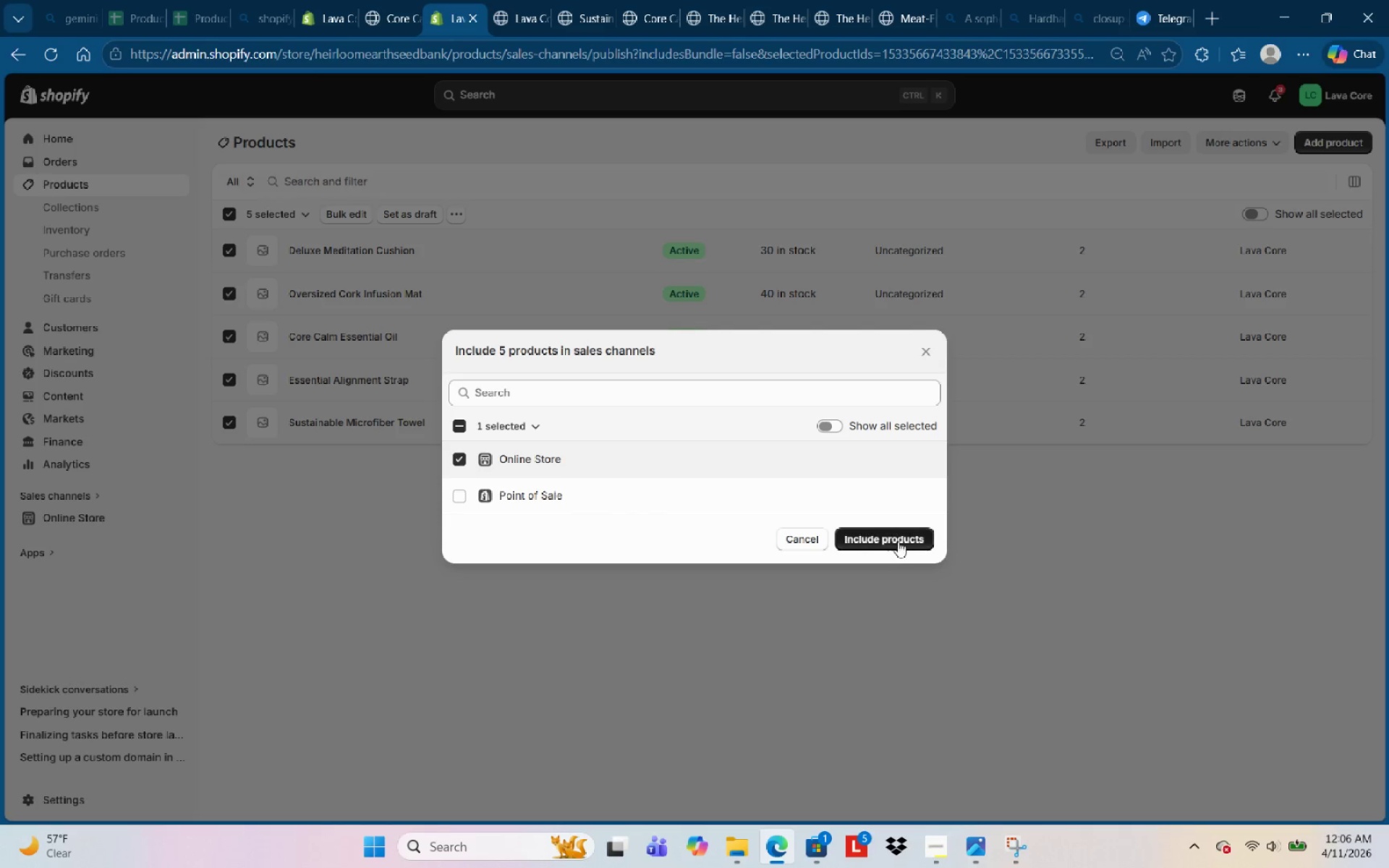 
left_click([898, 539])
 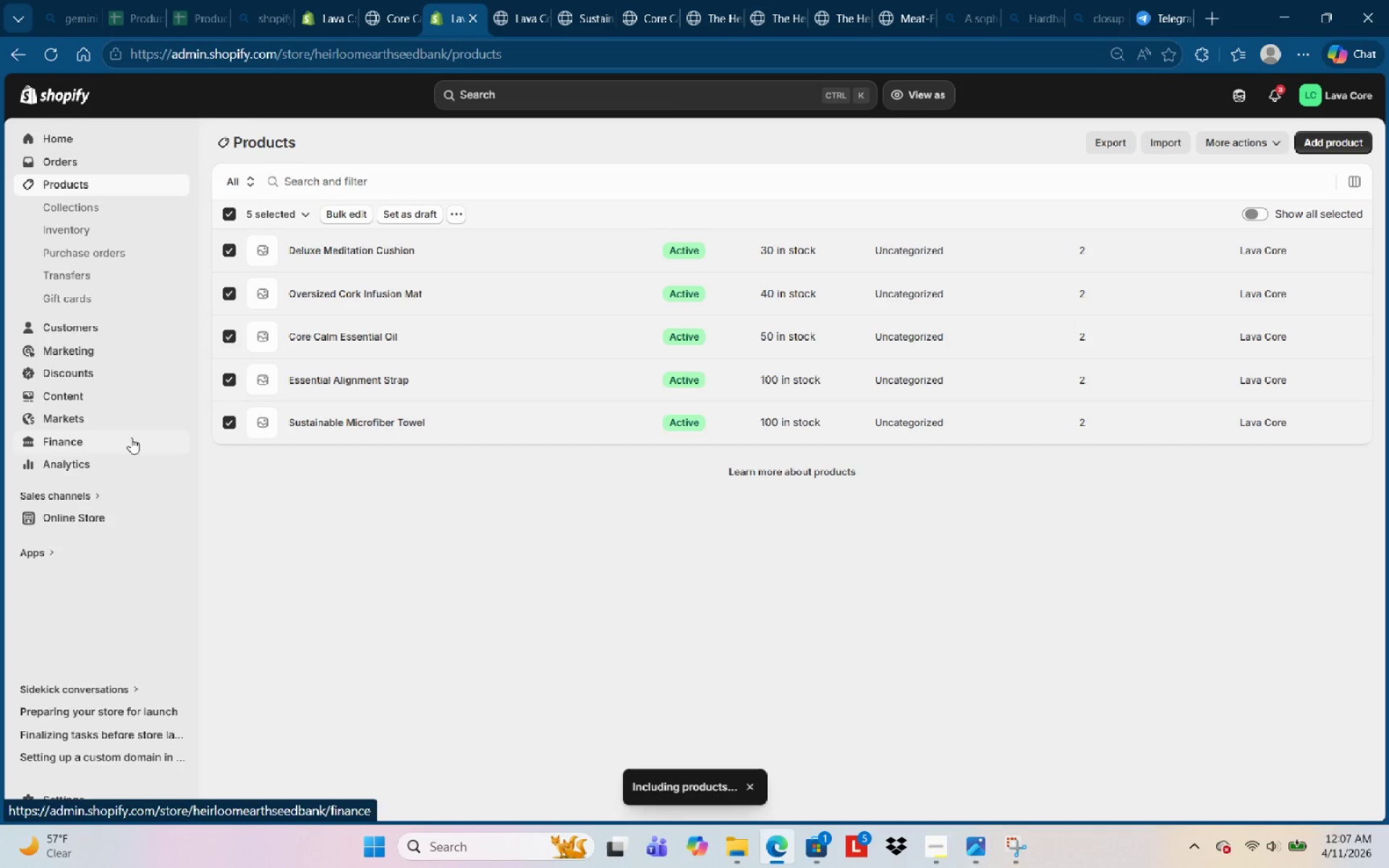 
left_click([88, 514])
 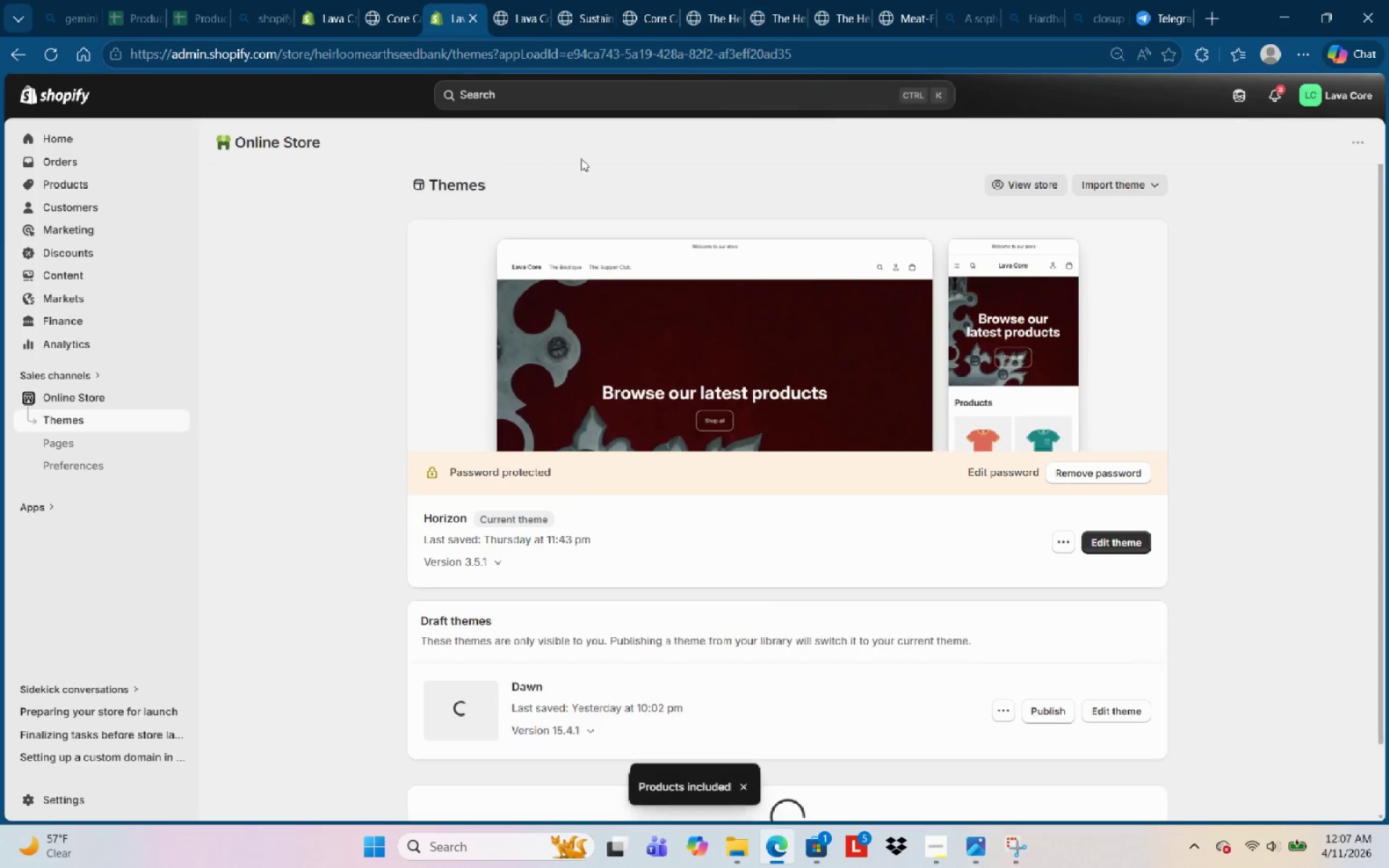 
left_click([1028, 192])
 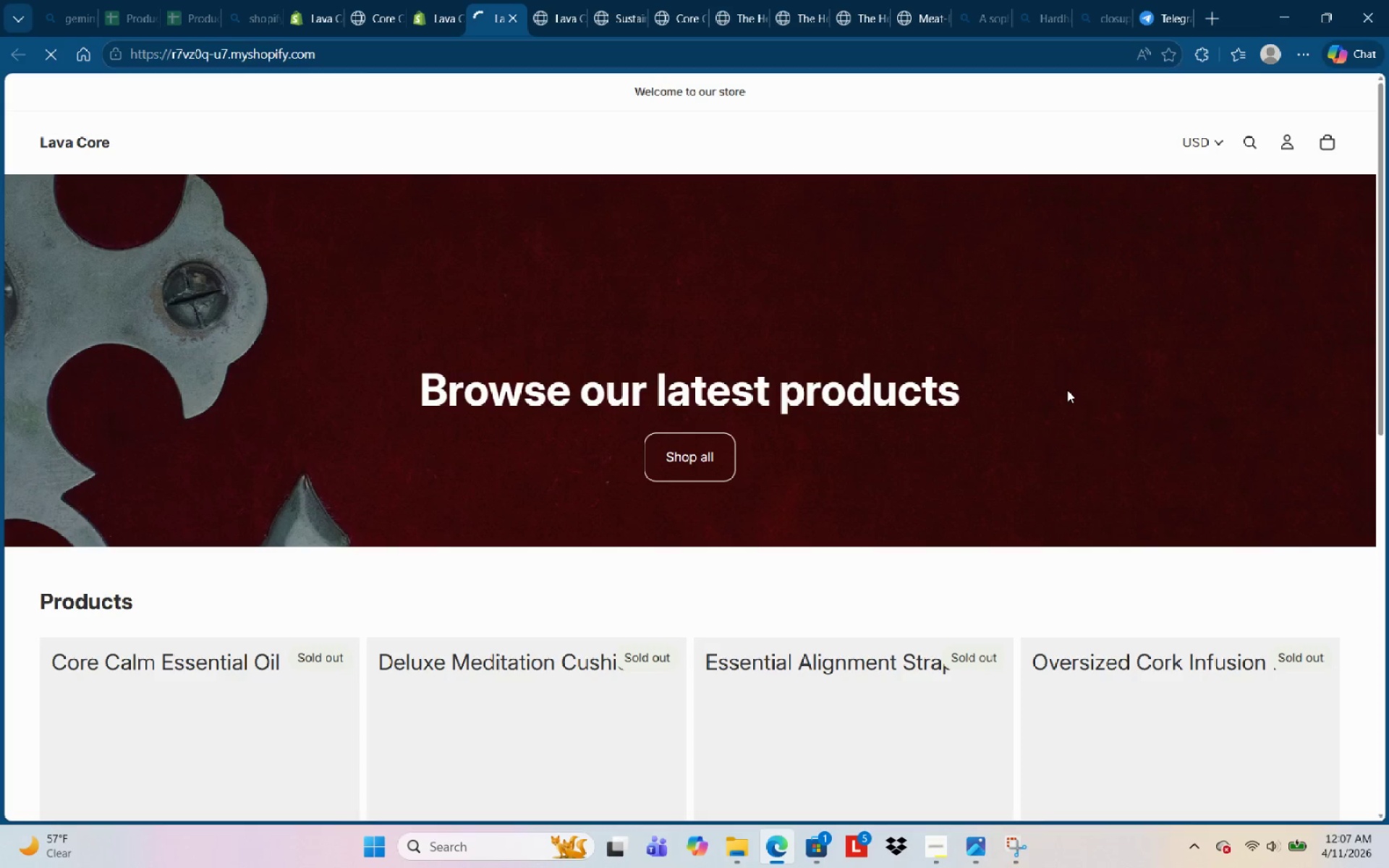 
scroll: coordinate [1054, 395], scroll_direction: down, amount: 11.0
 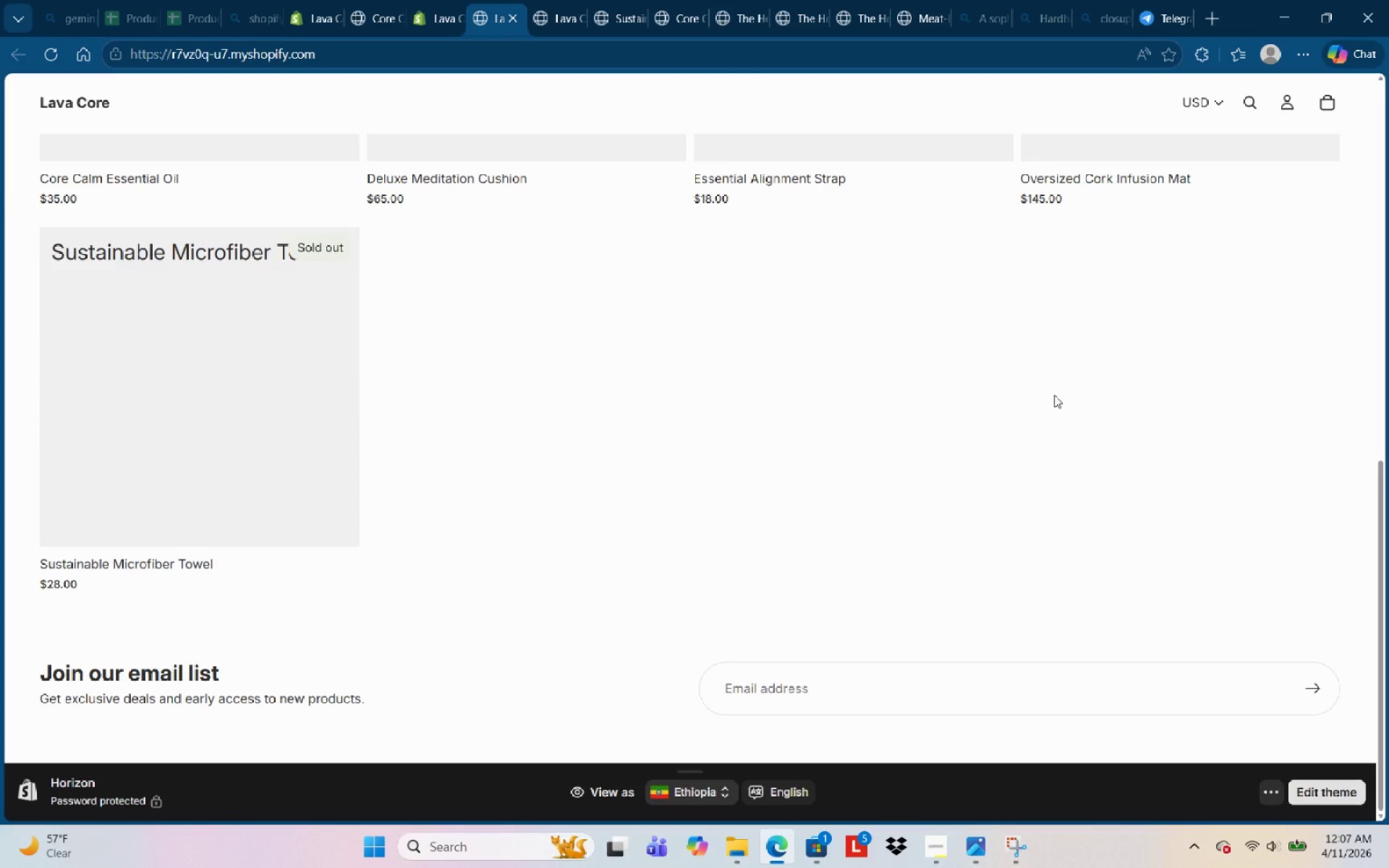 
scroll: coordinate [1054, 395], scroll_direction: up, amount: 11.0
 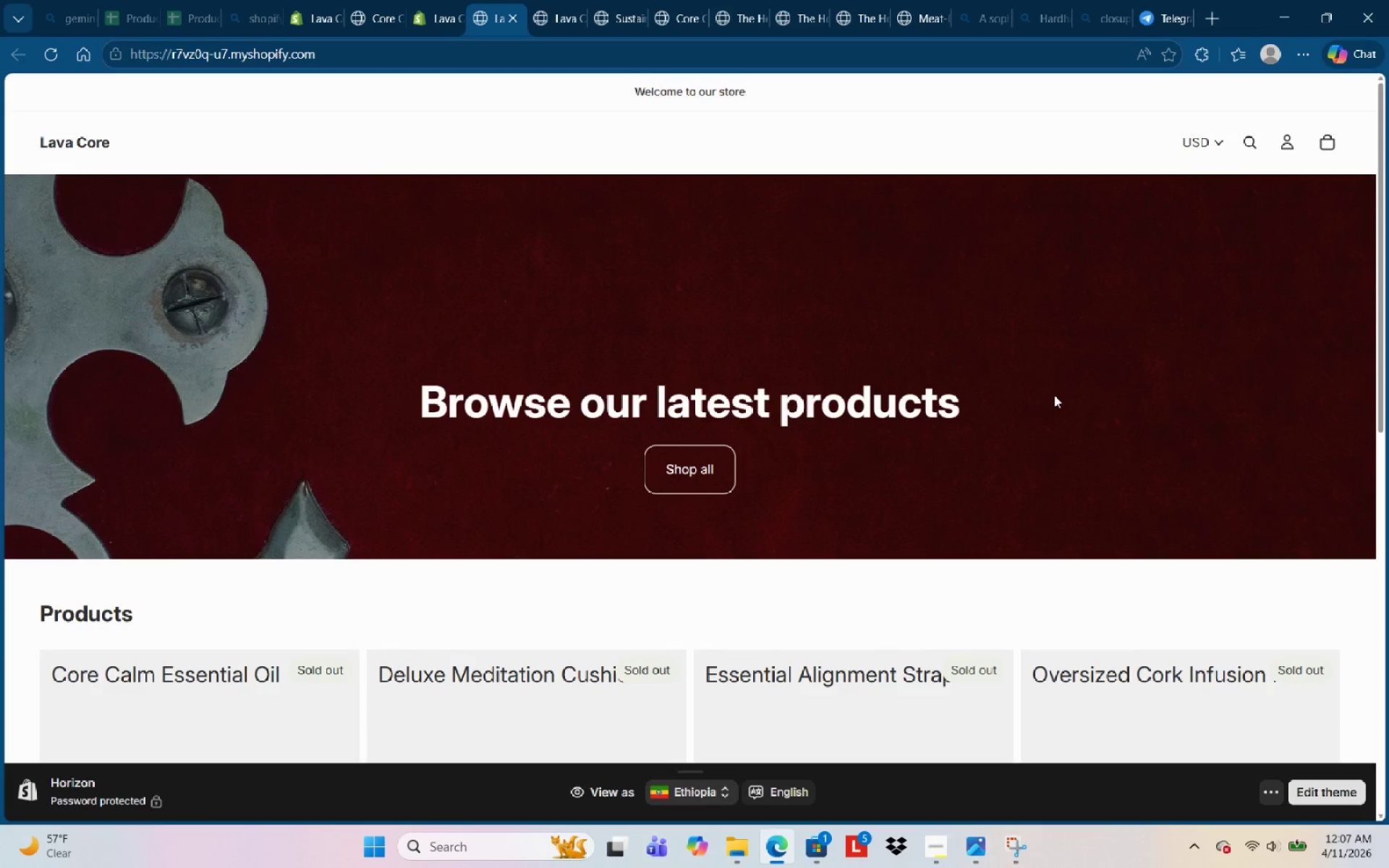 
scroll: coordinate [1054, 395], scroll_direction: down, amount: 1.0
 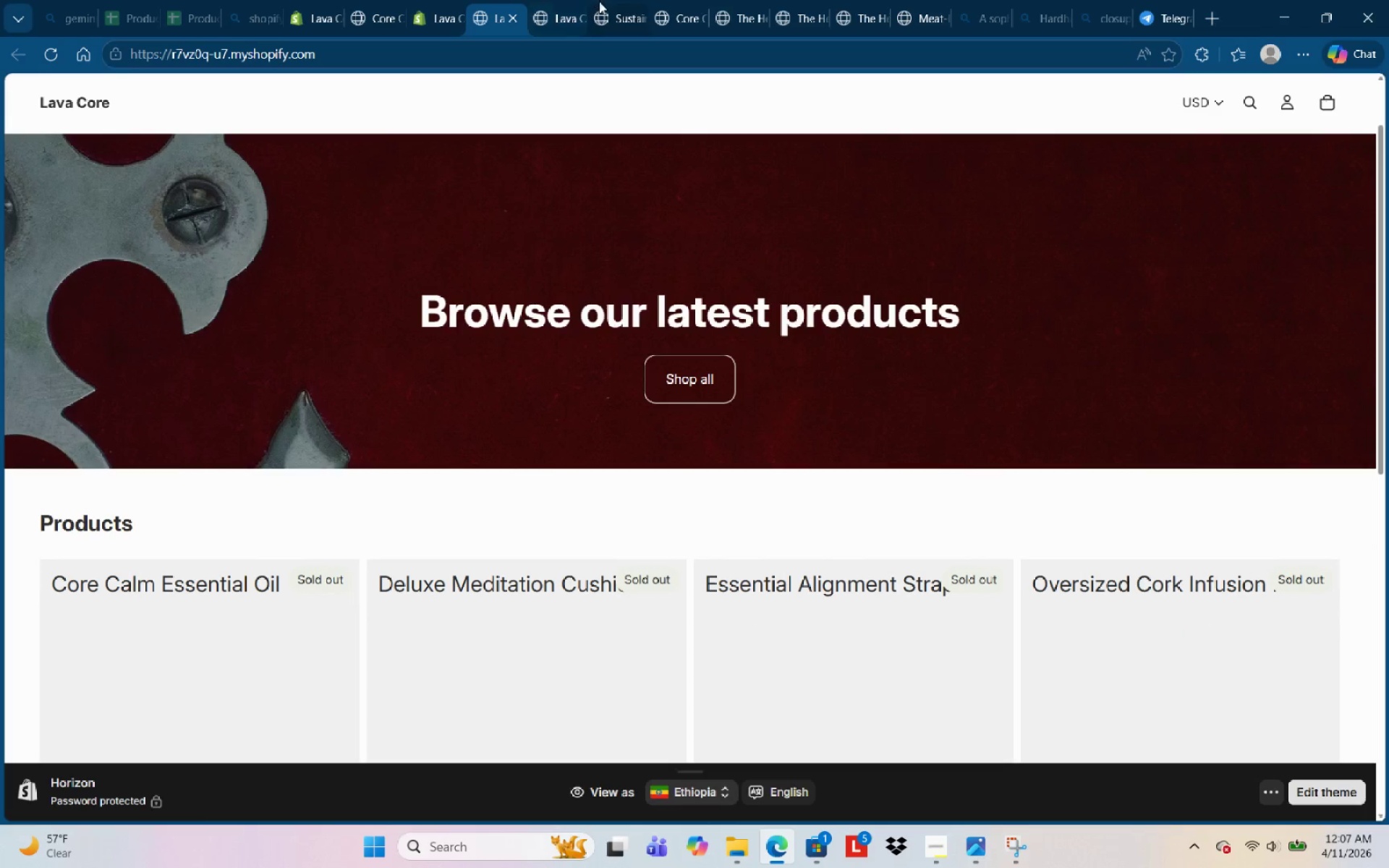 
left_click([436, 9])
 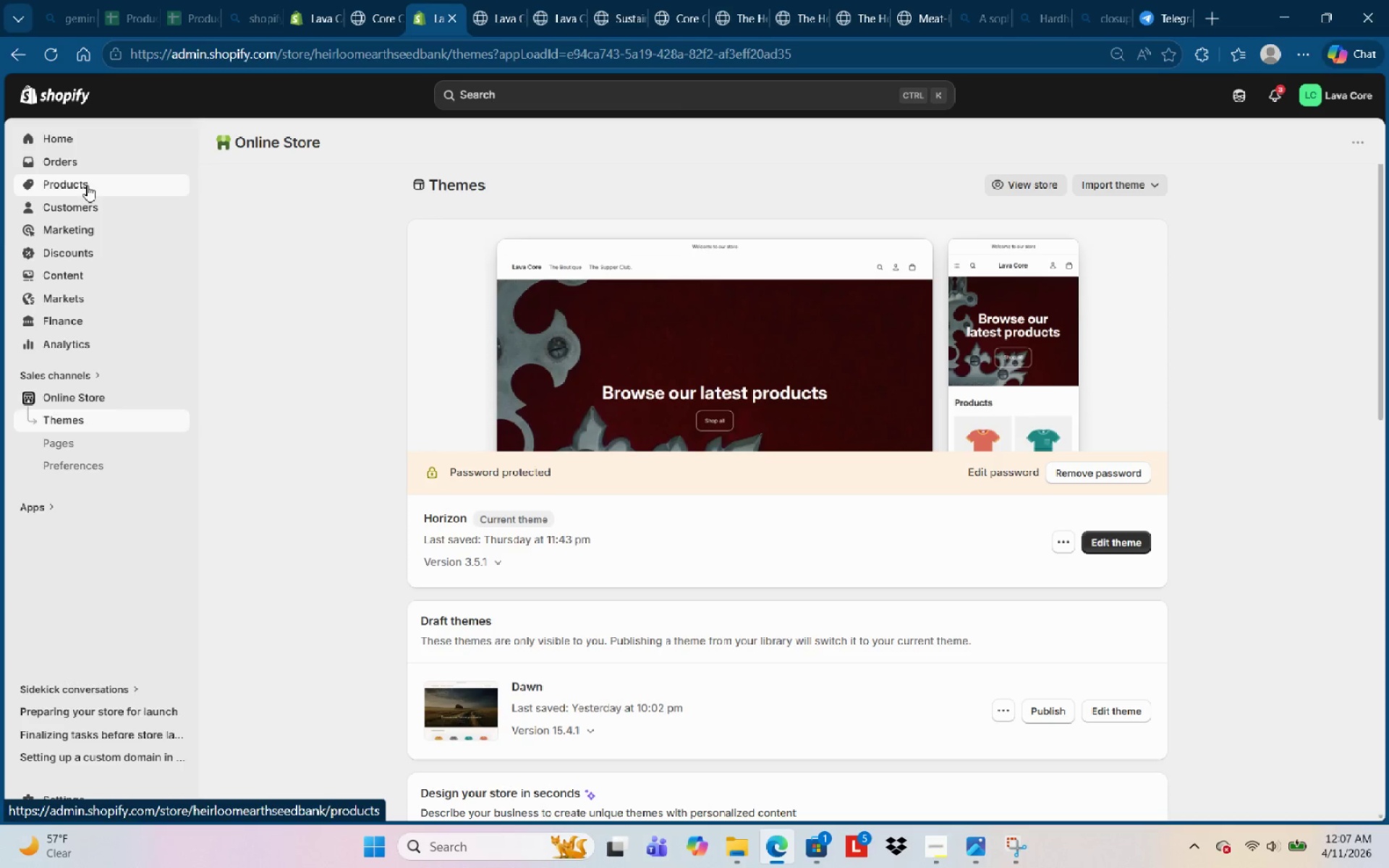 
left_click([80, 208])
 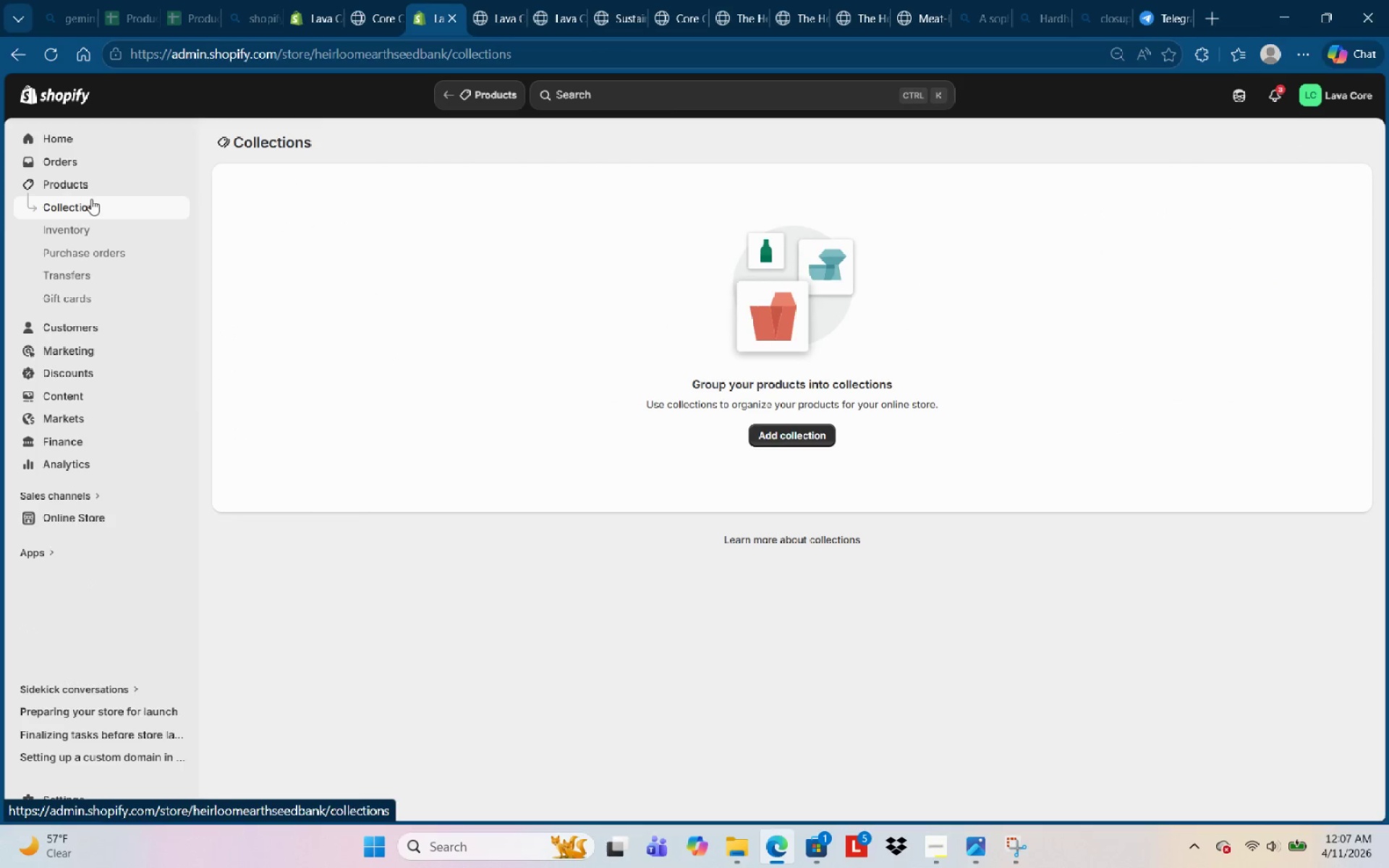 
left_click([91, 194])
 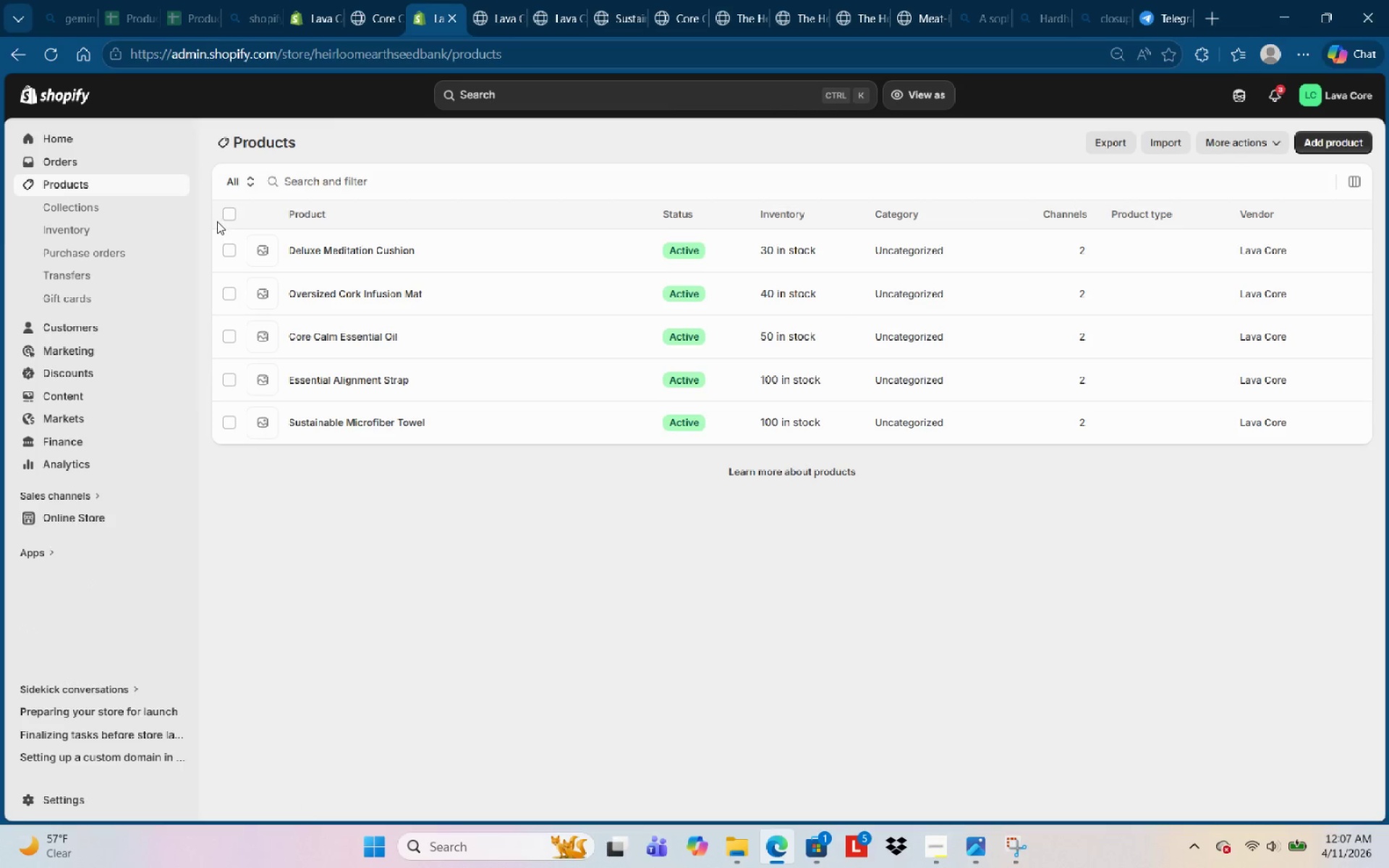 
double_click([225, 221])
 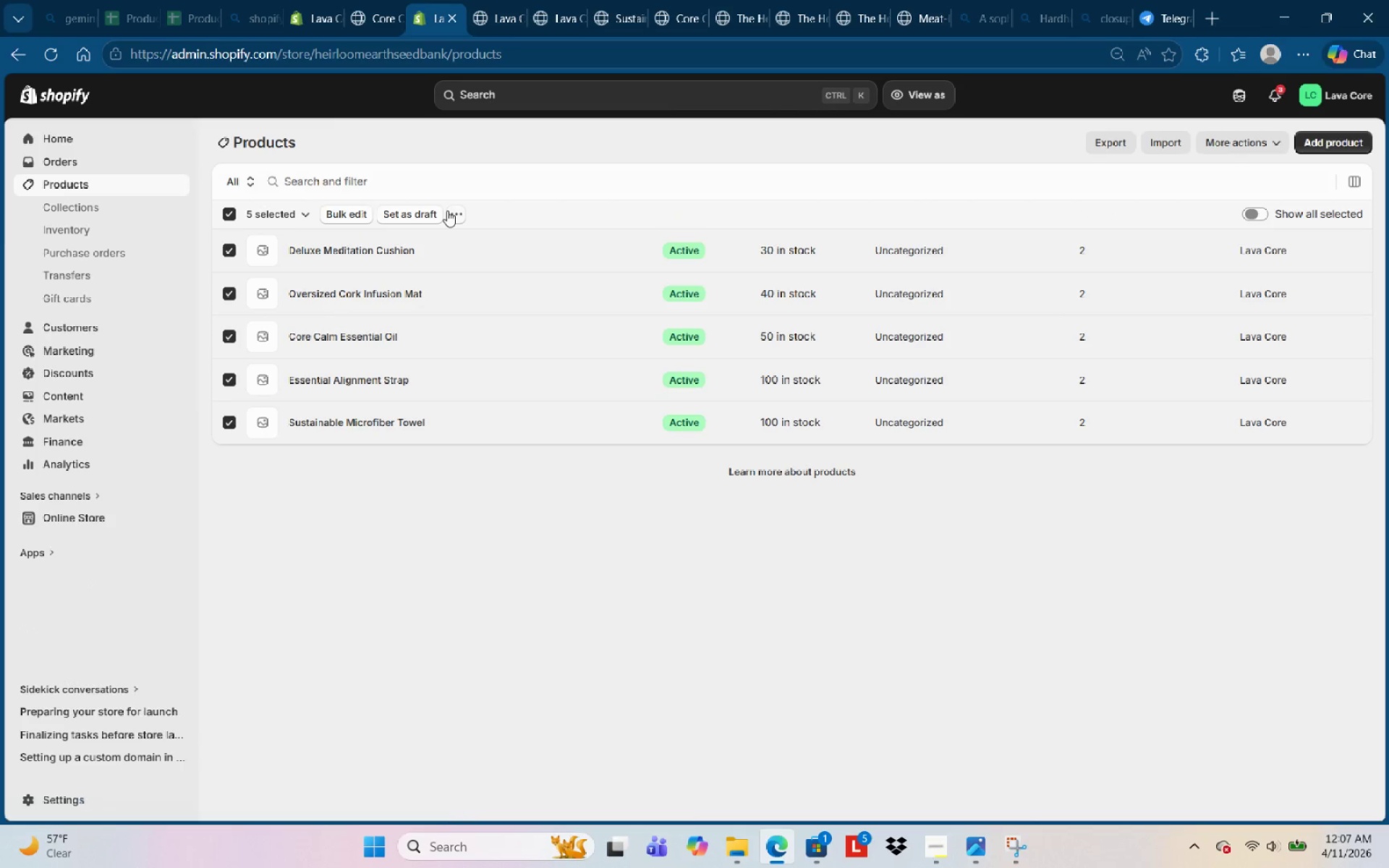 
left_click([447, 210])
 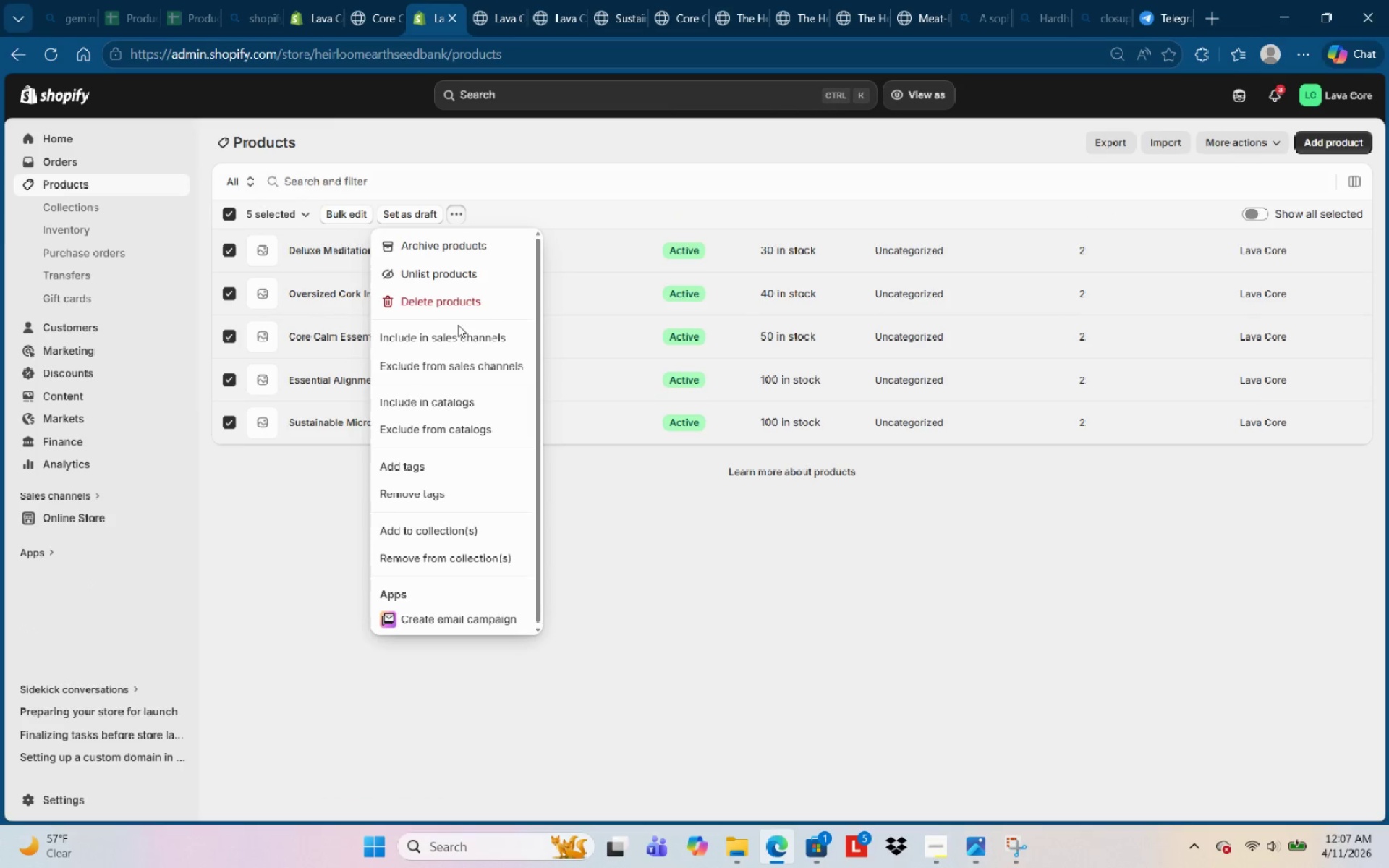 
mouse_move([493, 359])
 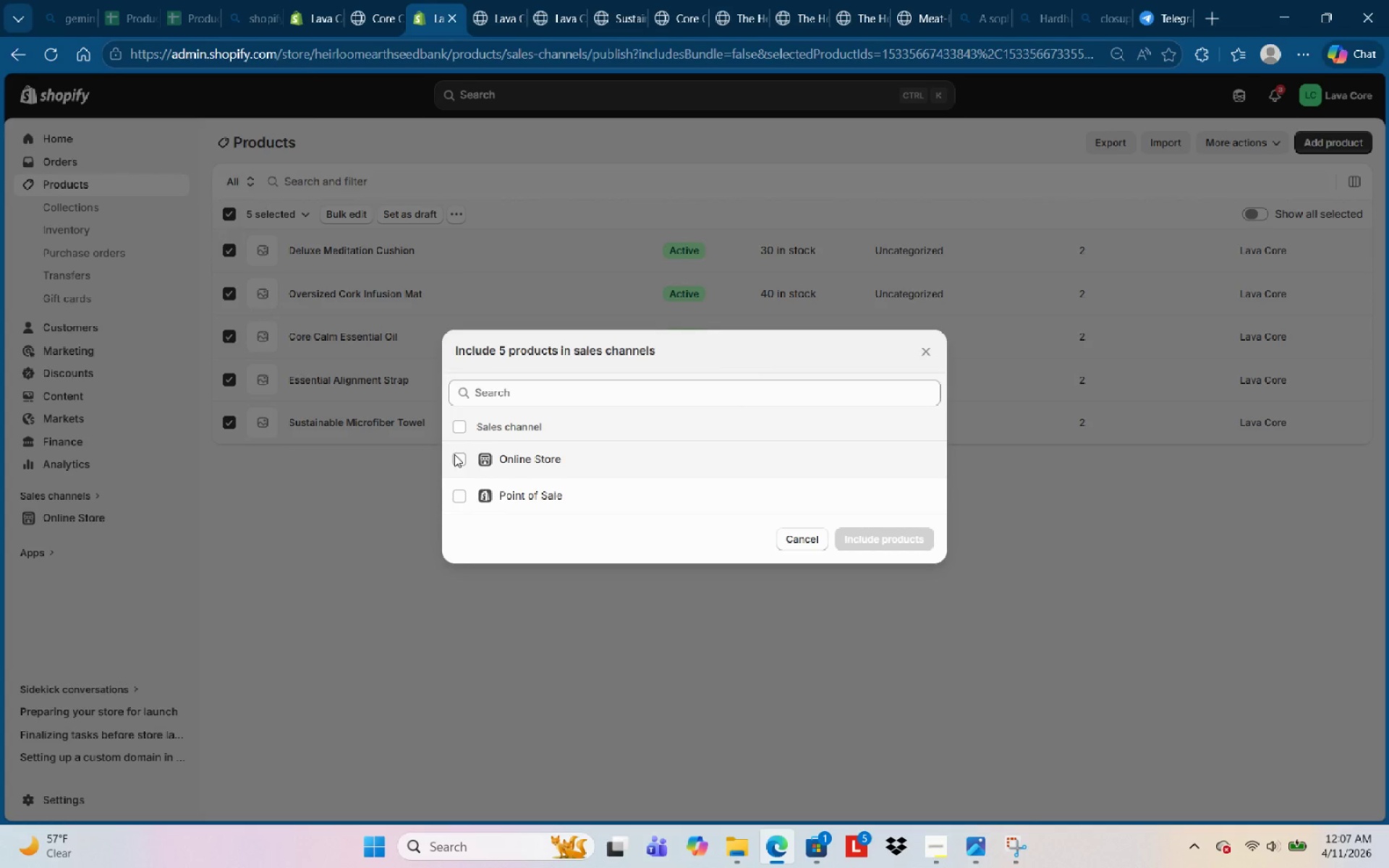 
left_click([462, 460])
 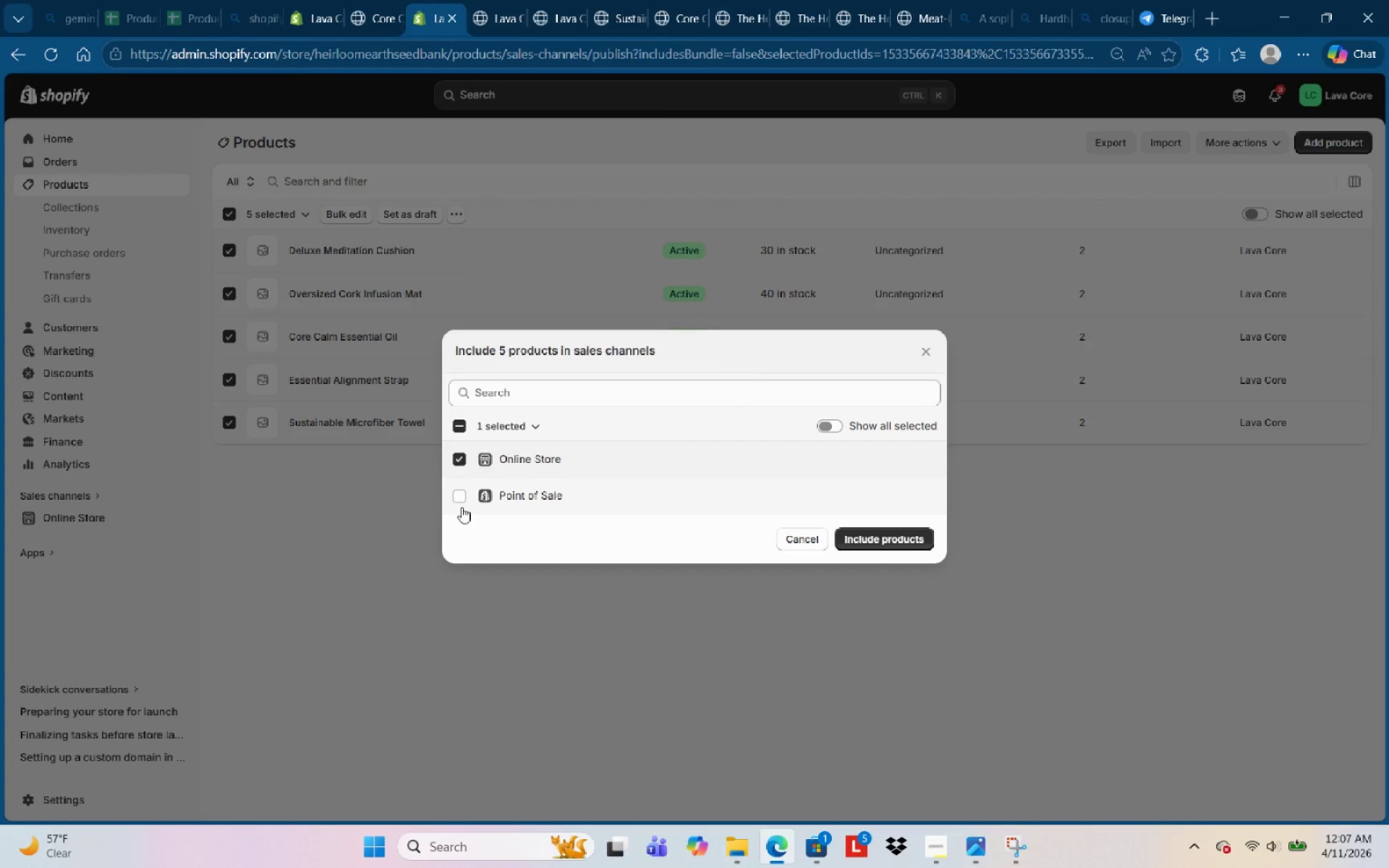 
wait(5.36)
 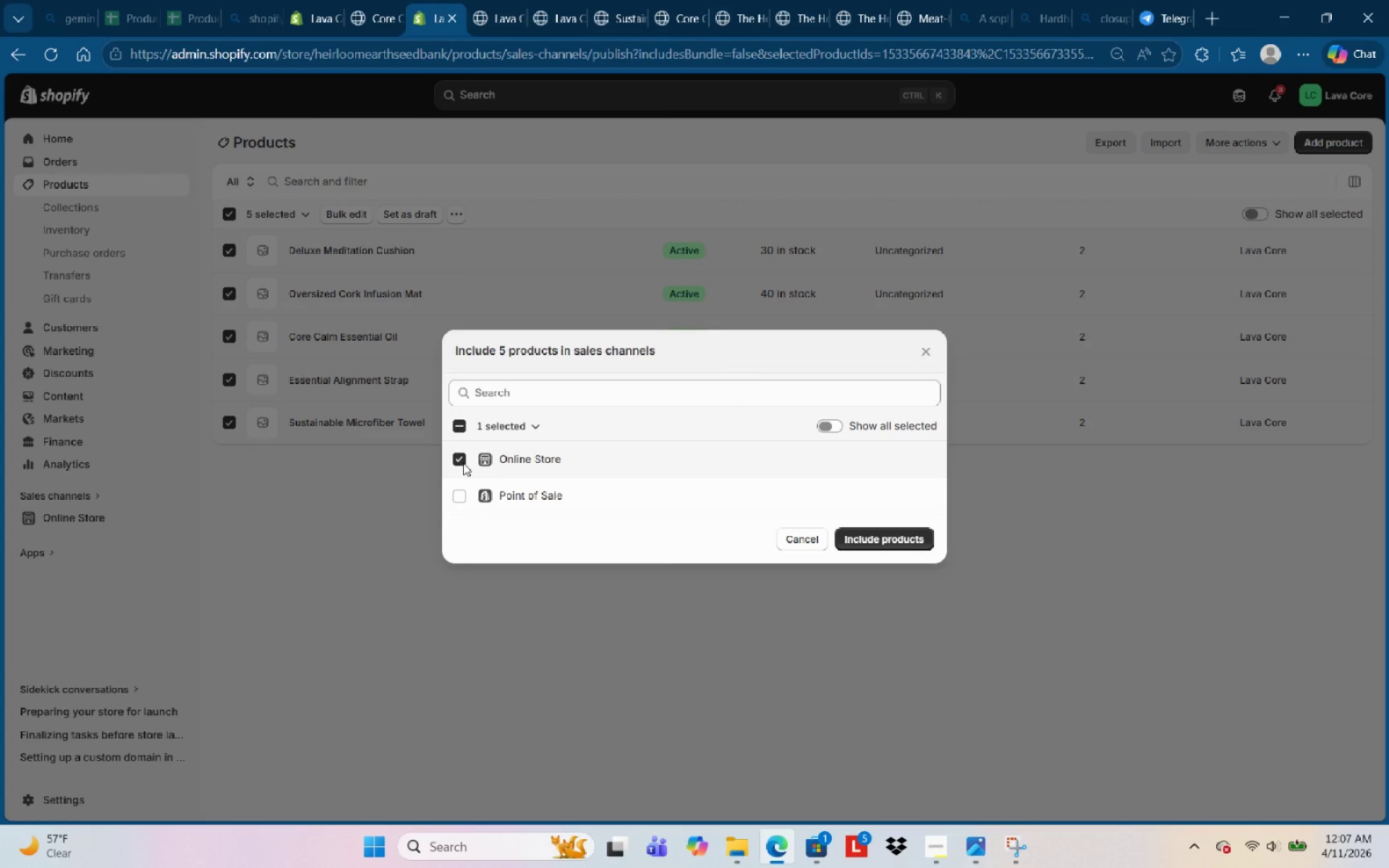 
left_click([462, 502])
 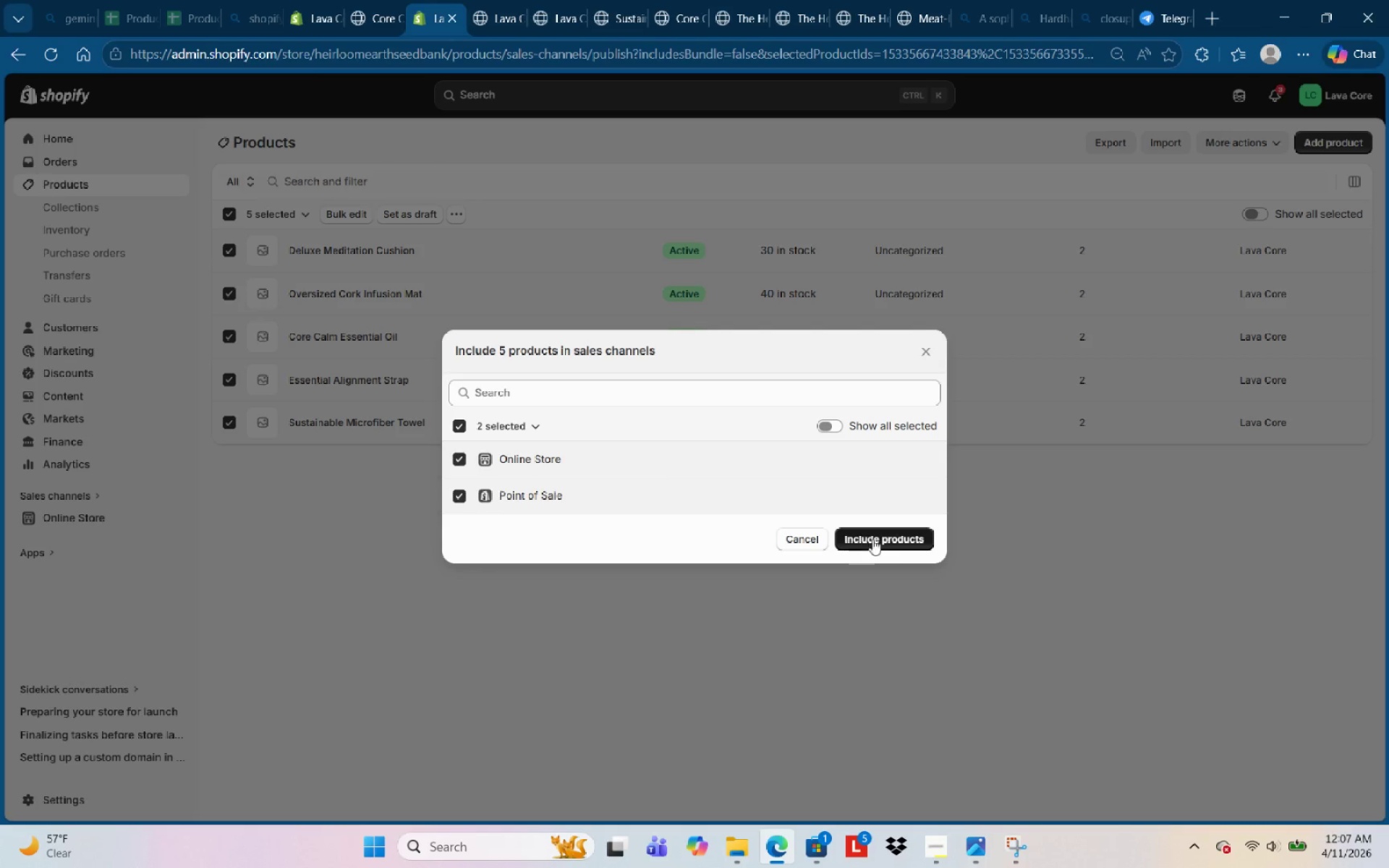 
left_click([896, 545])
 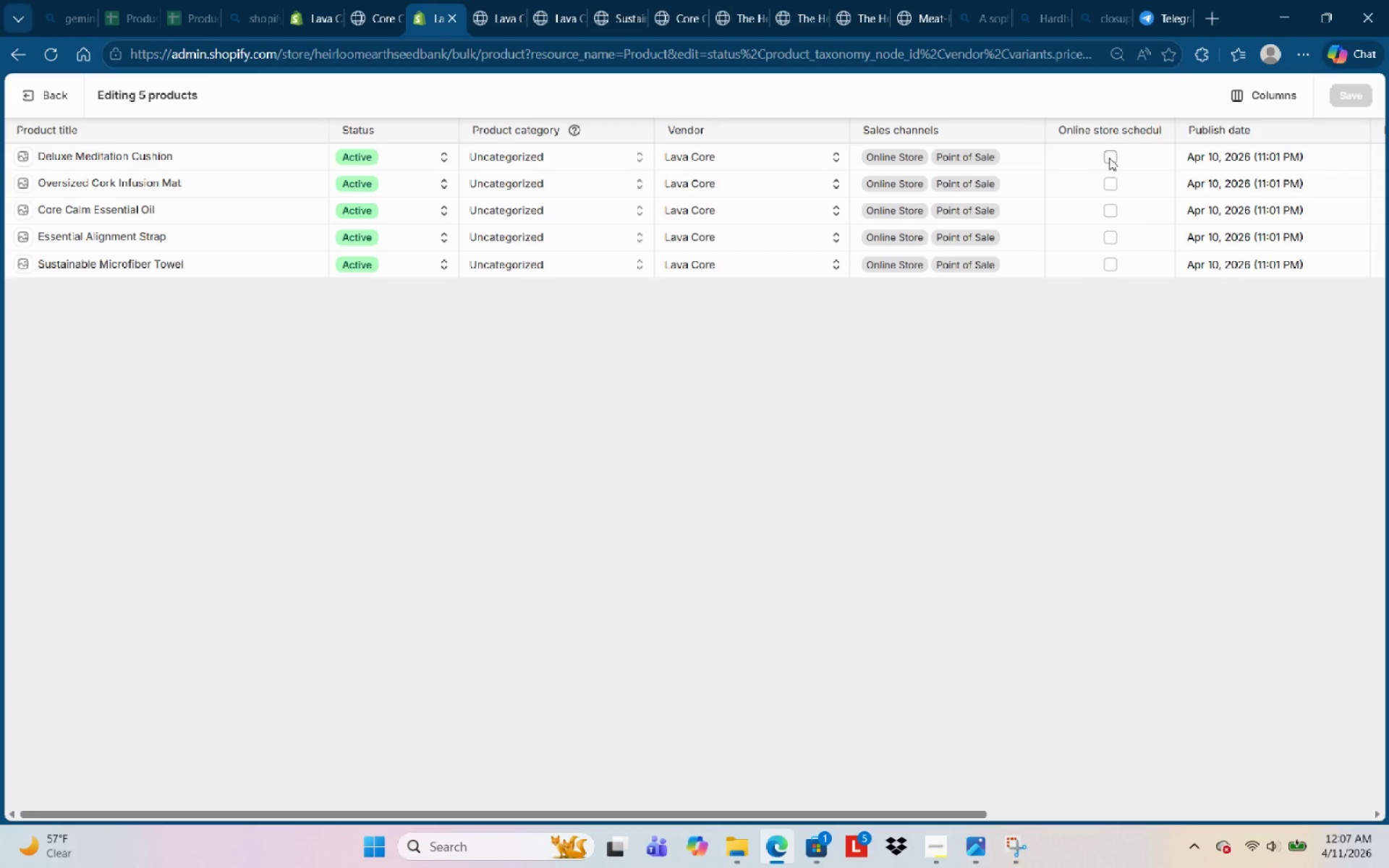 
wait(18.73)
 